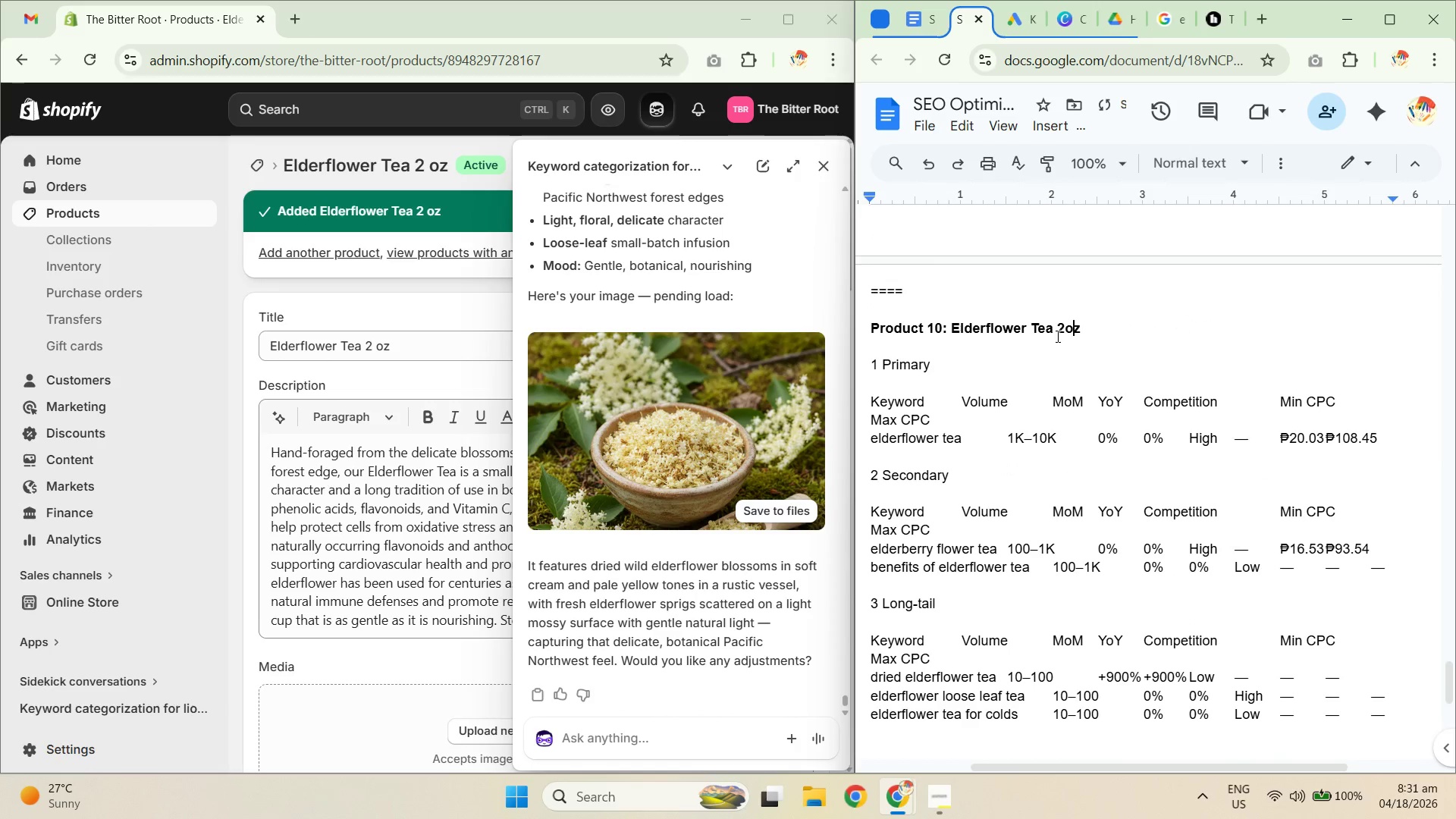 
key(ArrowLeft)
 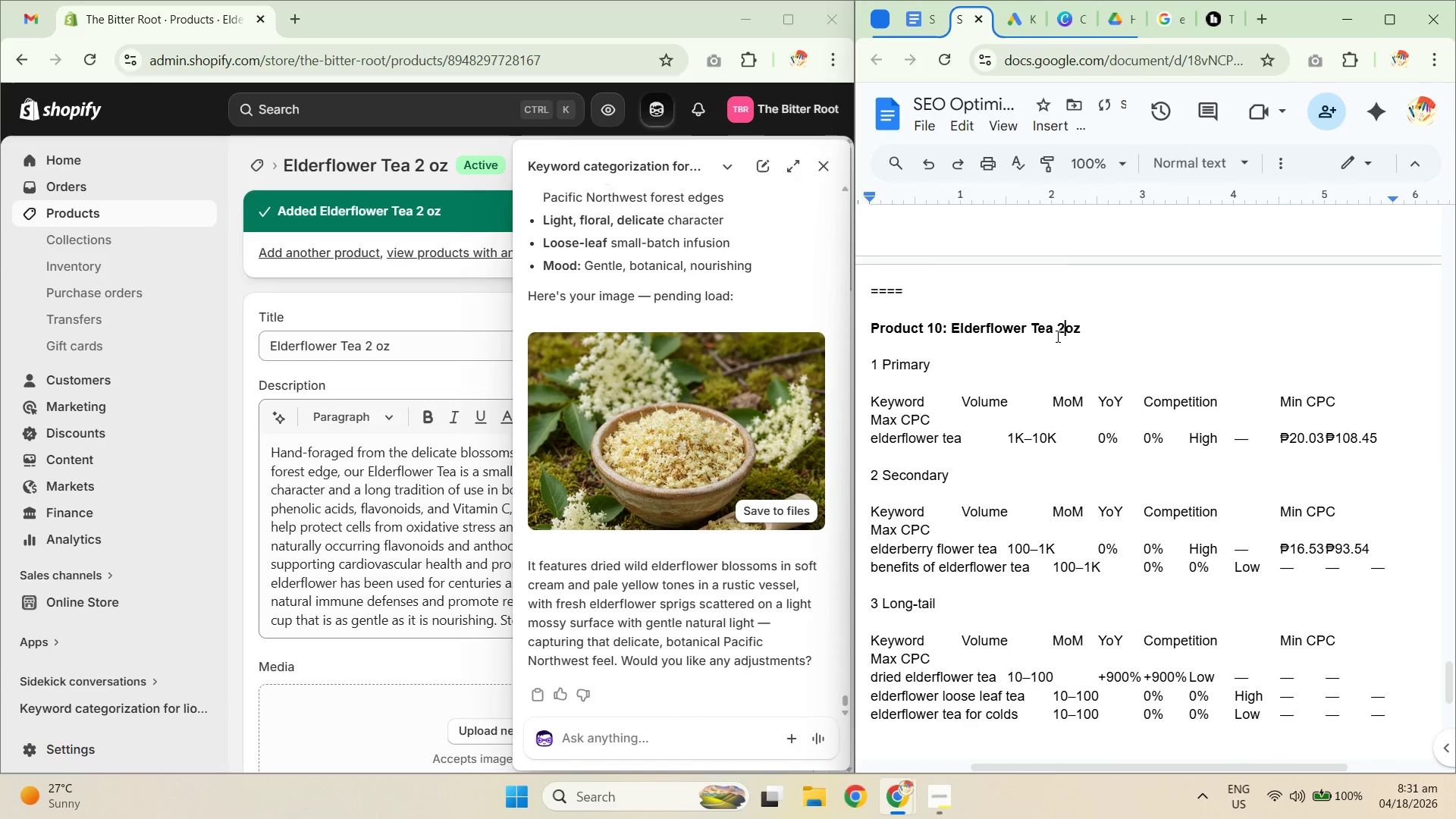 
key(Space)
 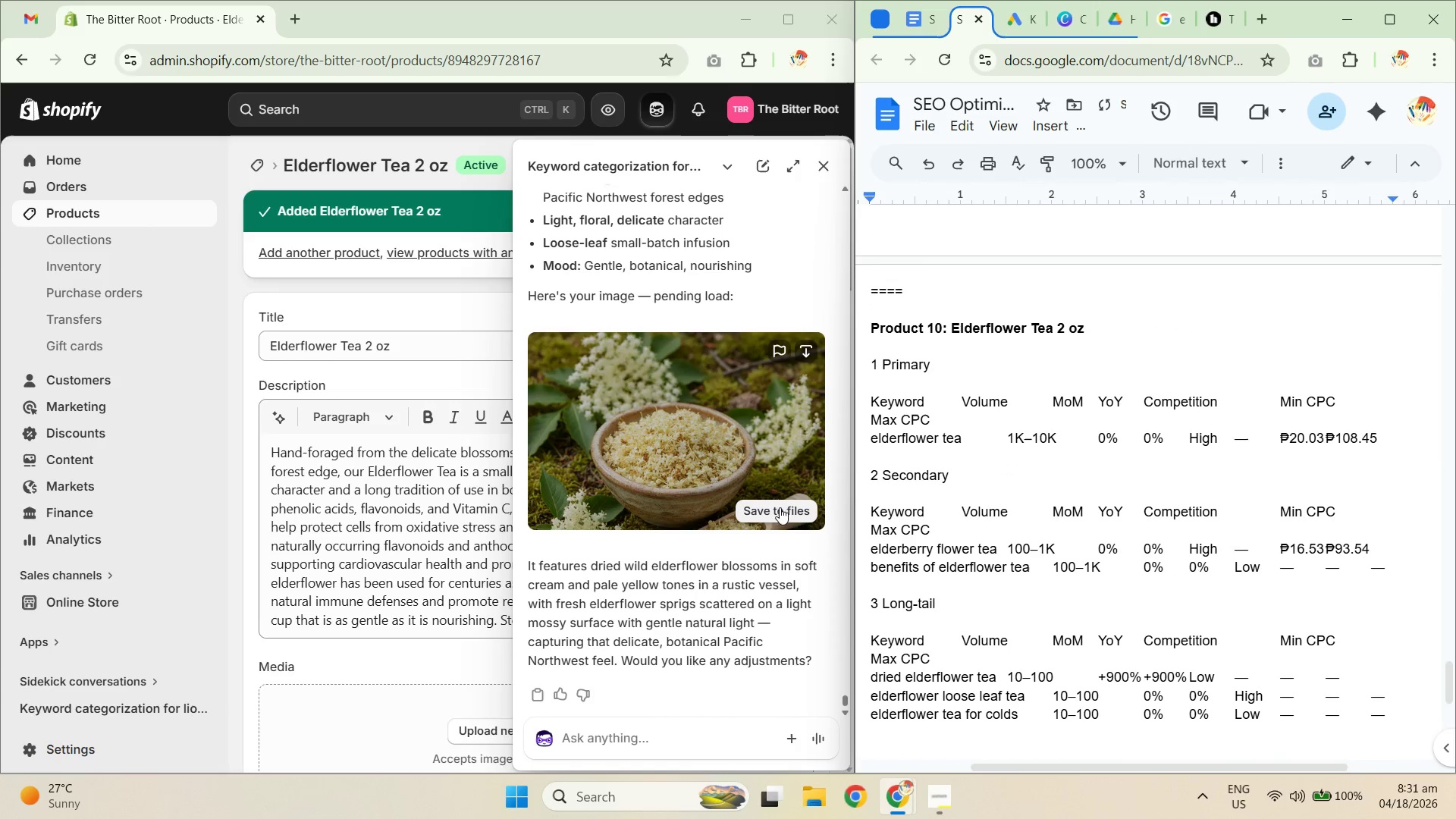 
left_click([783, 511])
 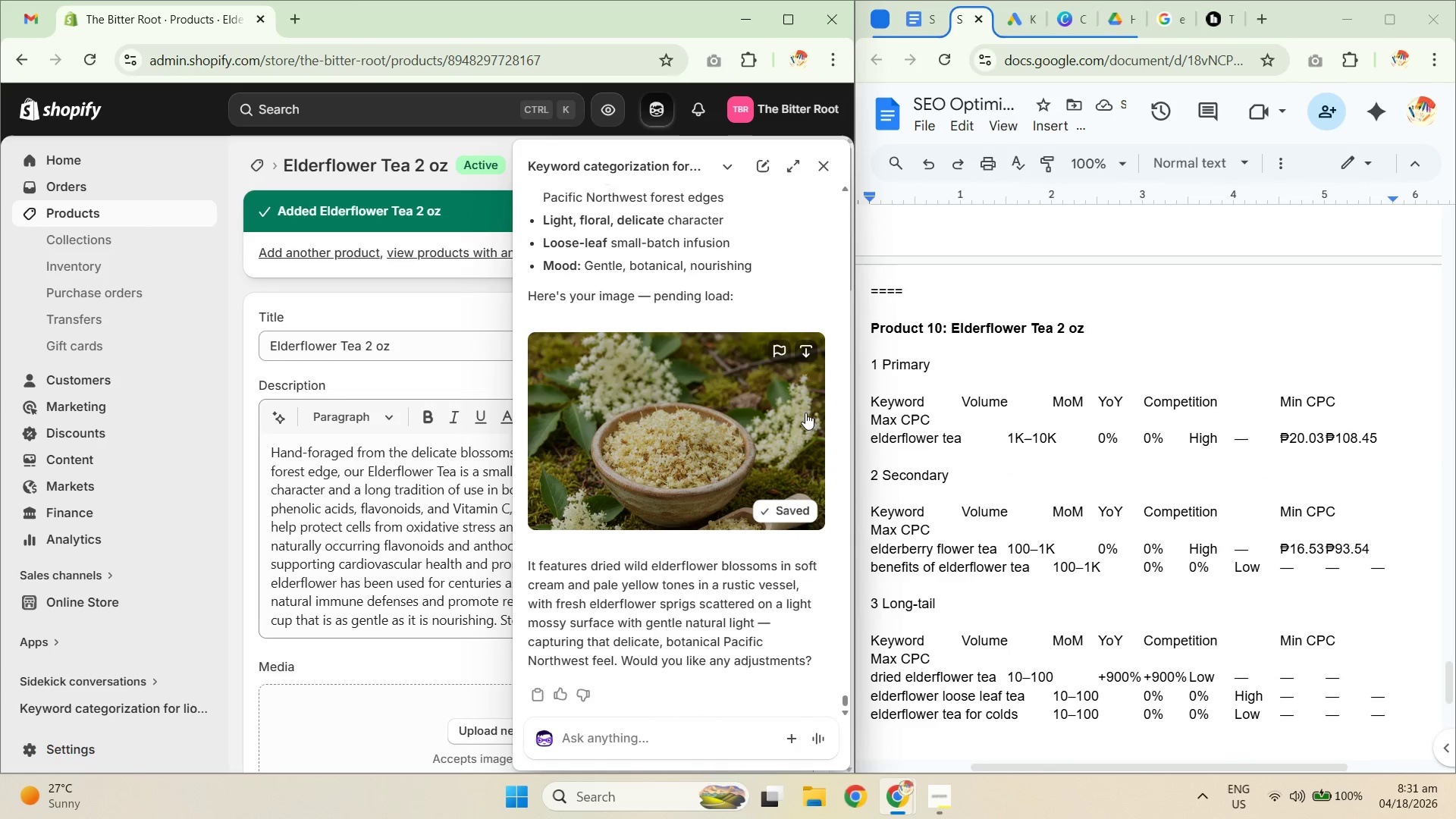 
left_click([821, 163])
 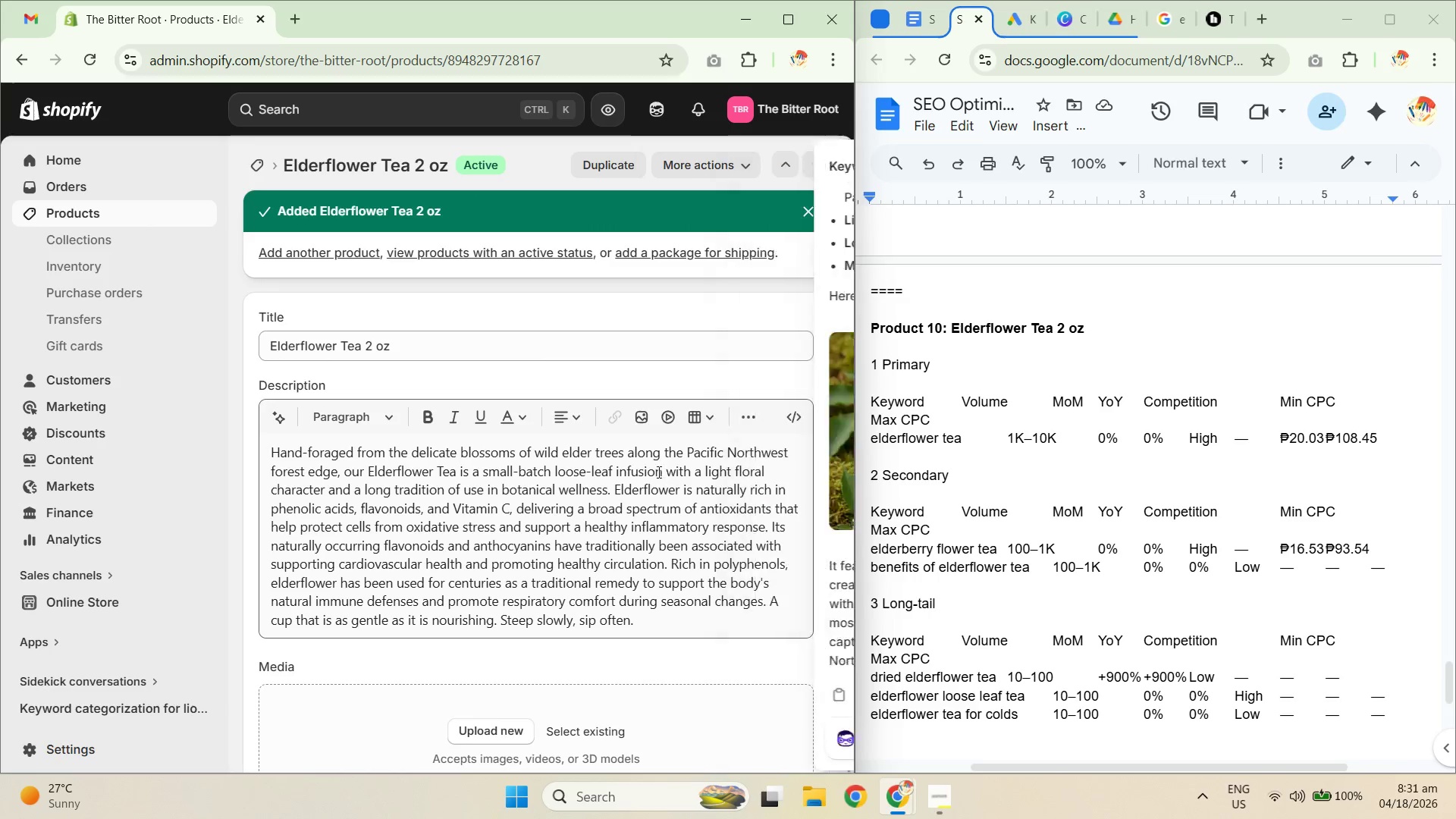 
scroll: coordinate [539, 475], scroll_direction: down, amount: 4.0
 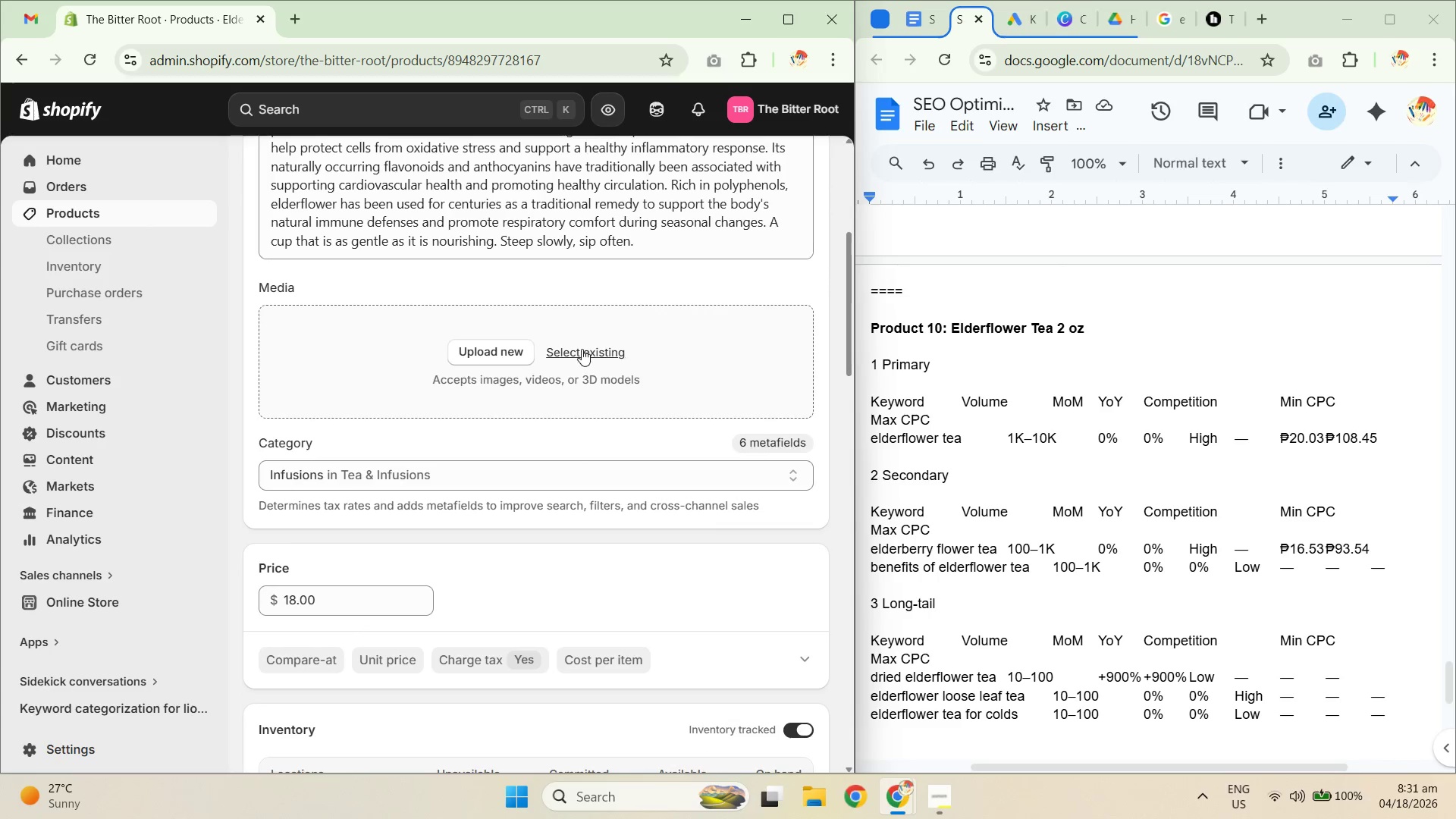 
left_click([583, 351])
 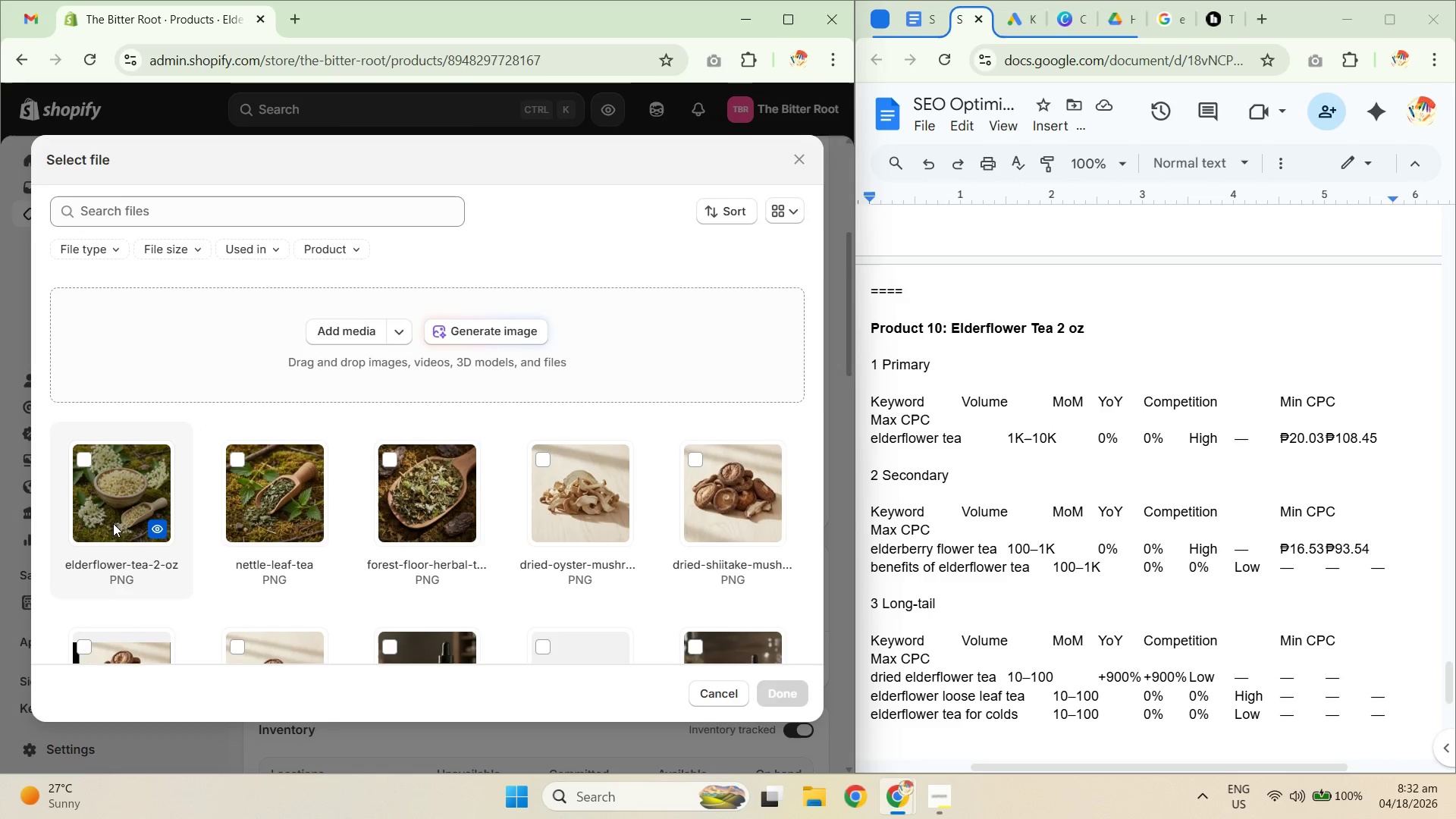 
left_click([106, 513])
 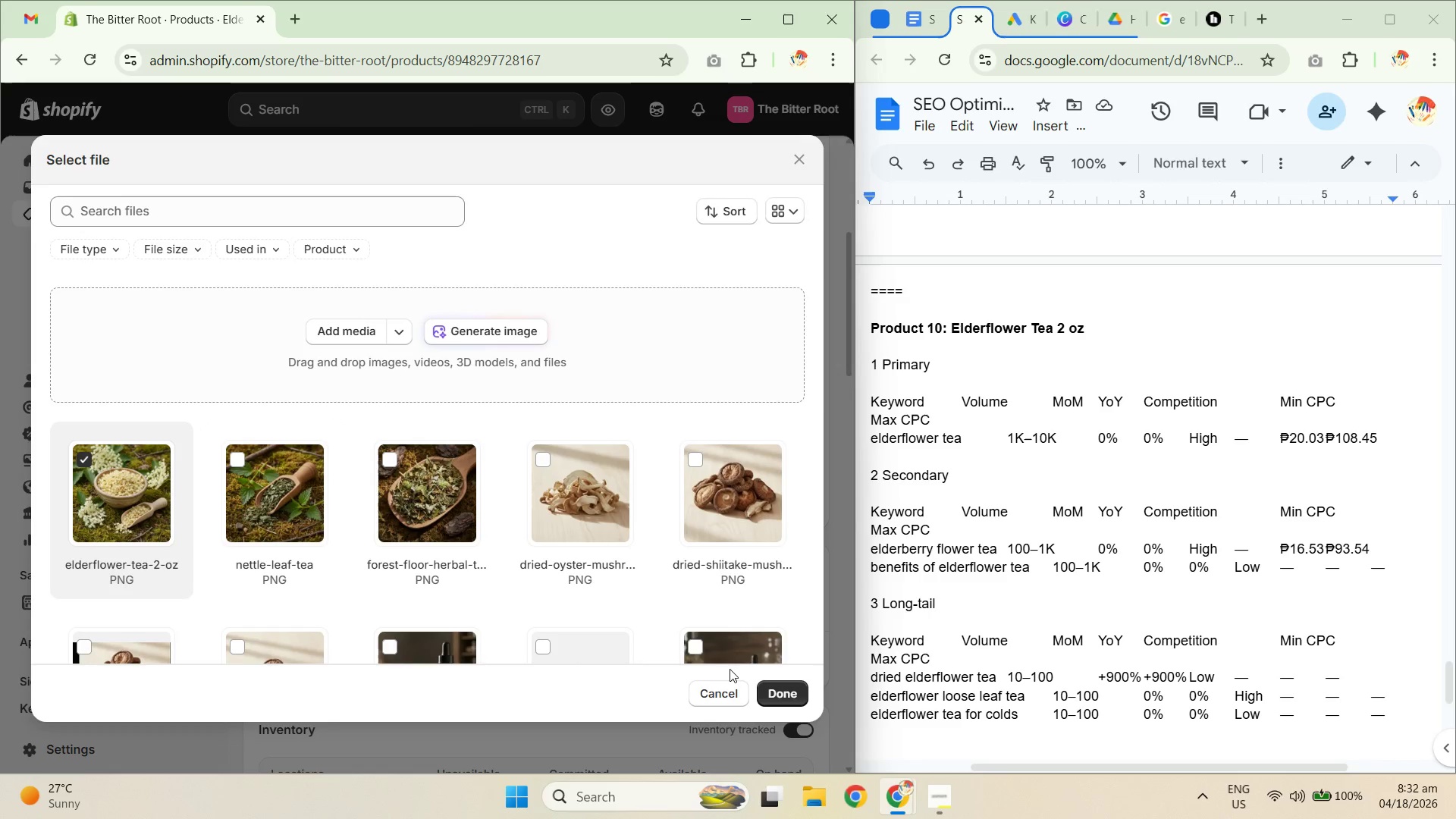 
left_click([789, 692])
 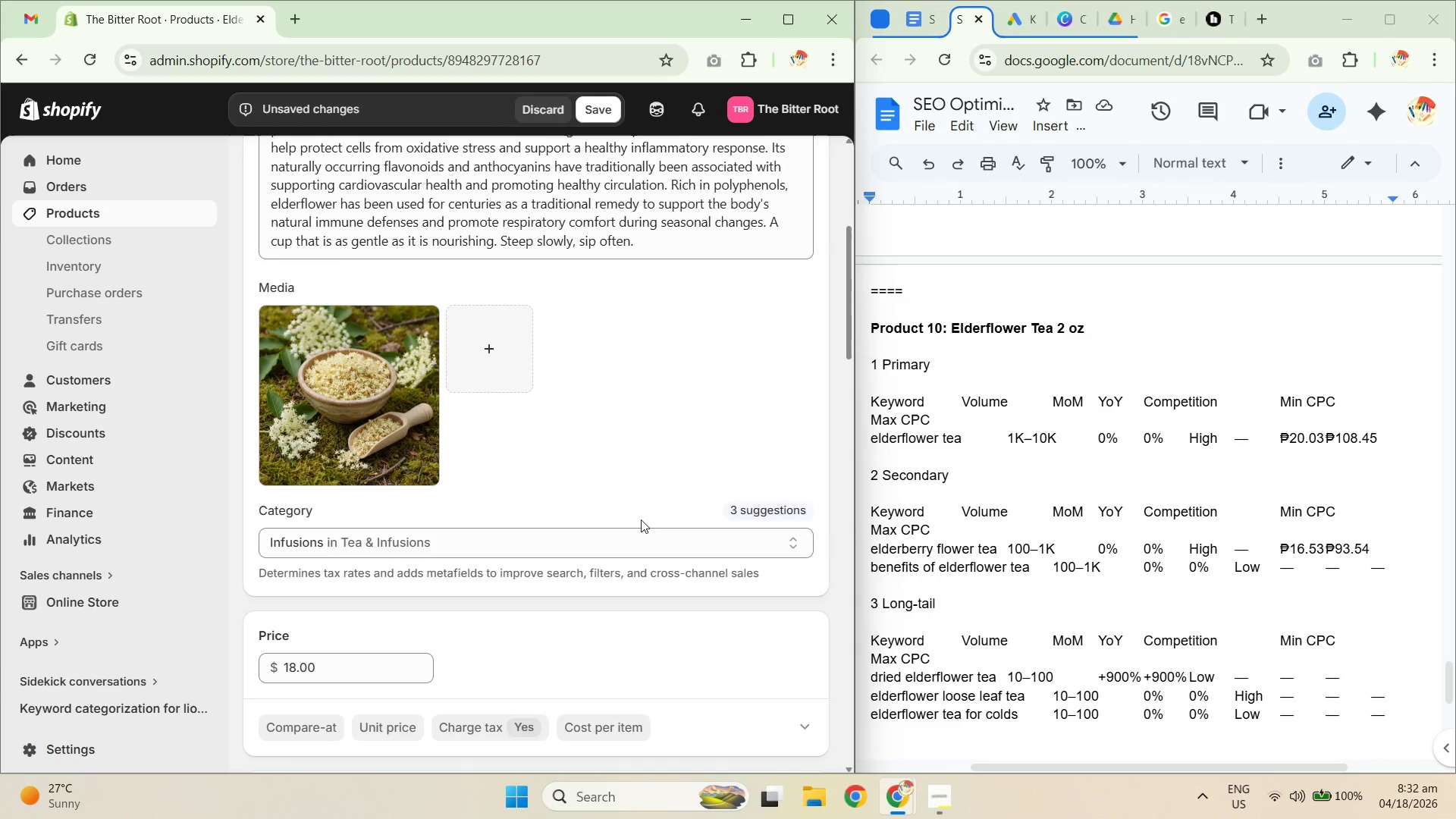 
wait(5.75)
 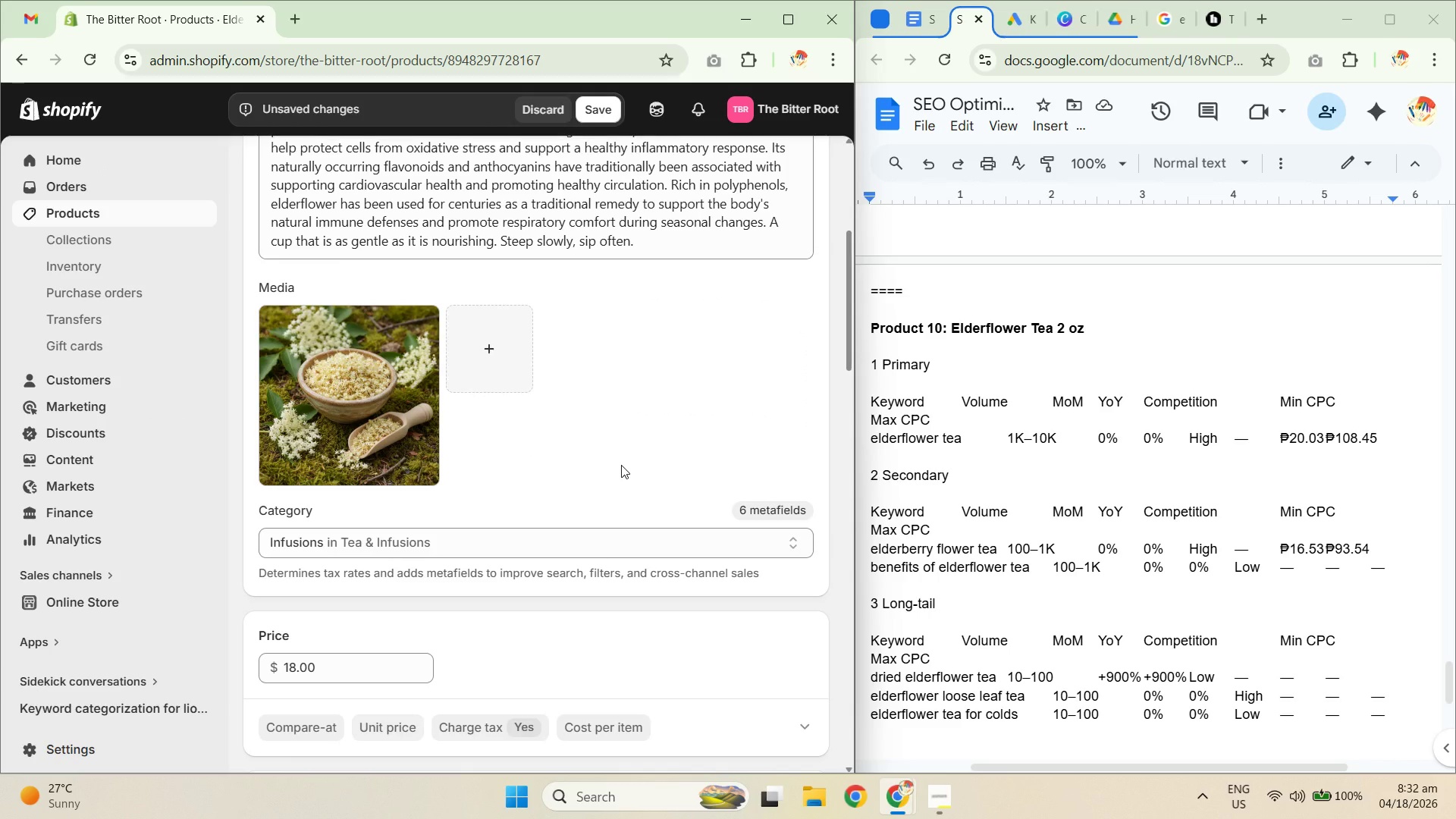 
scroll: coordinate [649, 519], scroll_direction: up, amount: 2.0
 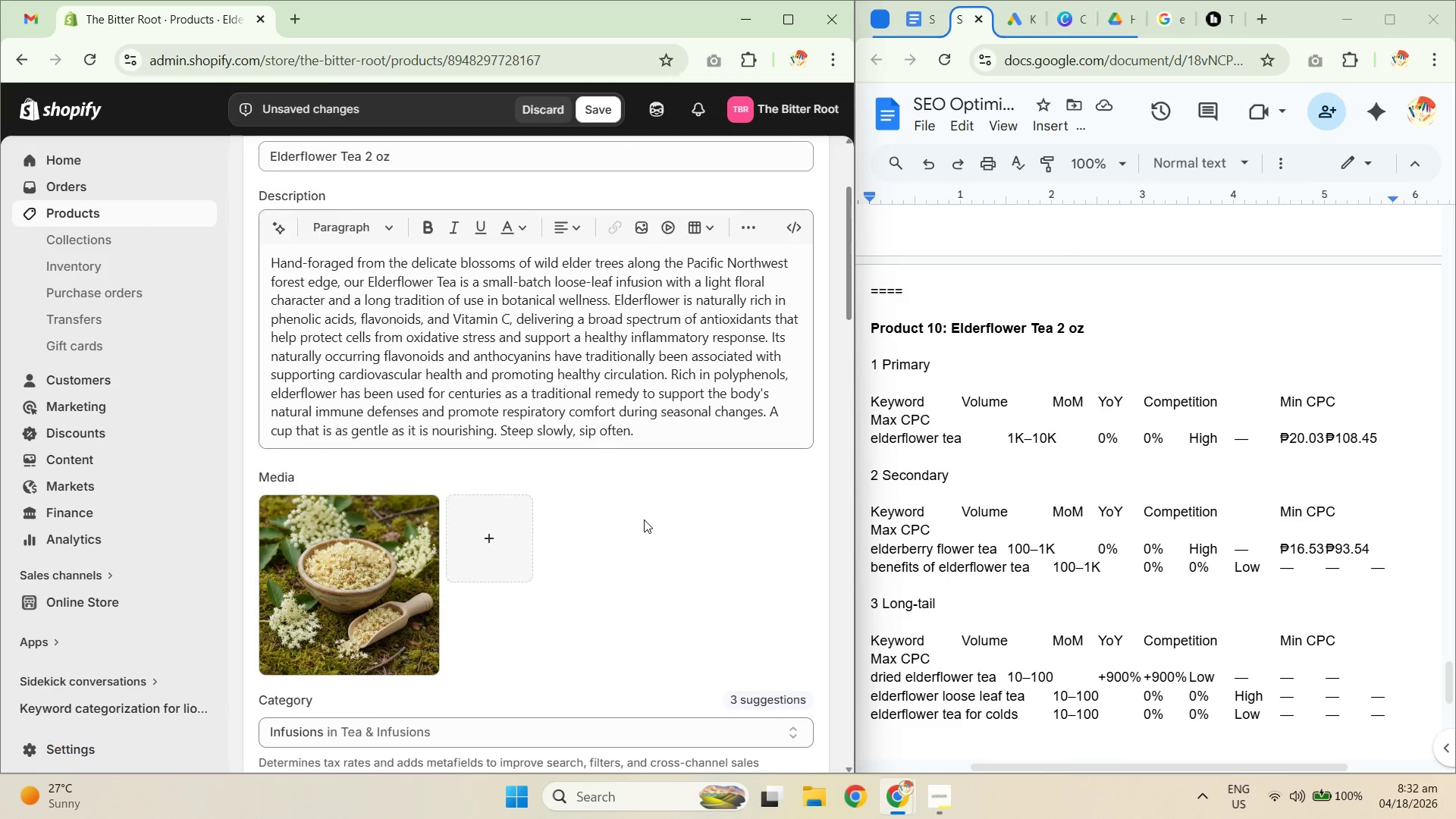 
scroll: coordinate [640, 520], scroll_direction: down, amount: 6.0
 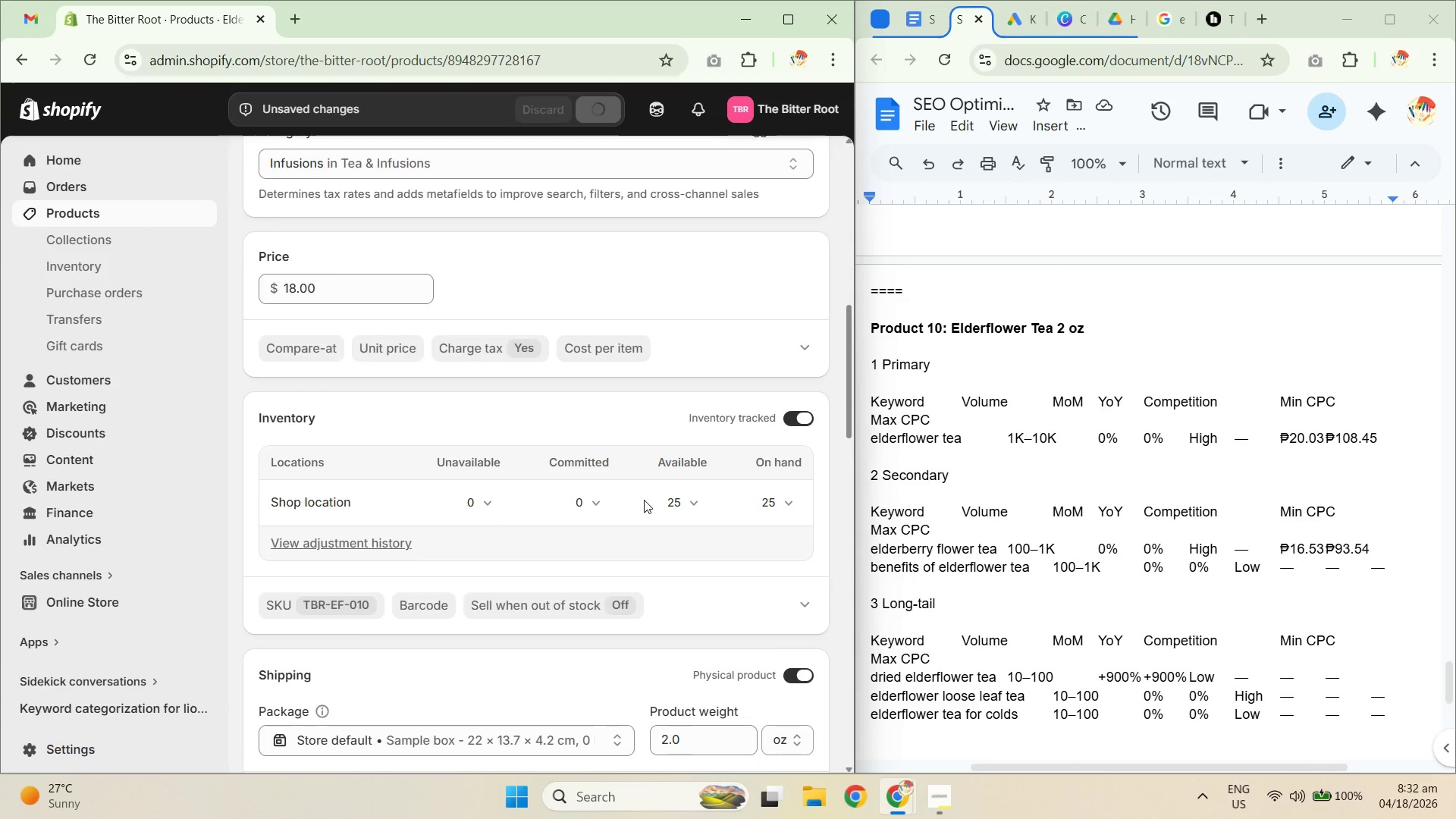 
scroll: coordinate [648, 506], scroll_direction: up, amount: 5.0
 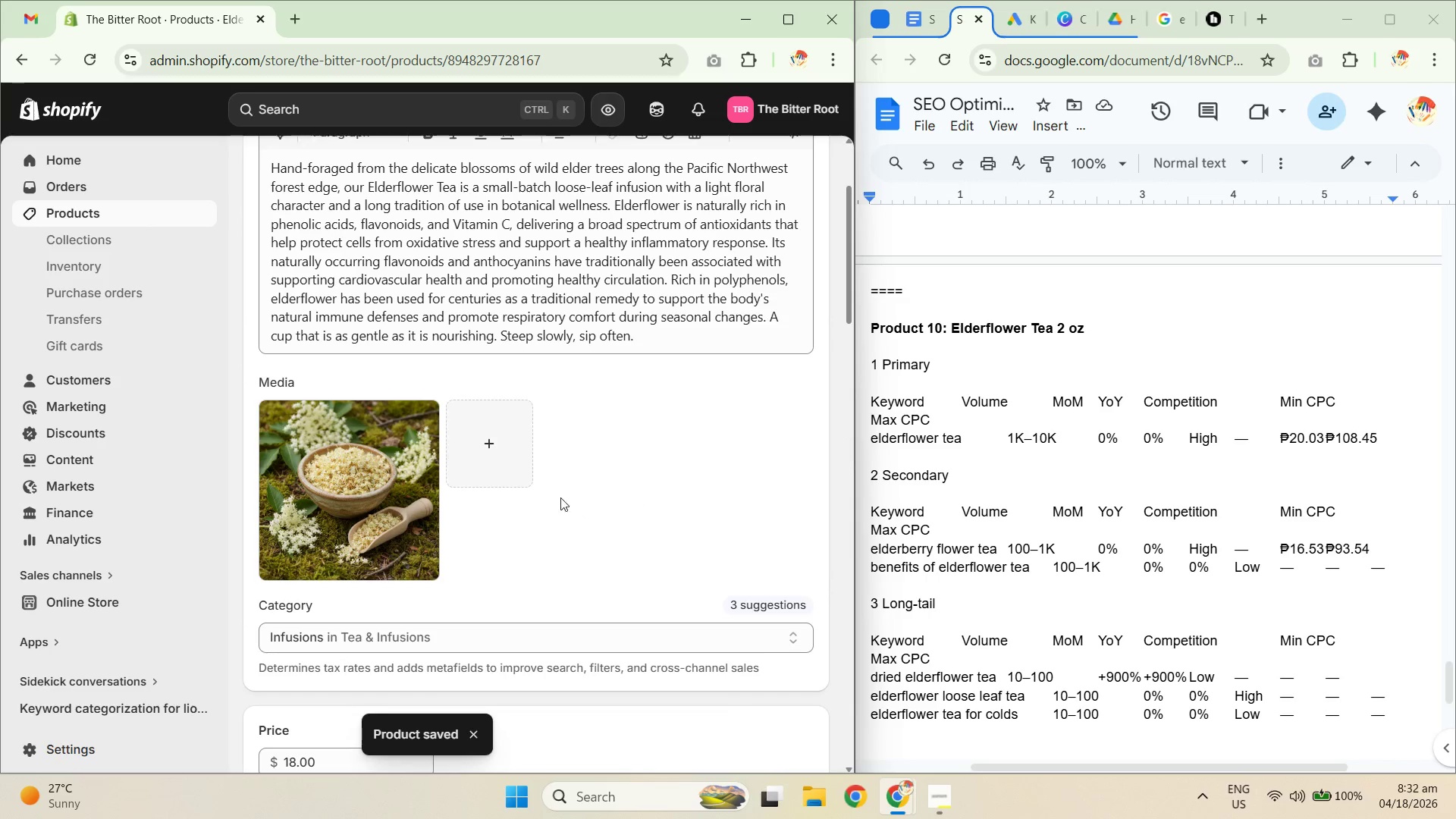 
left_click([378, 494])
 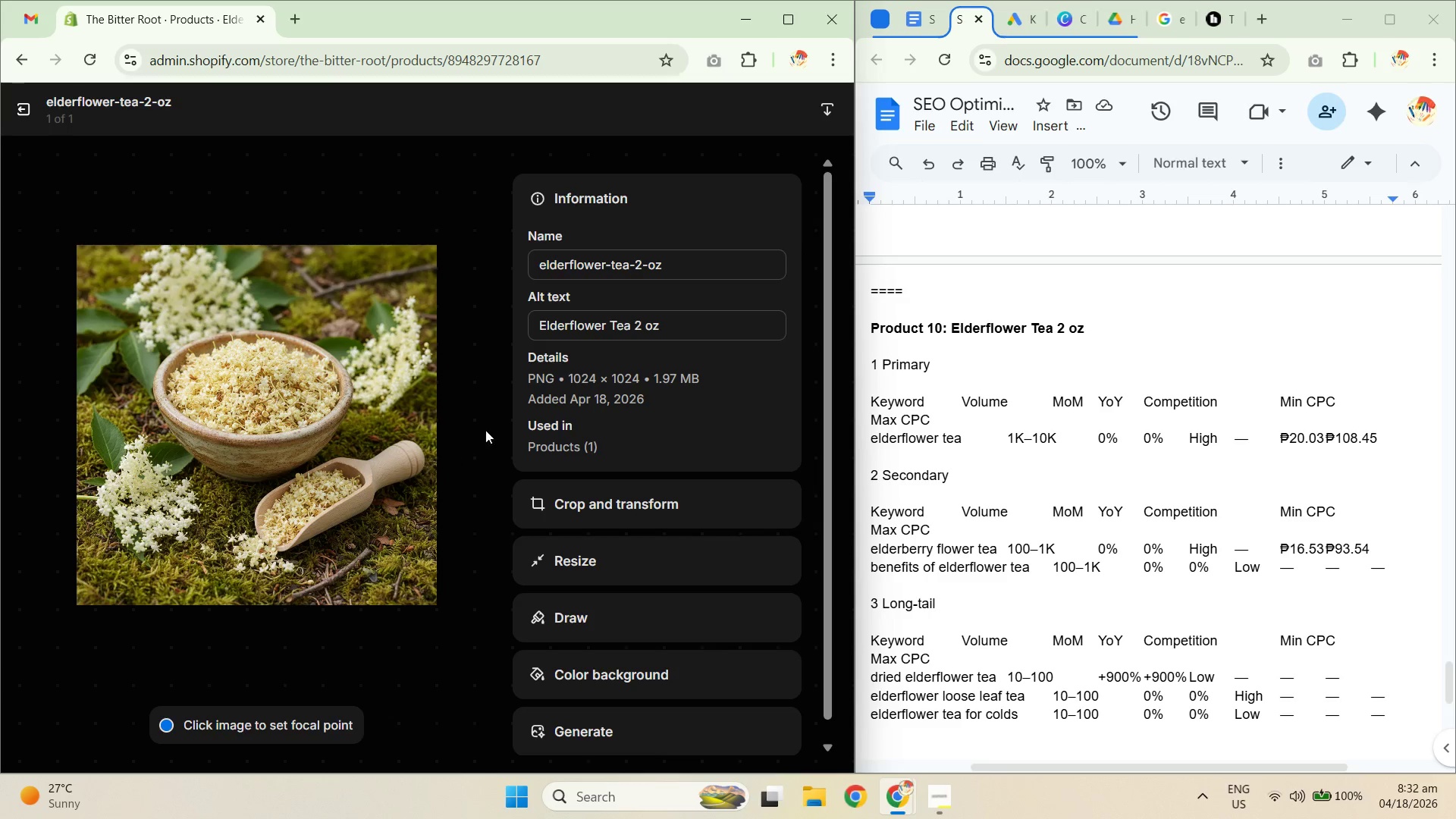 
wait(6.08)
 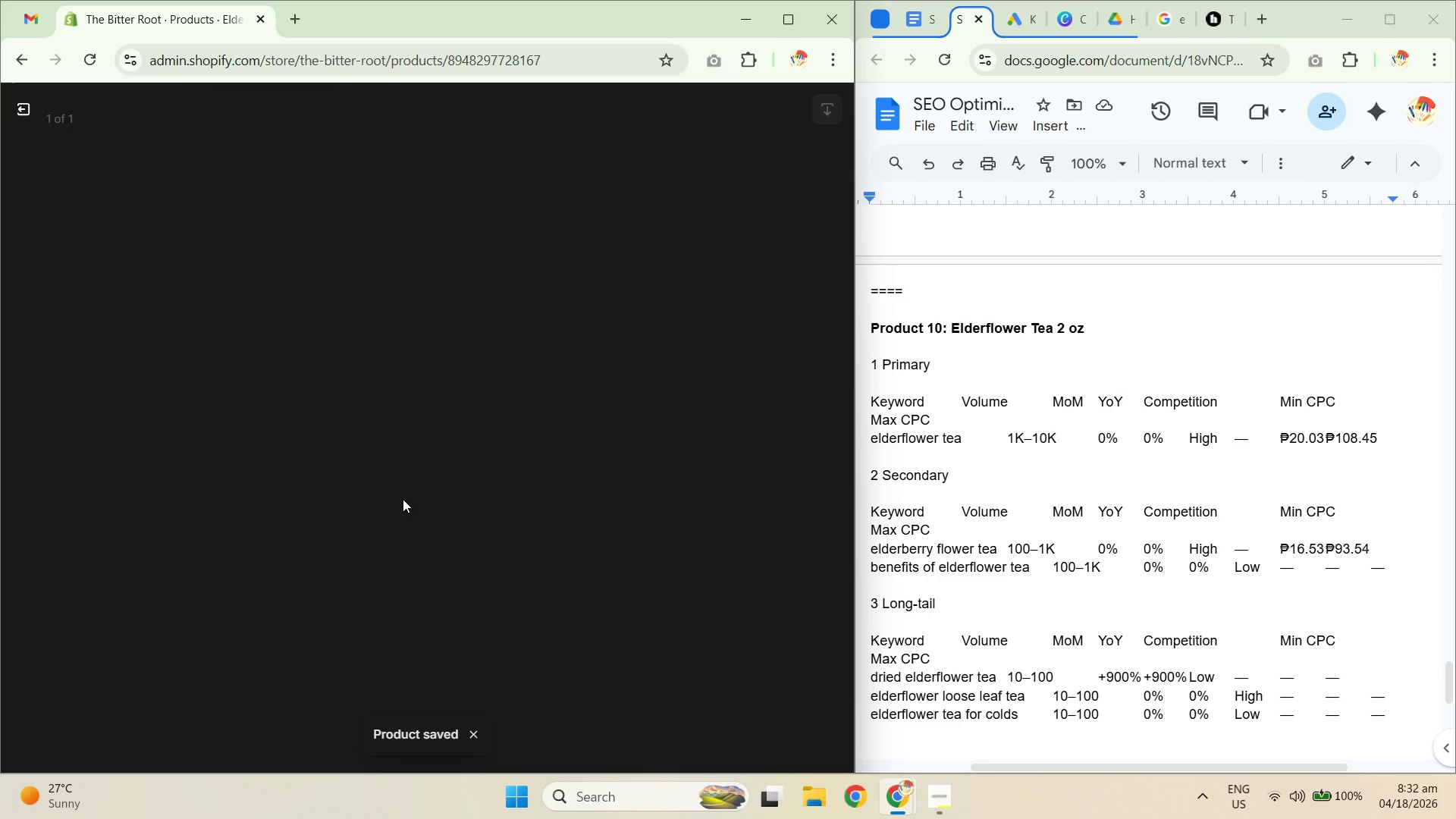 
left_click_drag(start_coordinate=[855, 180], to_coordinate=[1174, 226])
 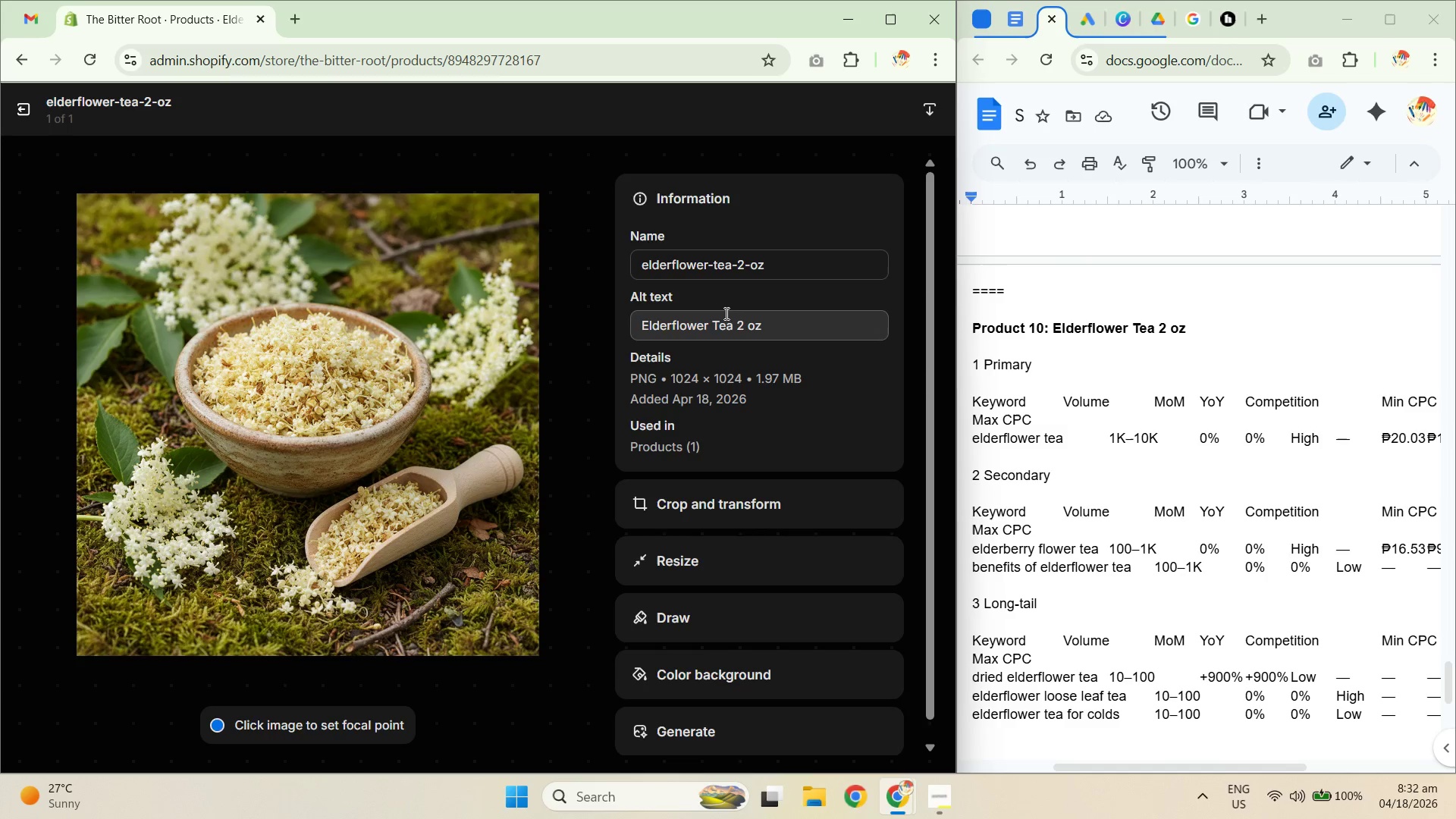 
left_click_drag(start_coordinate=[733, 267], to_coordinate=[839, 262])
 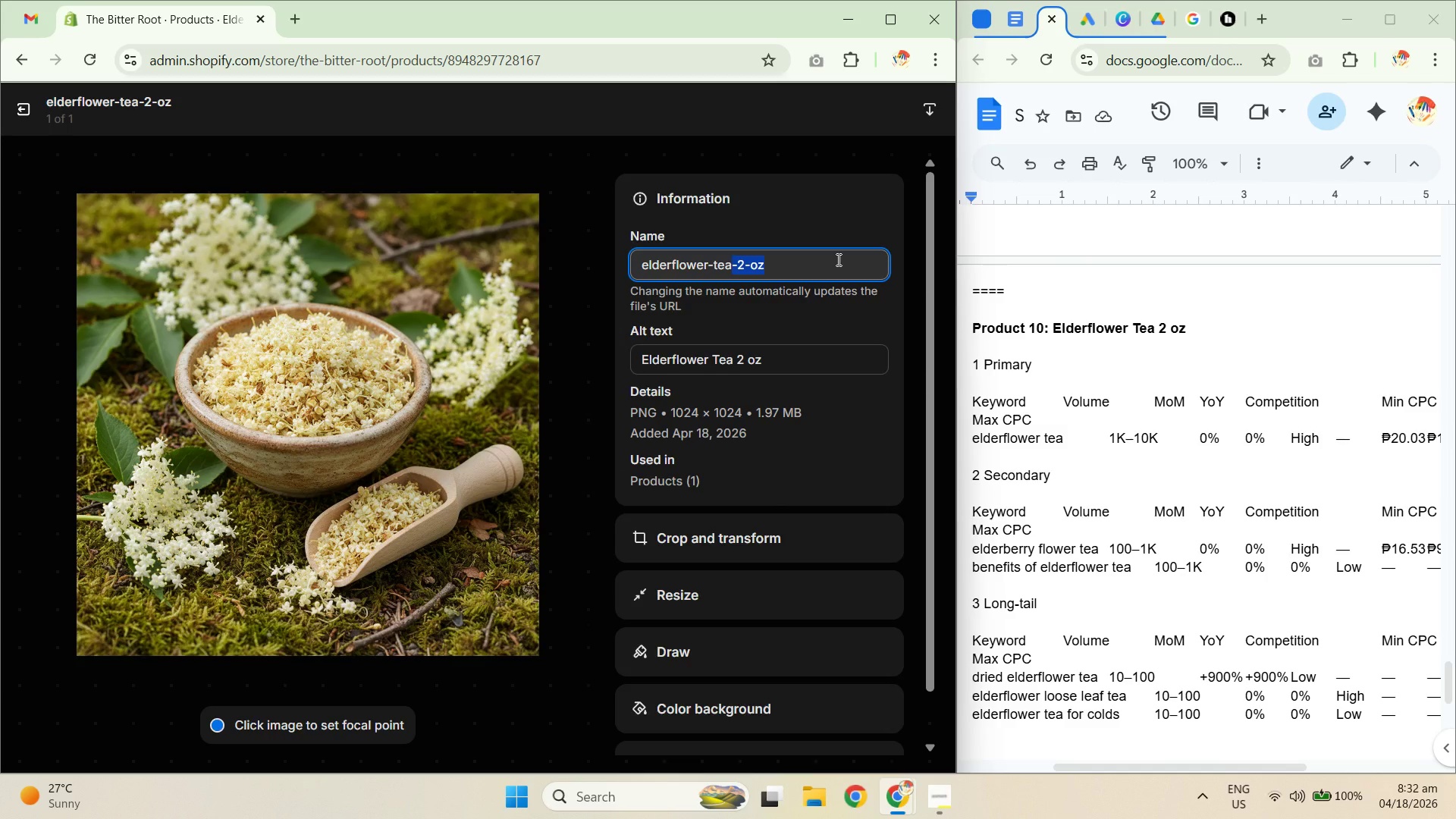 
key(Backspace)
 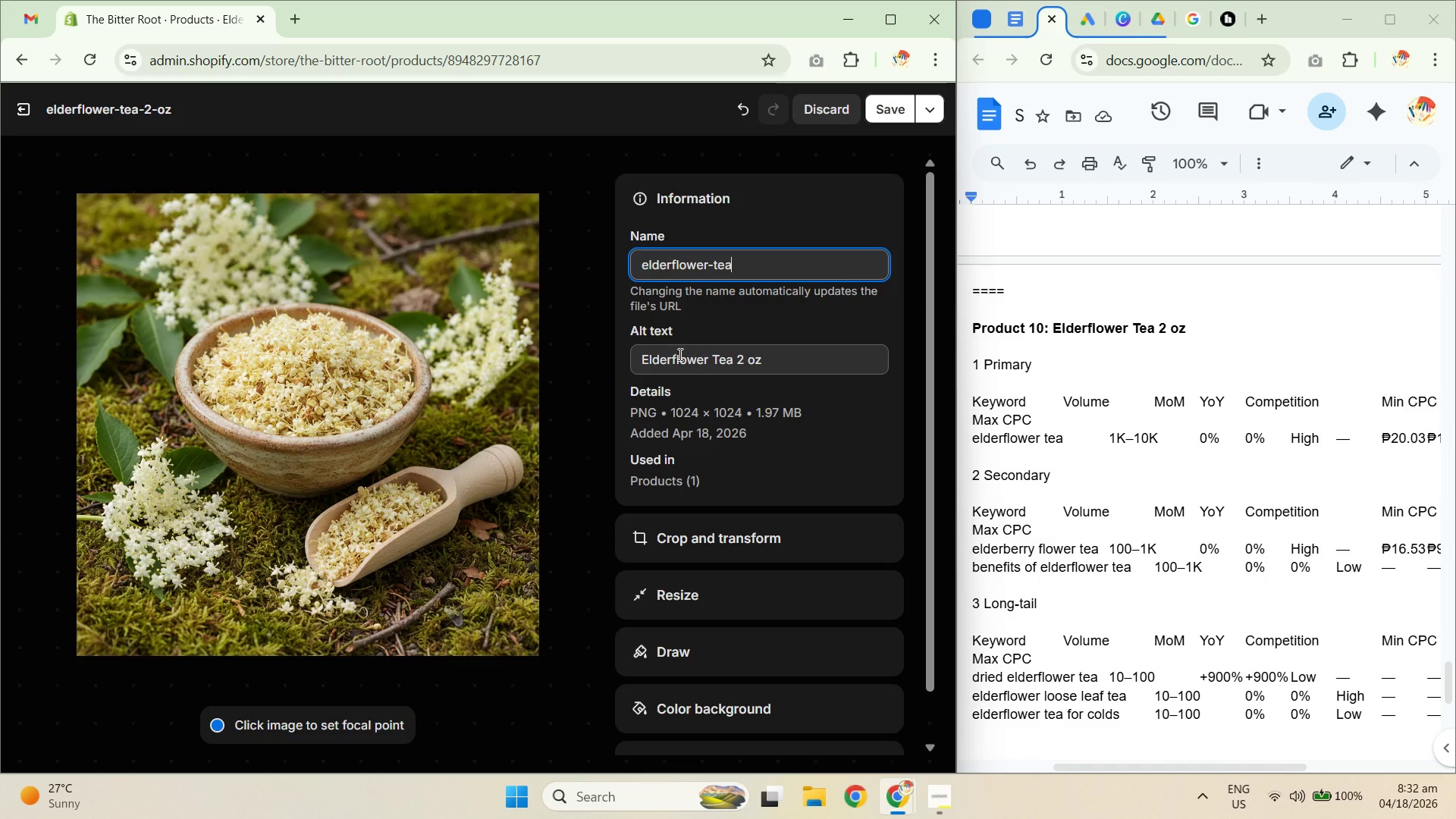 
left_click_drag(start_coordinate=[789, 356], to_coordinate=[615, 314])
 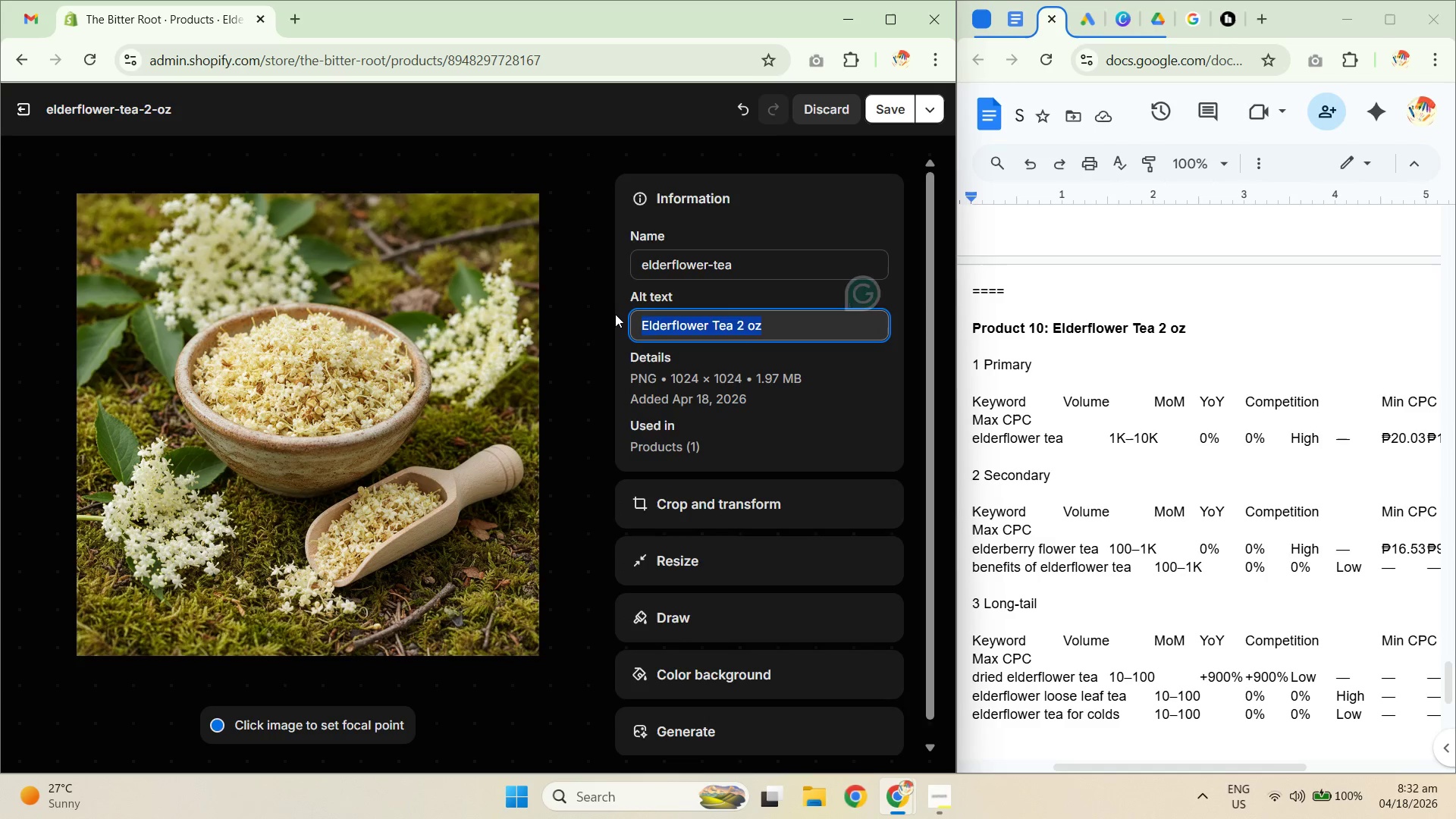 
key(Backspace)
 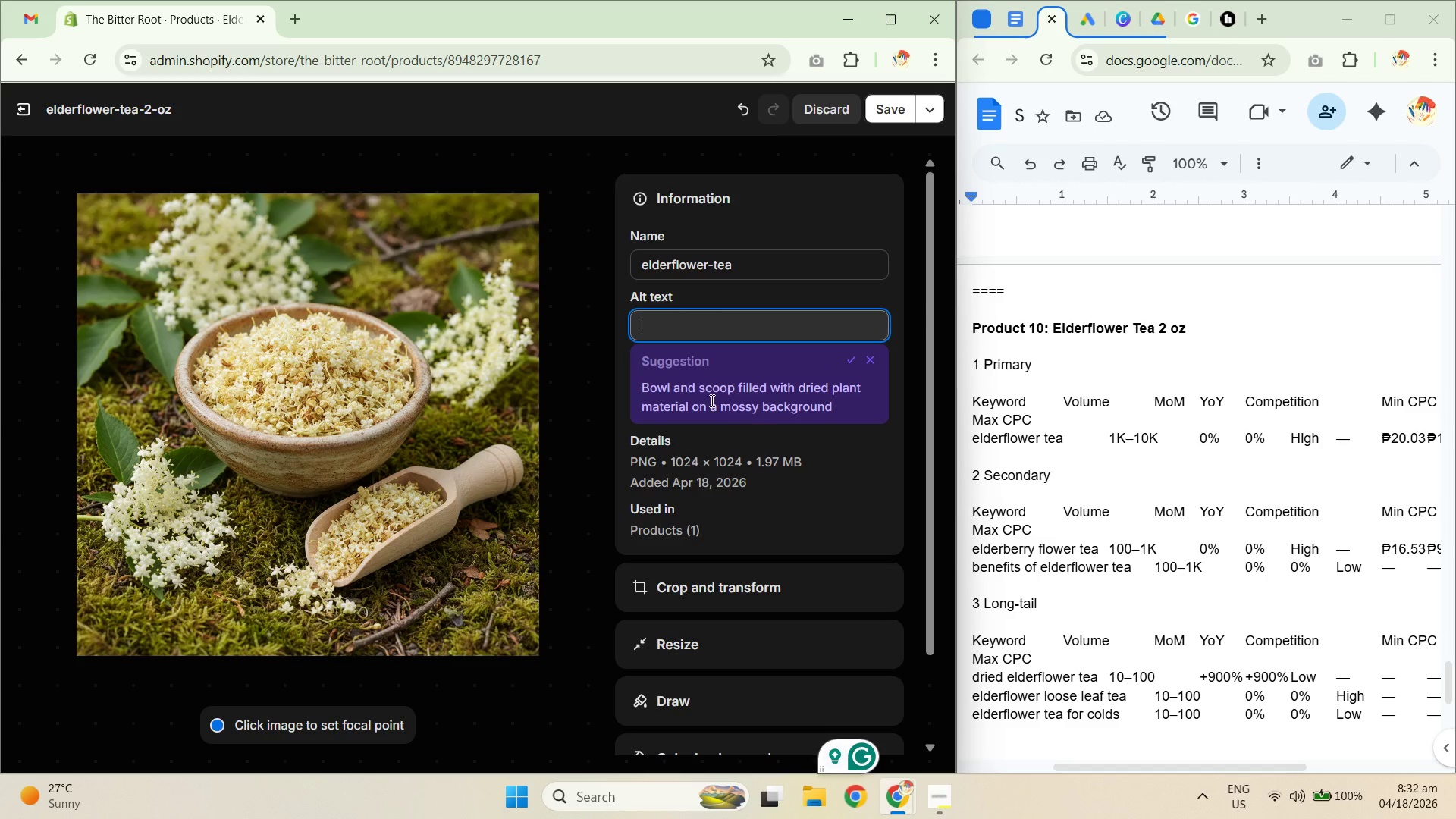 
wait(23.12)
 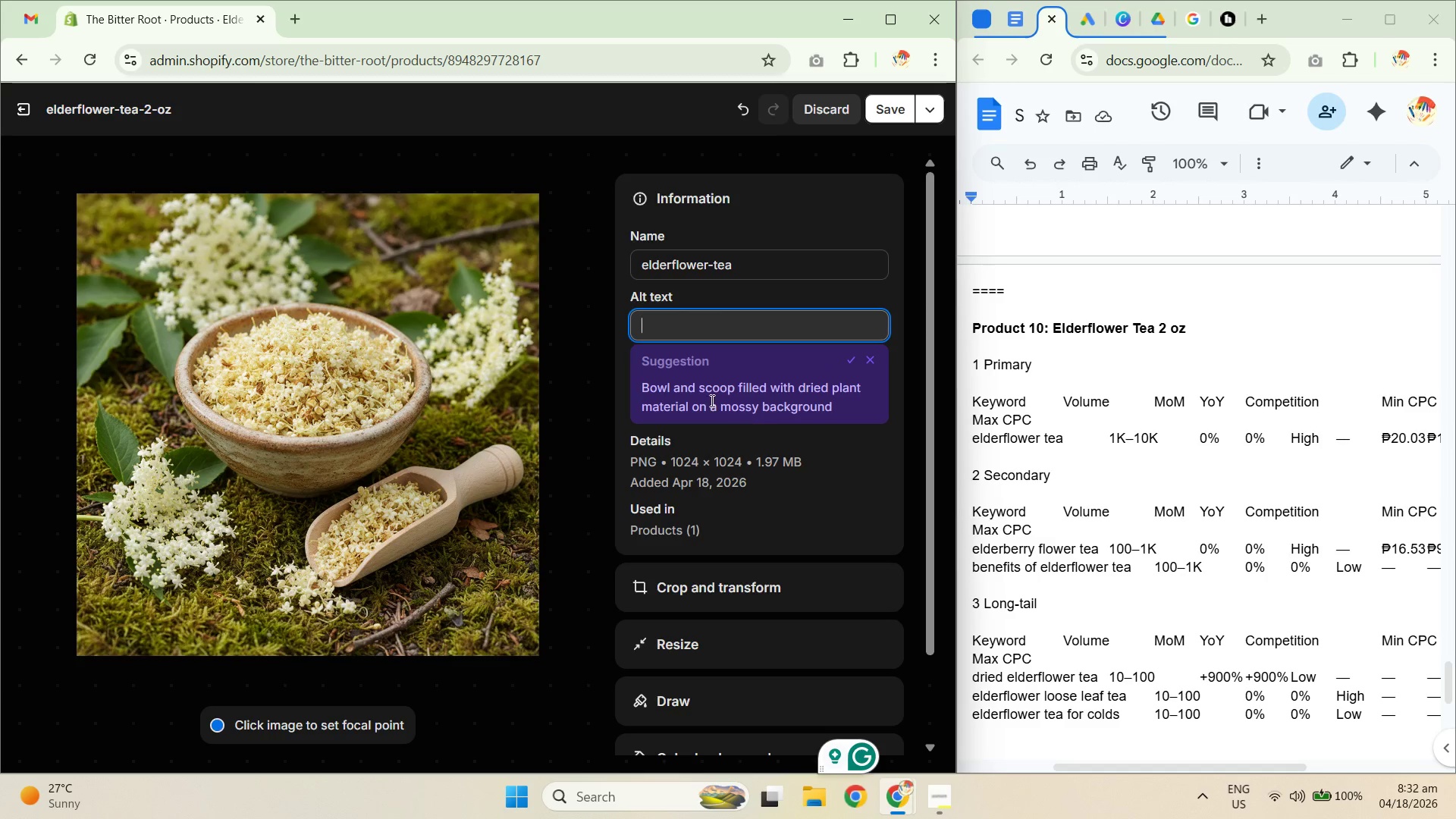 
left_click([734, 325])
 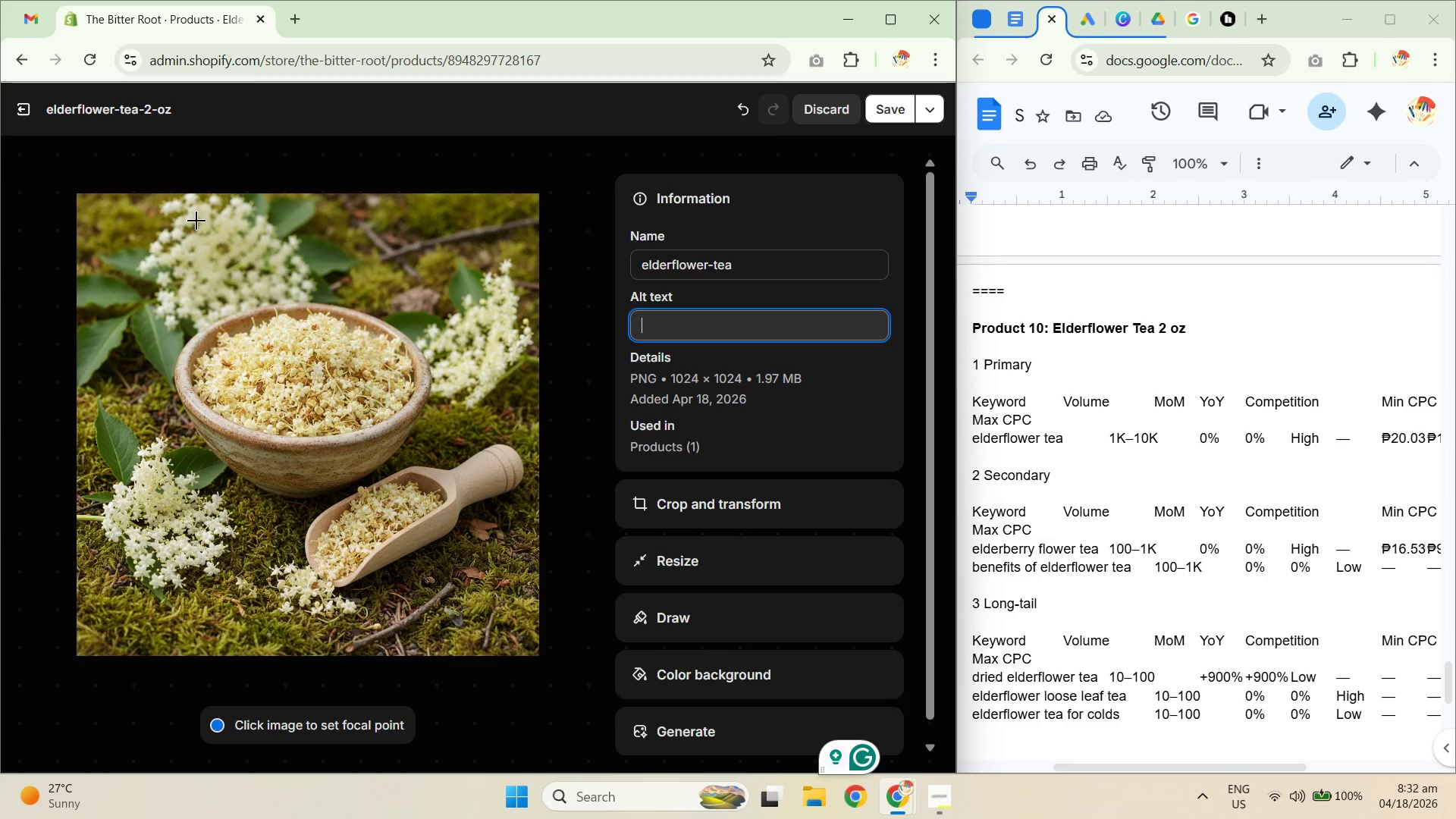 
wait(8.55)
 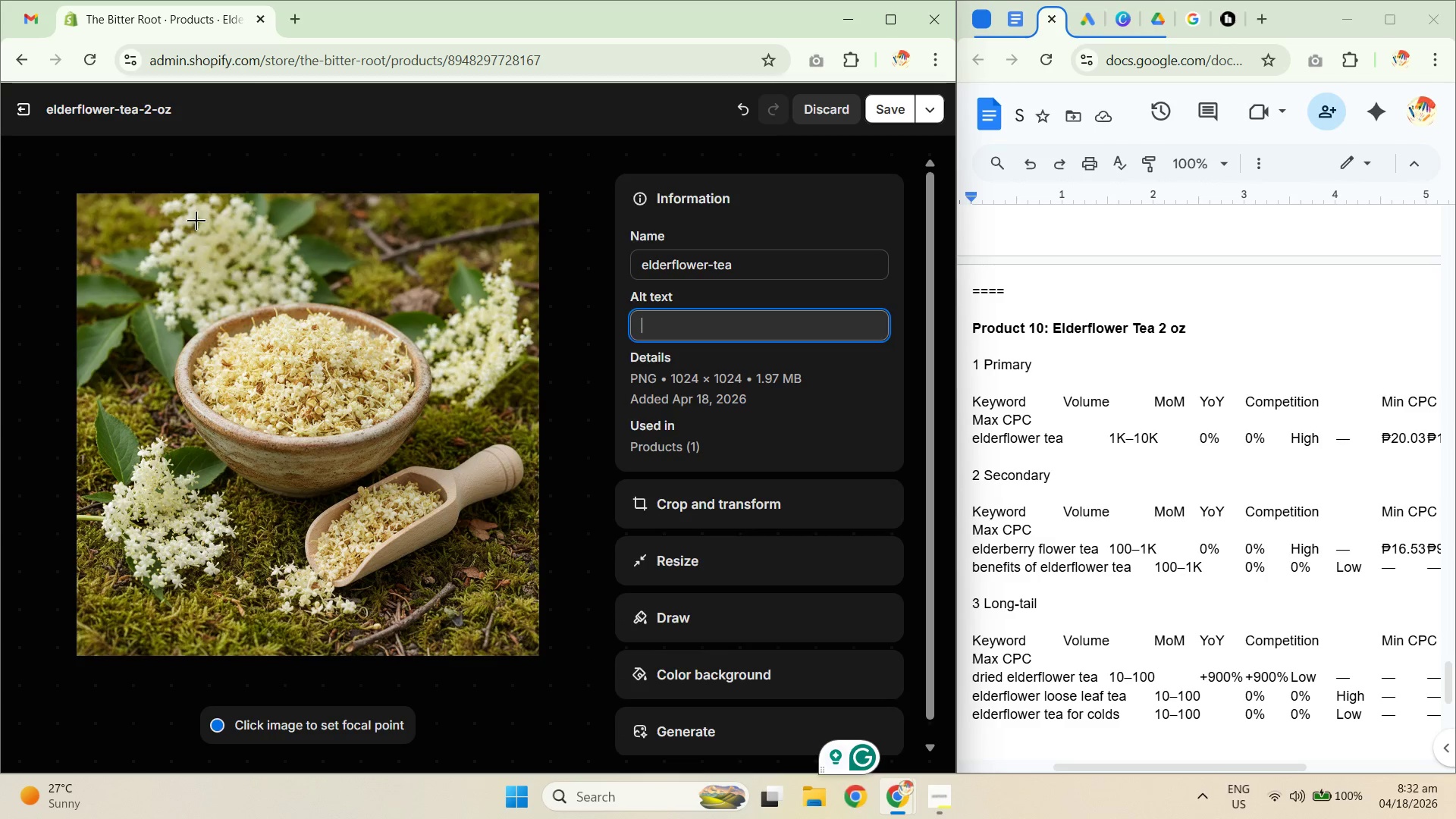 
type(/rus)
key(Backspace)
key(Backspace)
key(Backspace)
key(Backspace)
type(Rustic ceramix )
key(Backspace)
key(Backspace)
type(c bowl filled with dried wild )
 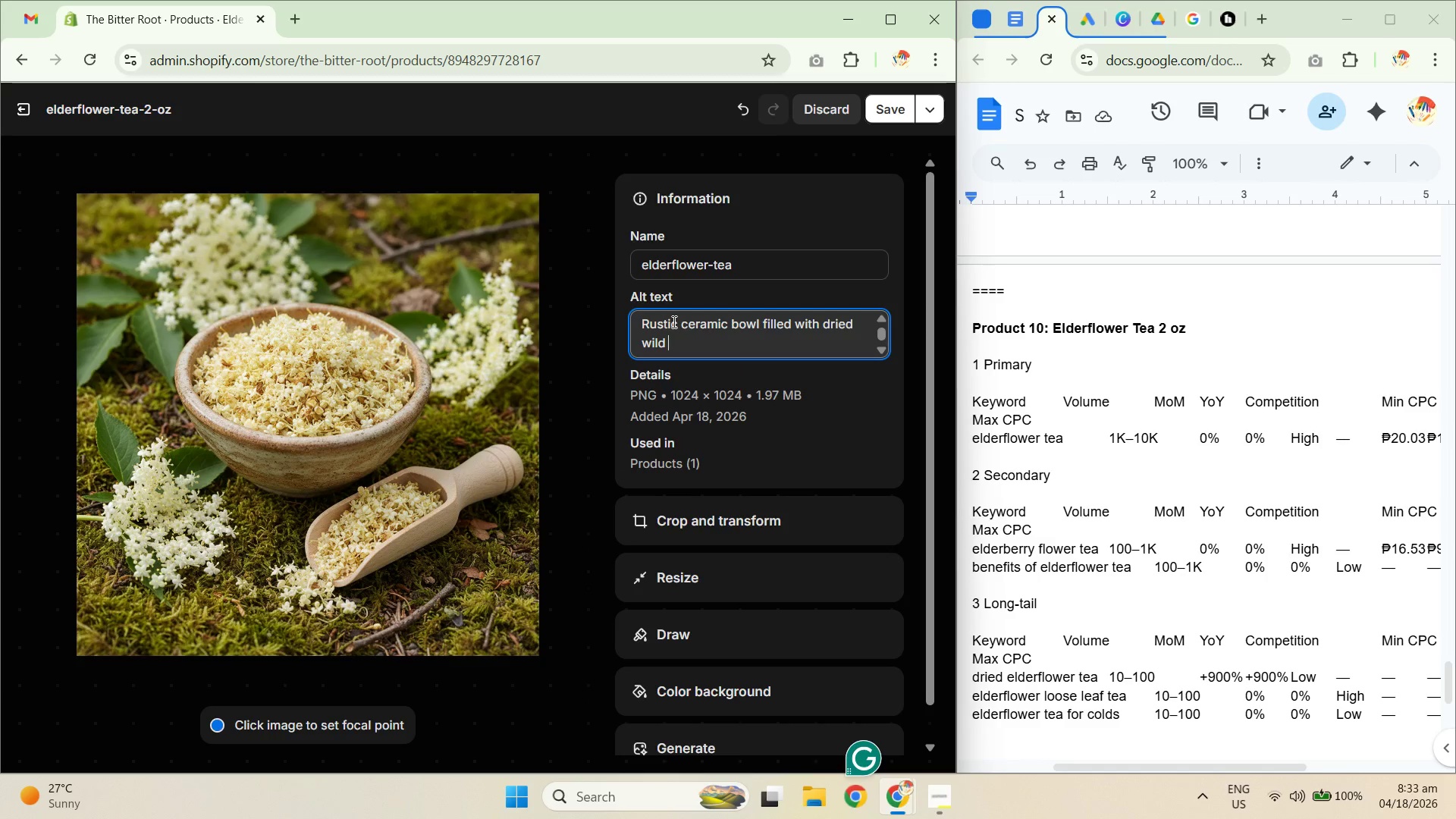 
type(elderflowr)
key(Backspace)
key(Backspace)
type(wers beside a wooden sch)
key(Backspace)
key(Backspace)
type(coop on bright green forrest)
key(Backspace)
key(Backspace)
key(Backspace)
key(Backspace)
type(est moss surrounded by fresh elder blossoms and green leaves)
 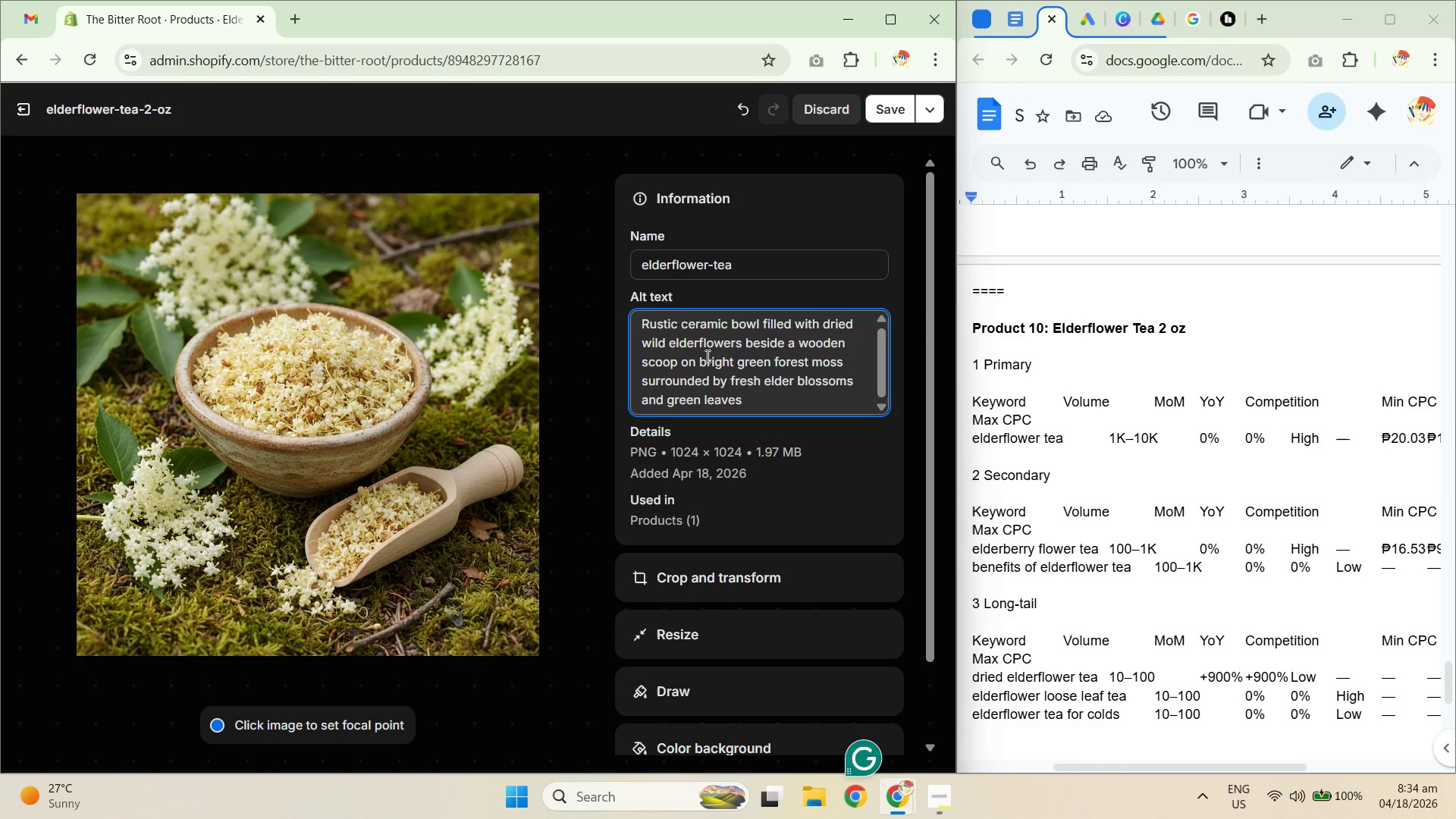 
left_click_drag(start_coordinate=[726, 324], to_coordinate=[827, 322])
 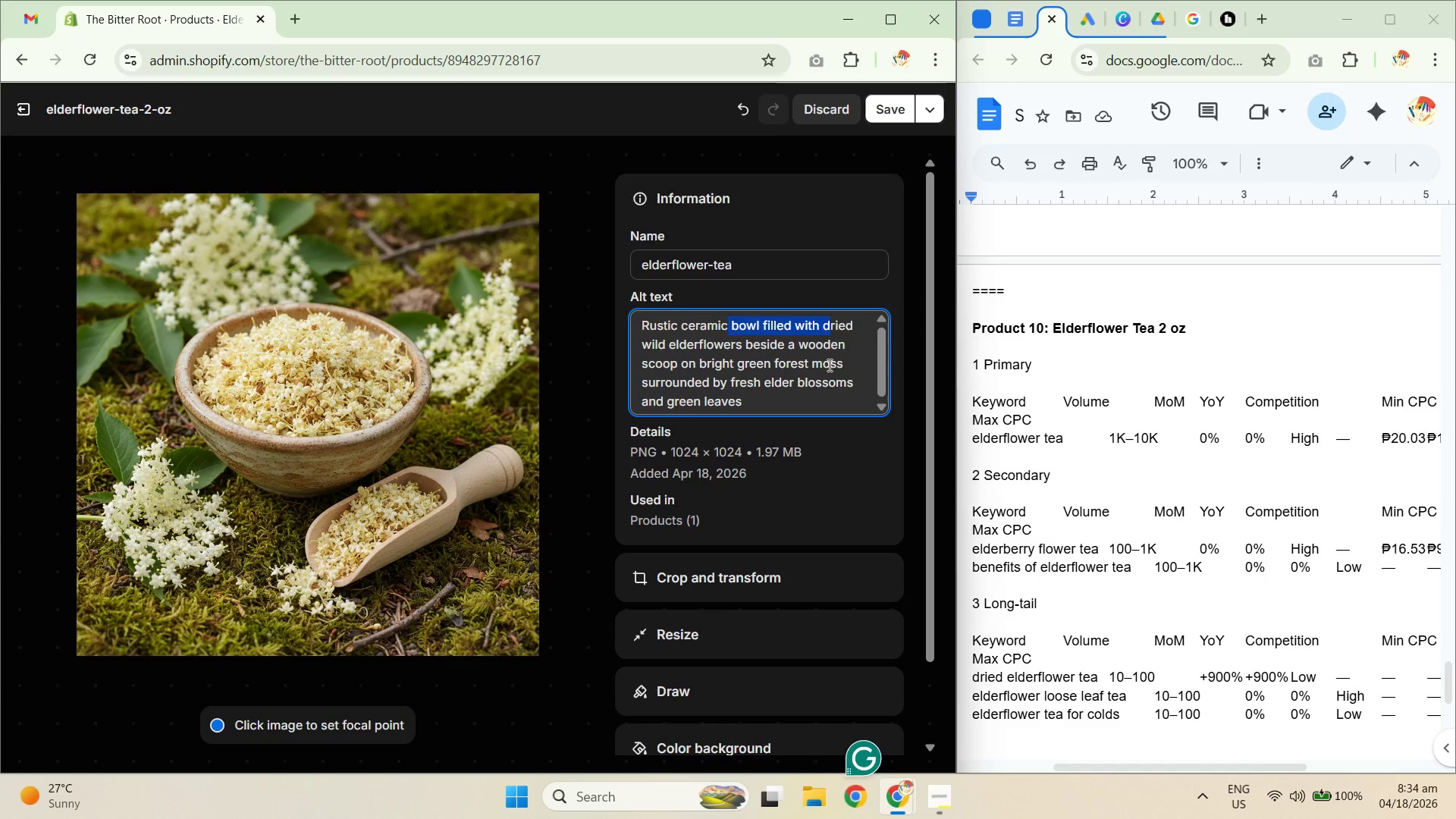 
left_click([777, 343])
 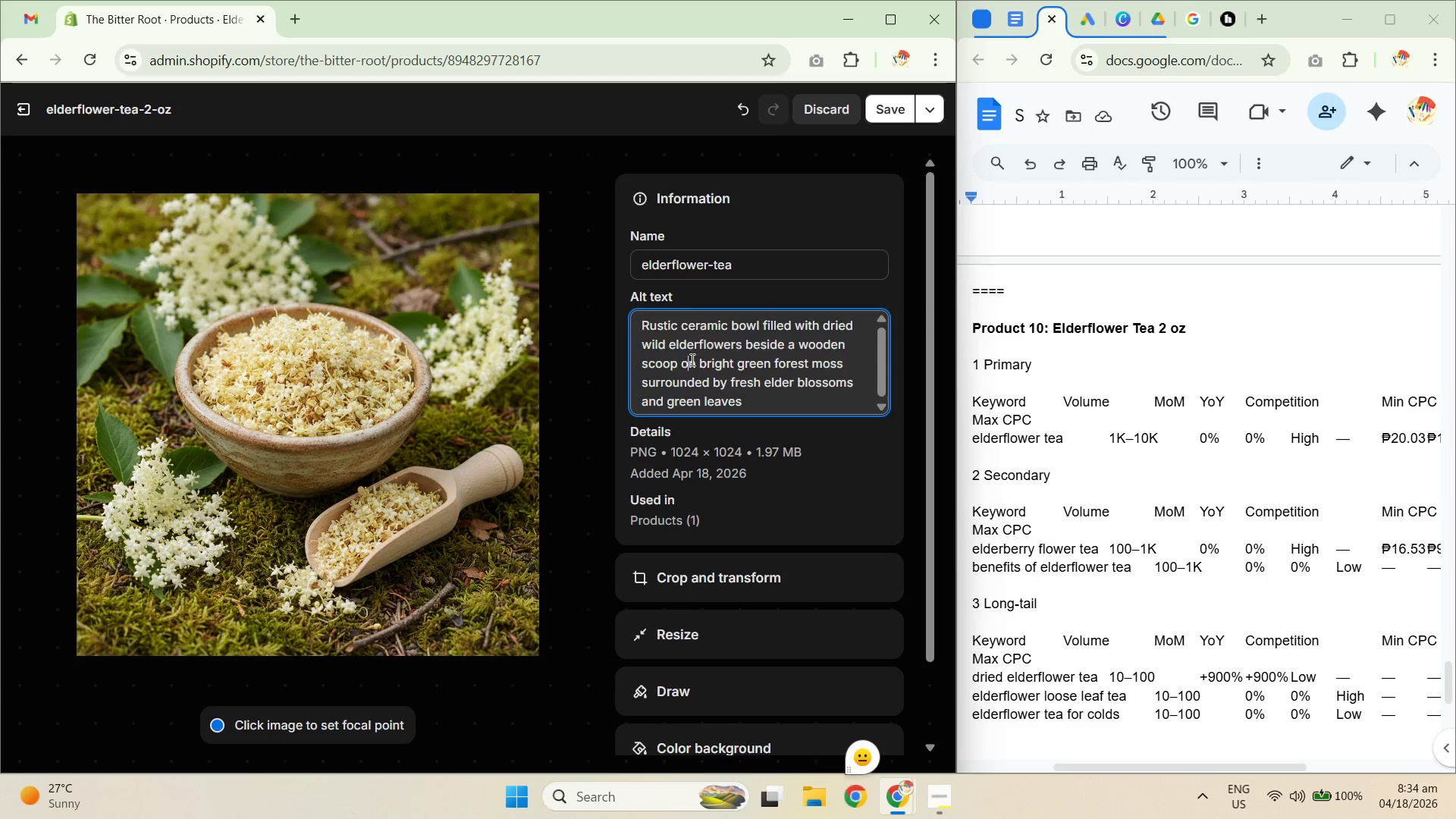 
left_click_drag(start_coordinate=[646, 353], to_coordinate=[730, 354])
 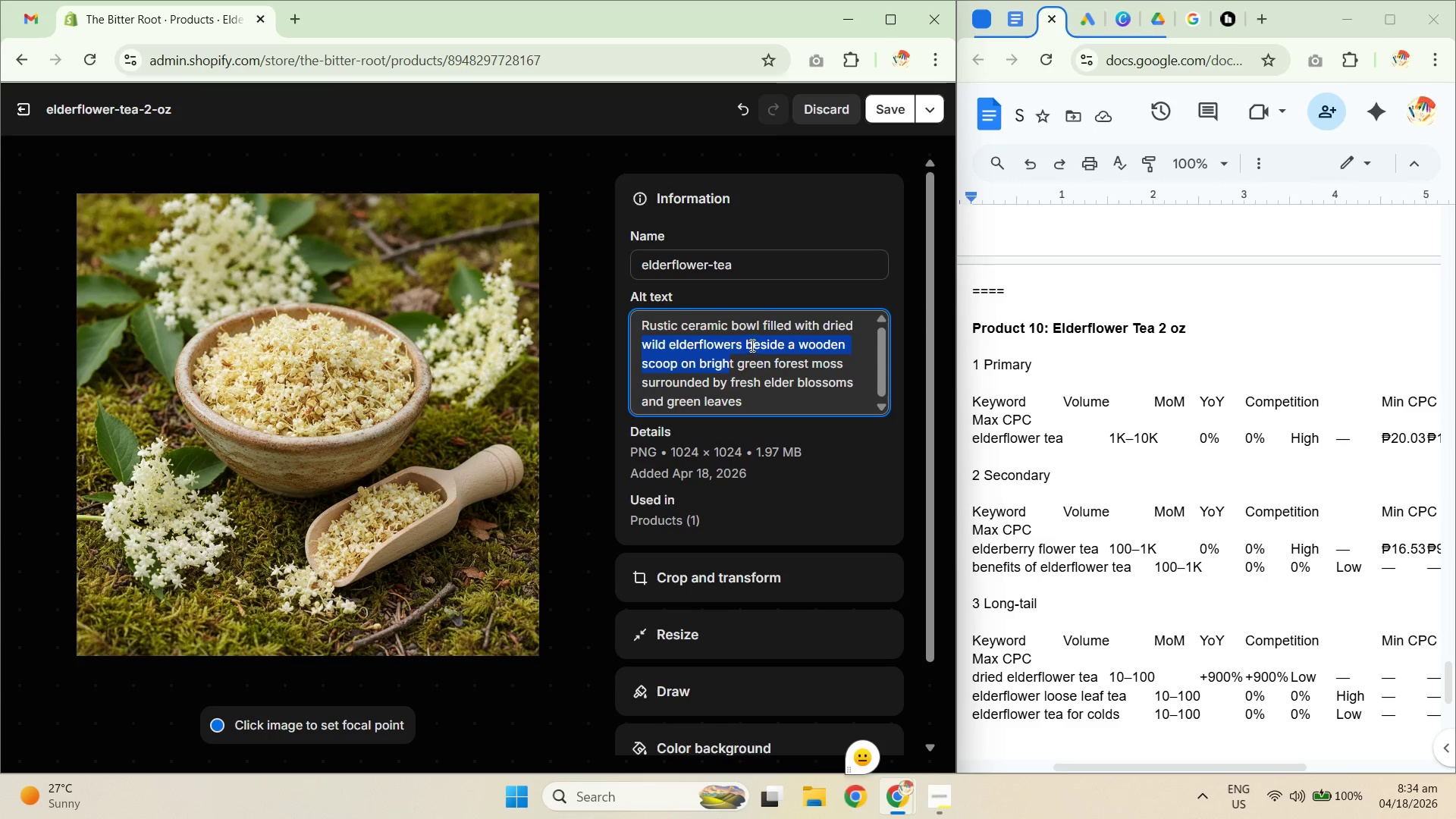 
double_click([768, 348])
 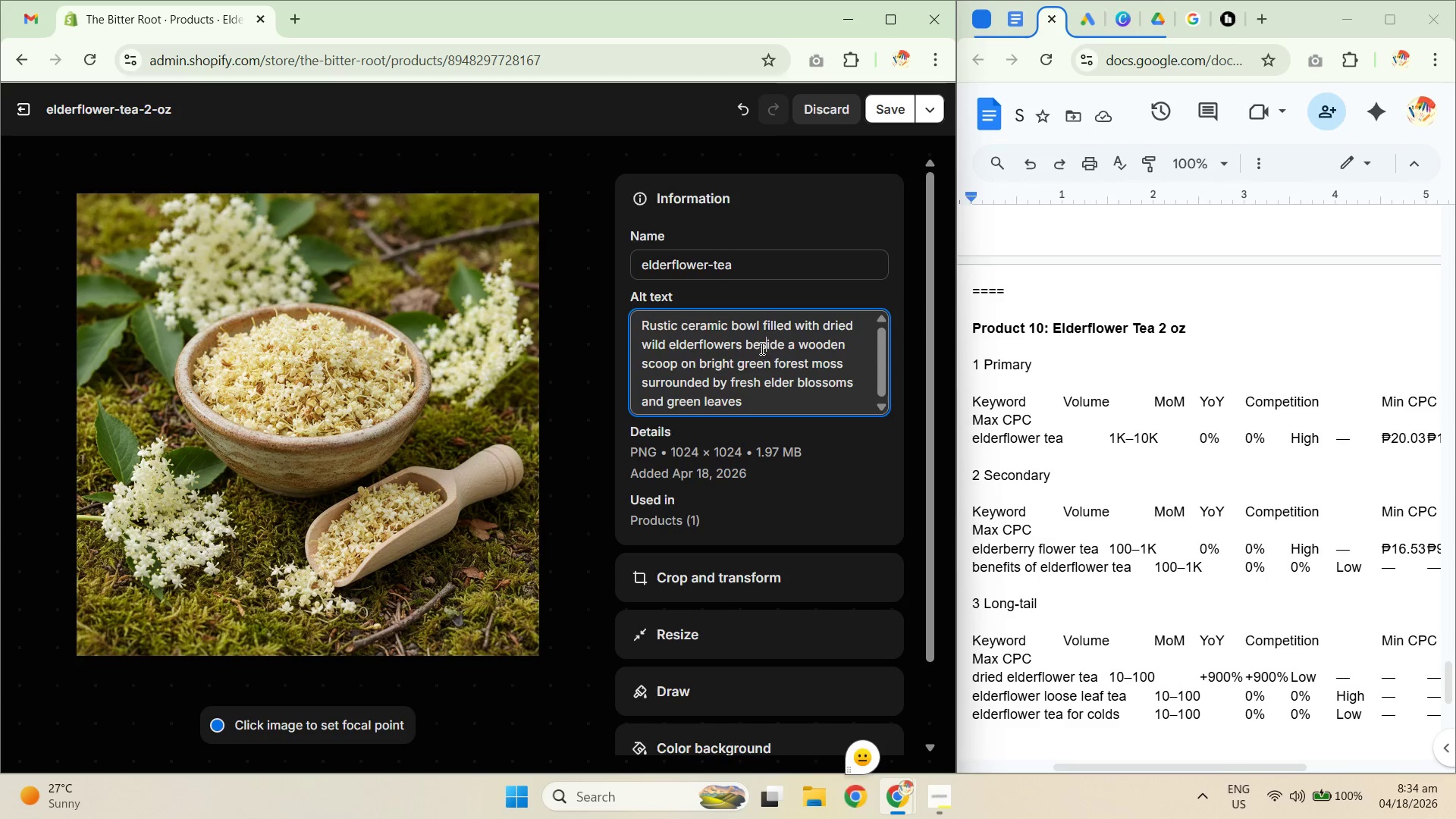 
left_click_drag(start_coordinate=[759, 346], to_coordinate=[768, 361])
 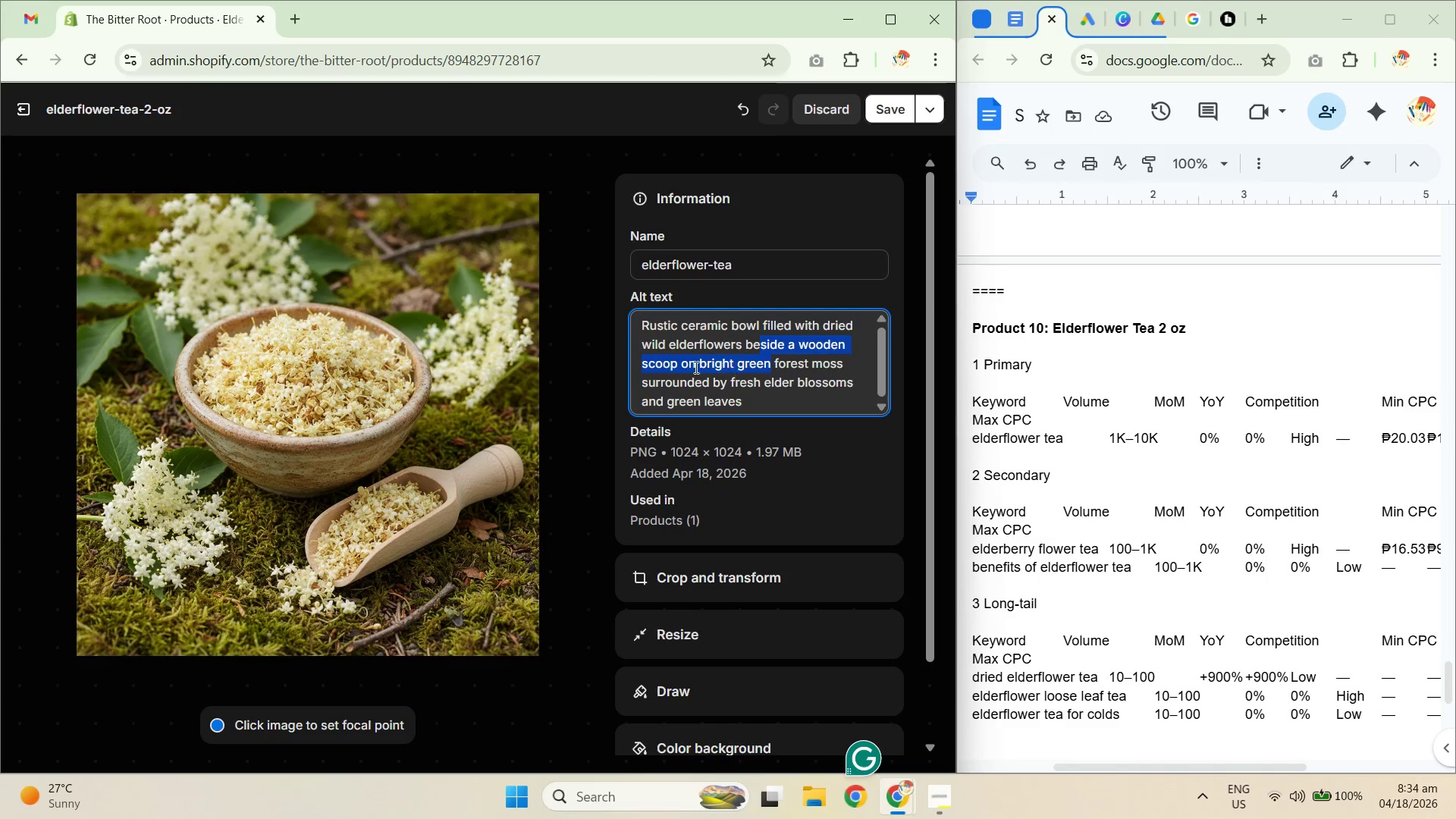 
double_click([686, 366])
 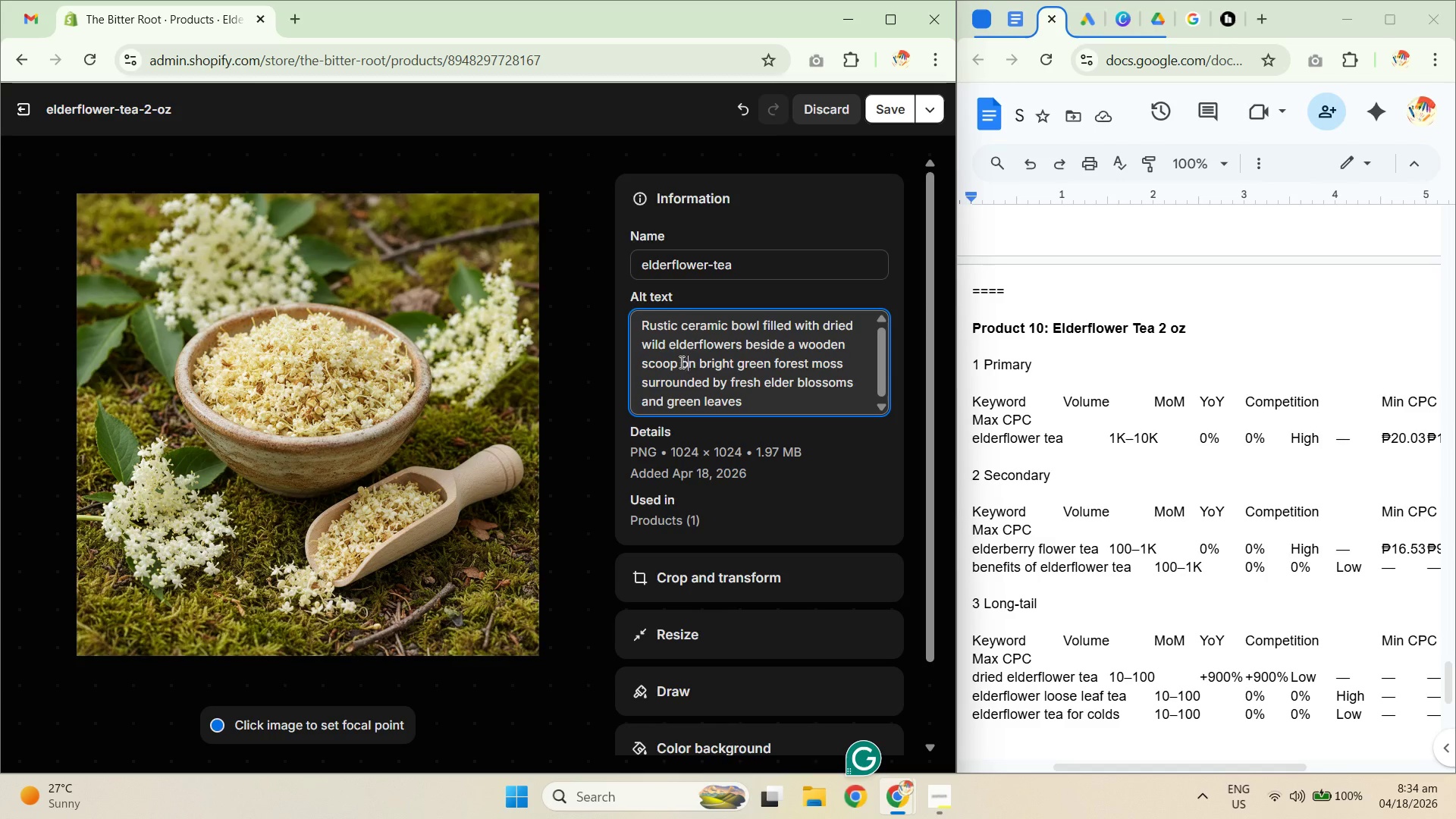 
left_click_drag(start_coordinate=[680, 360], to_coordinate=[777, 357])
 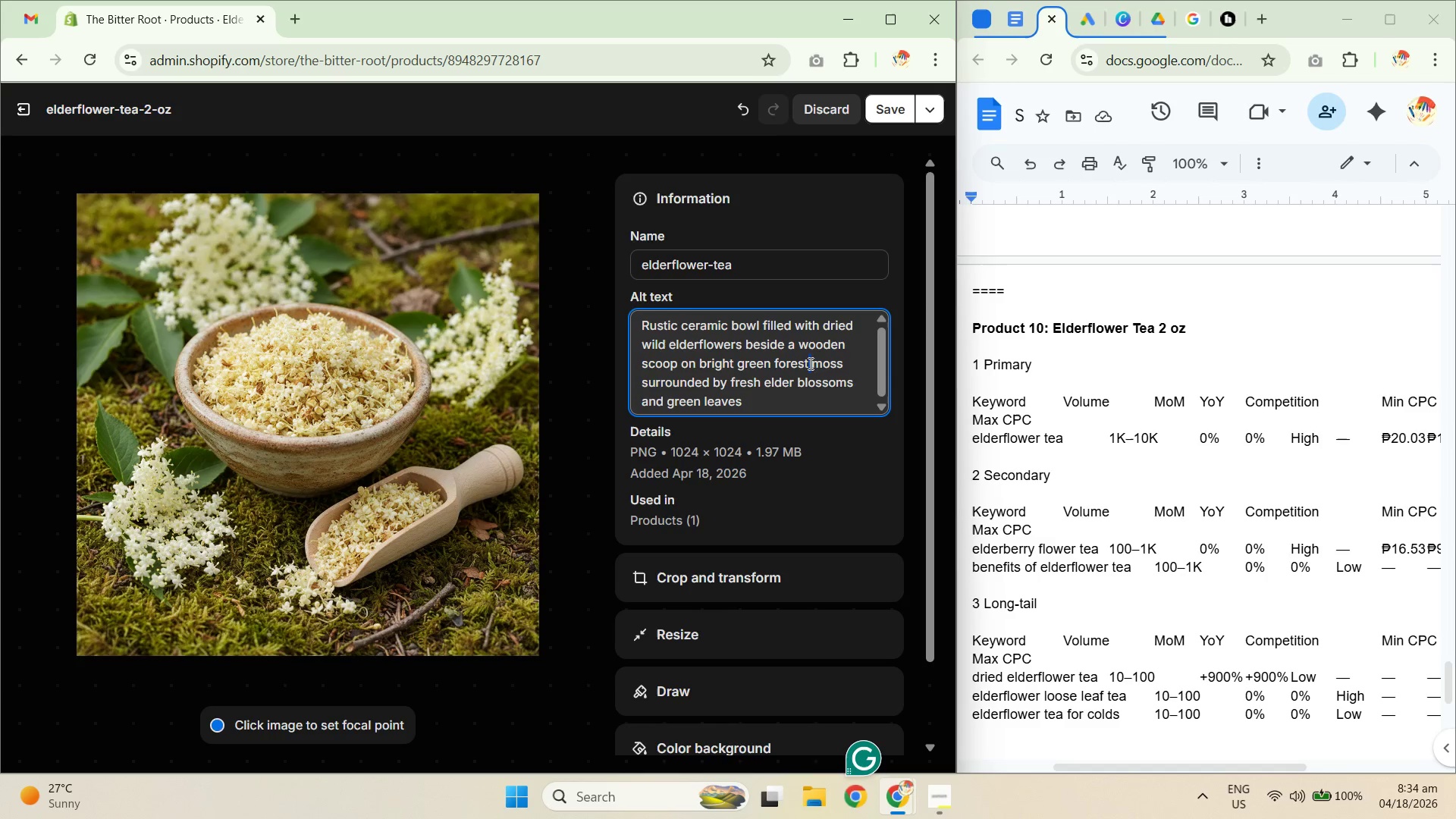 
left_click_drag(start_coordinate=[775, 359], to_coordinate=[849, 369])
 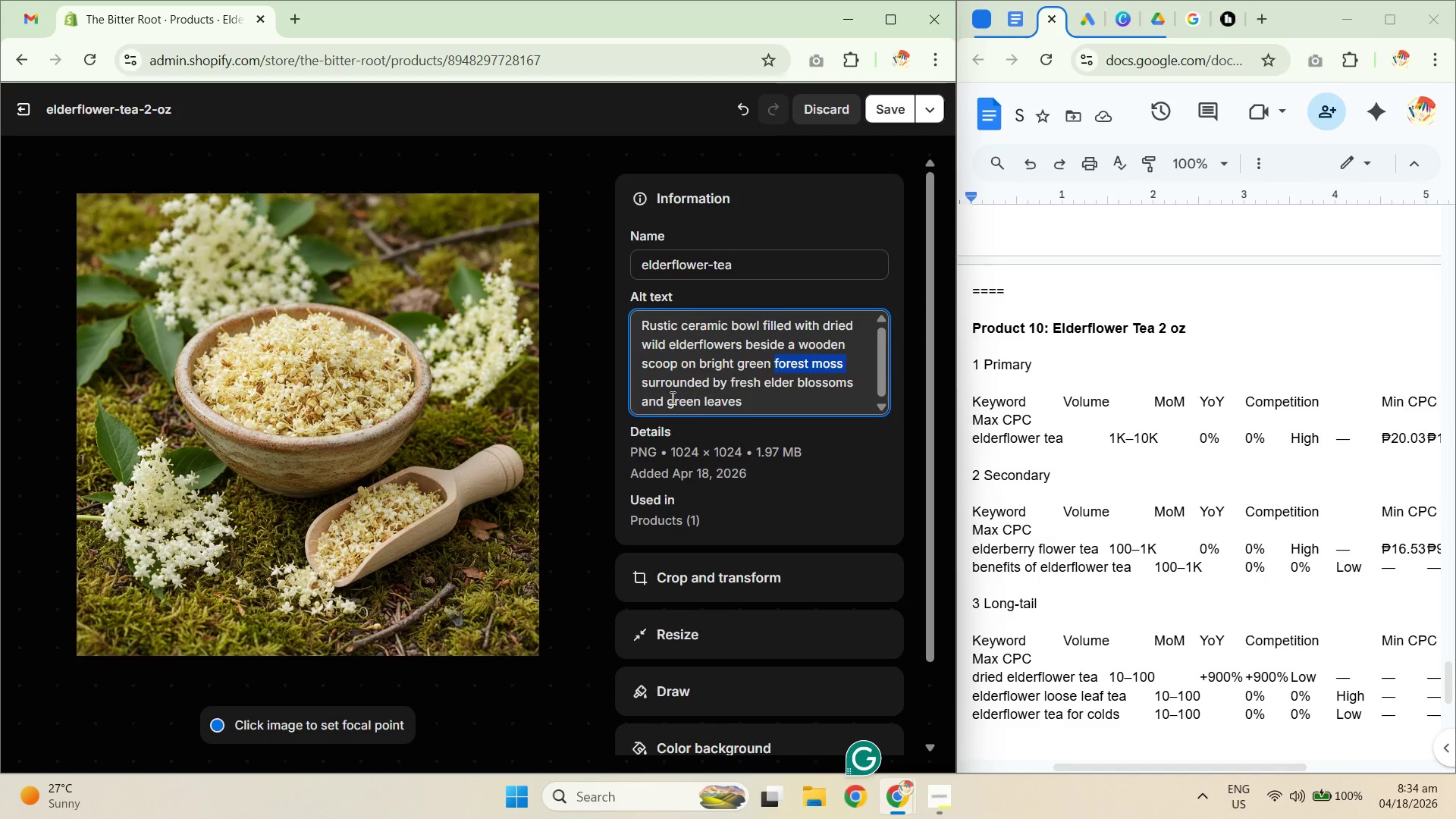 
left_click_drag(start_coordinate=[657, 388], to_coordinate=[768, 389])
 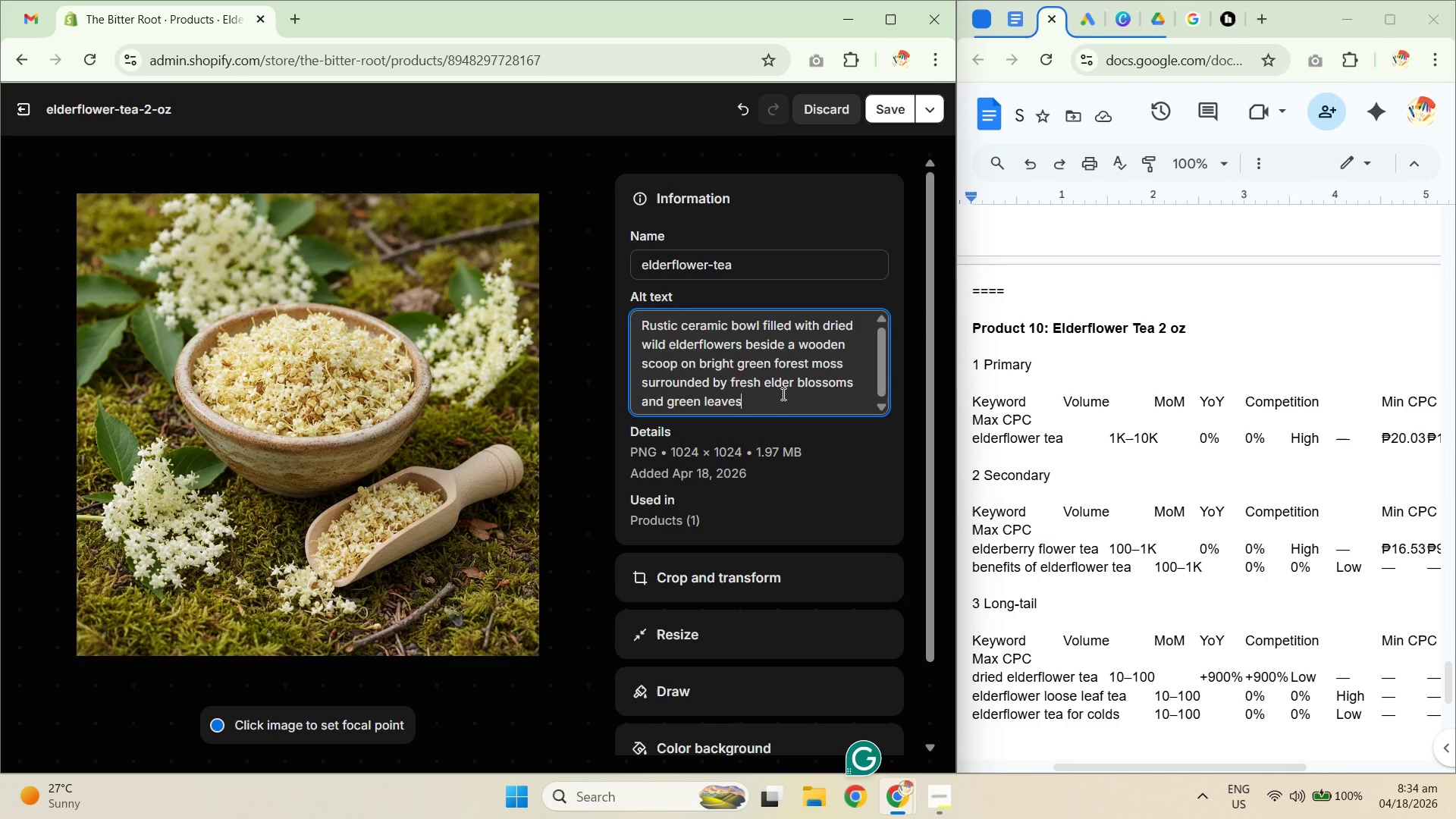 
double_click([782, 394])
 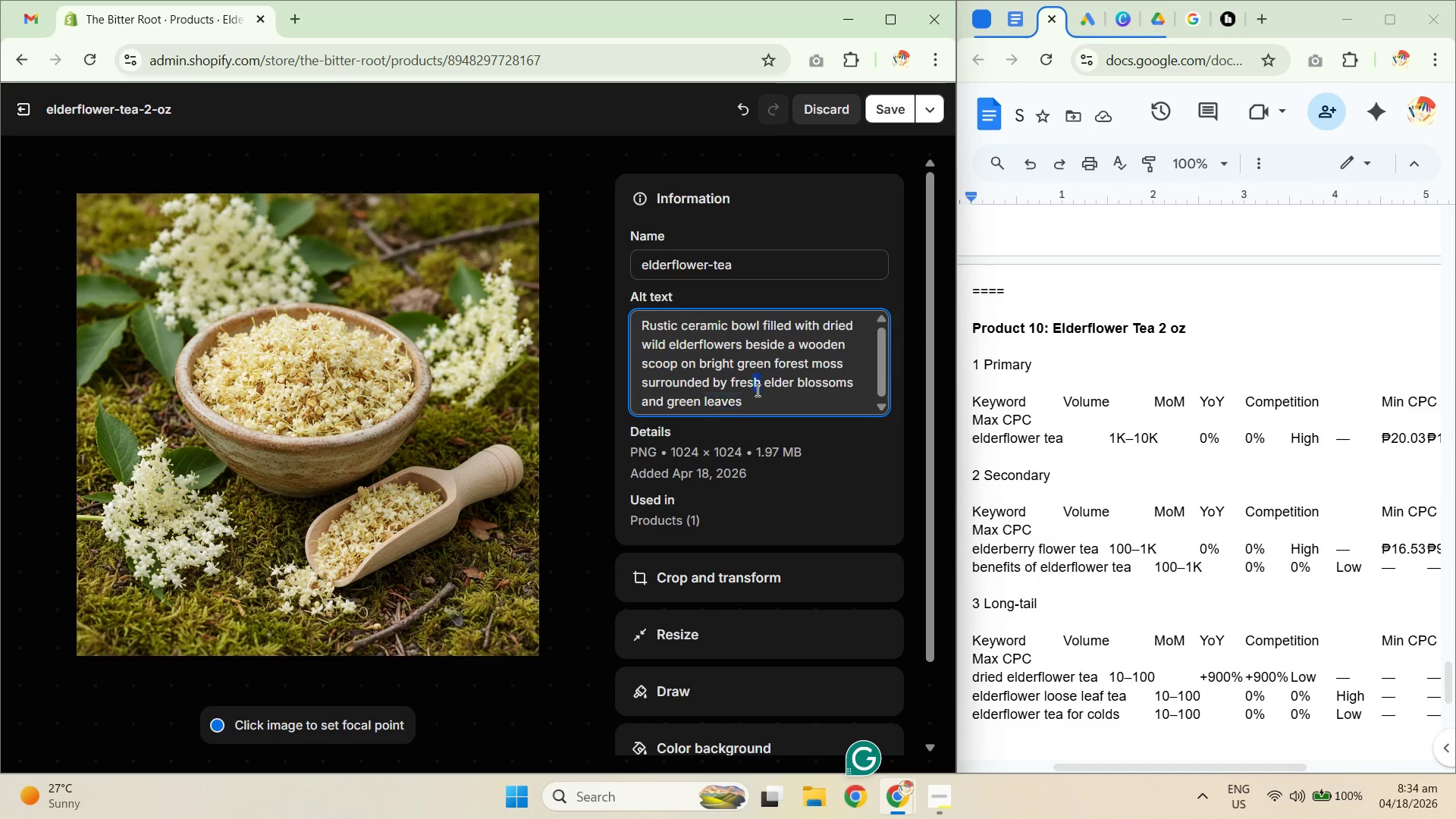 
left_click_drag(start_coordinate=[723, 382], to_coordinate=[813, 390])
 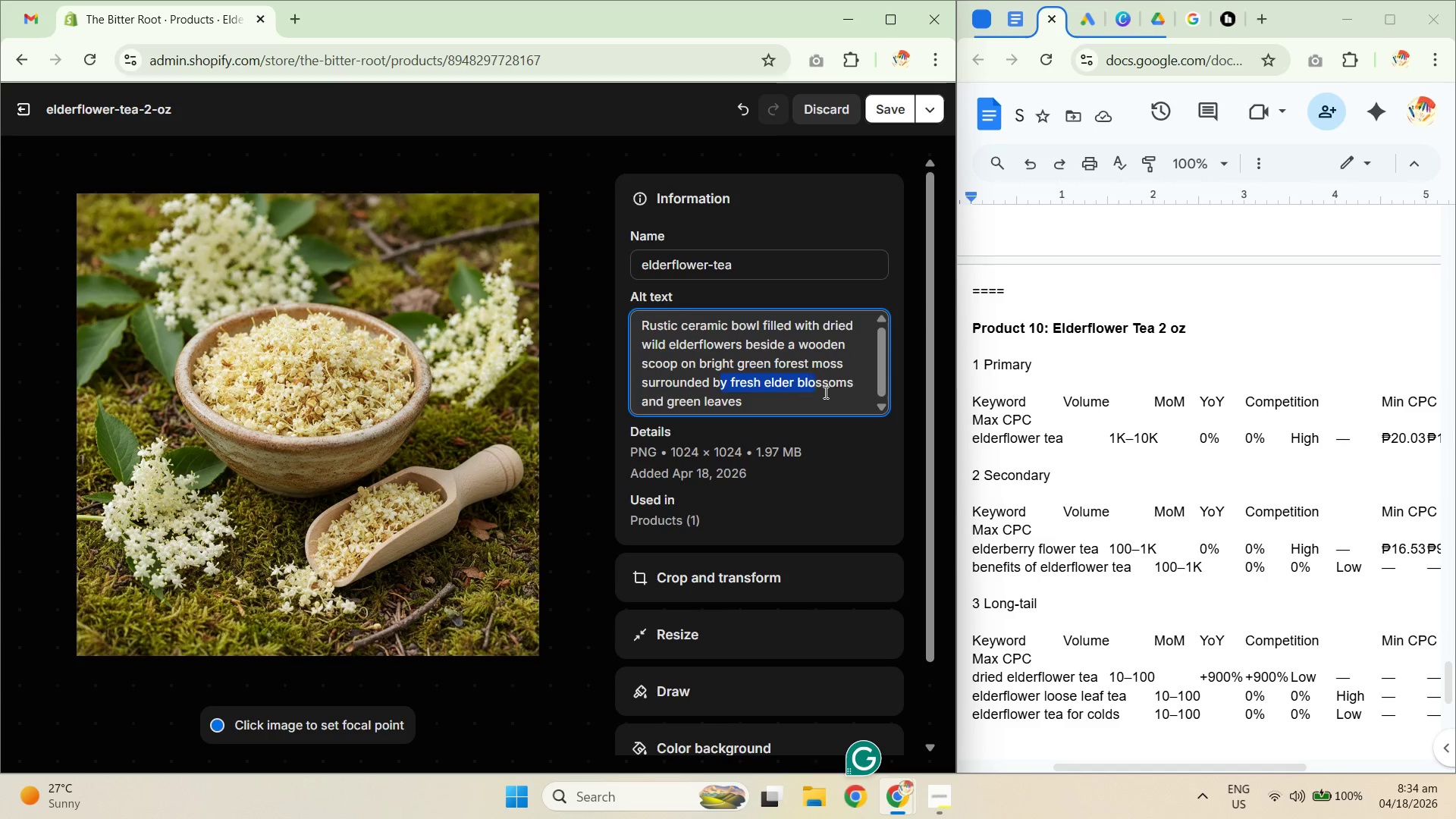 
triple_click([825, 393])
 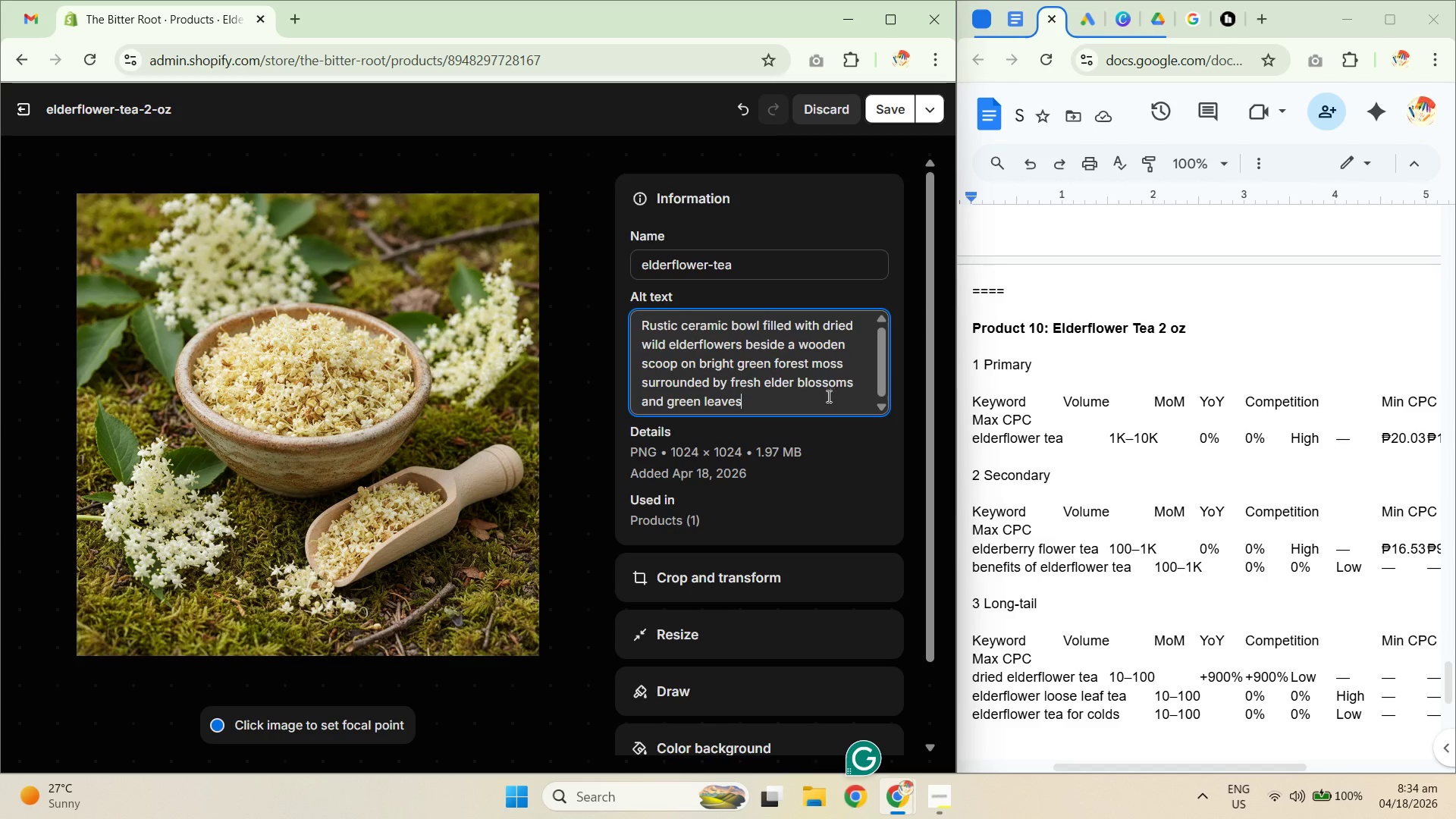 
triple_click([783, 402])
 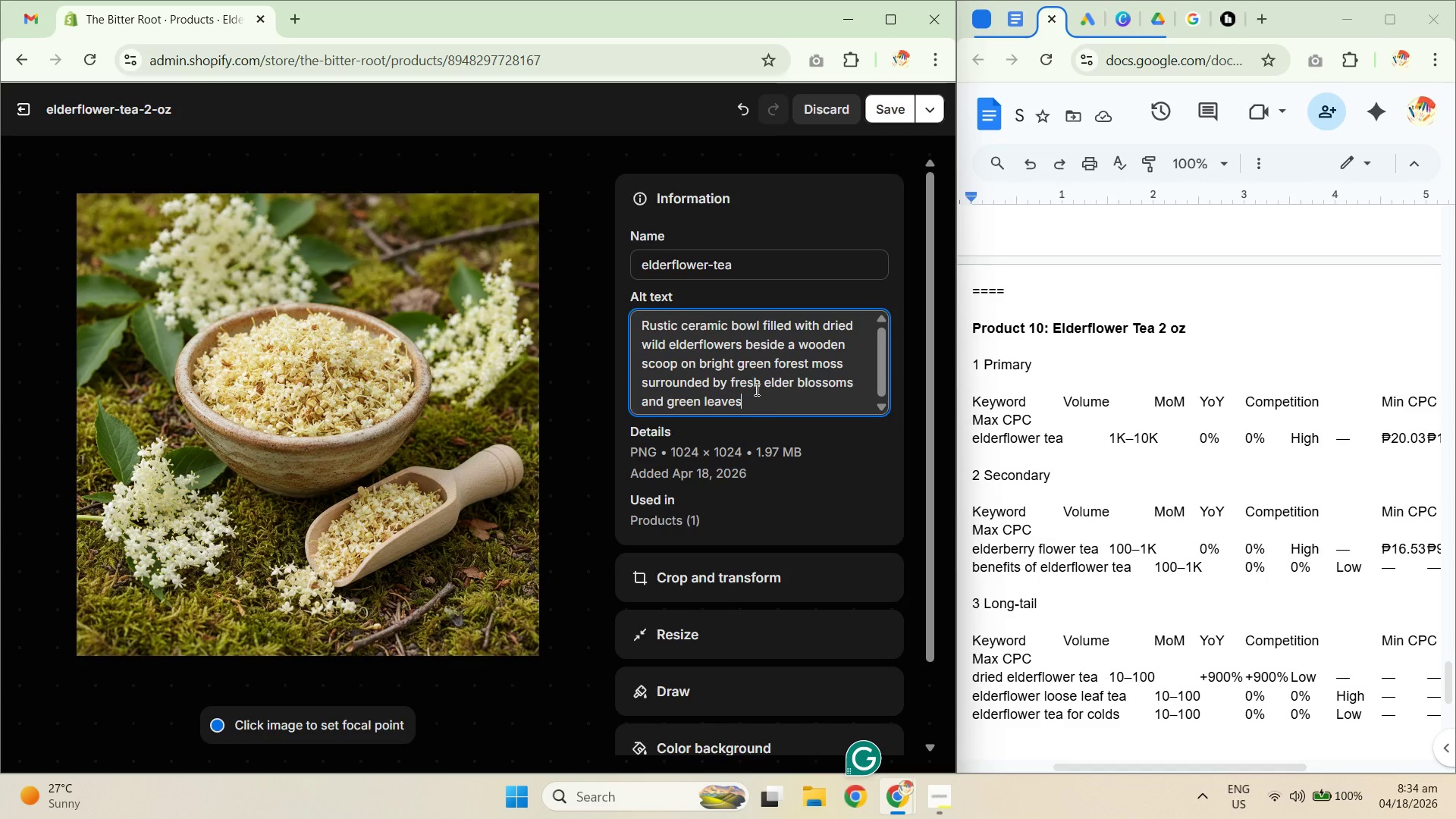 
left_click_drag(start_coordinate=[775, 389], to_coordinate=[829, 391])
 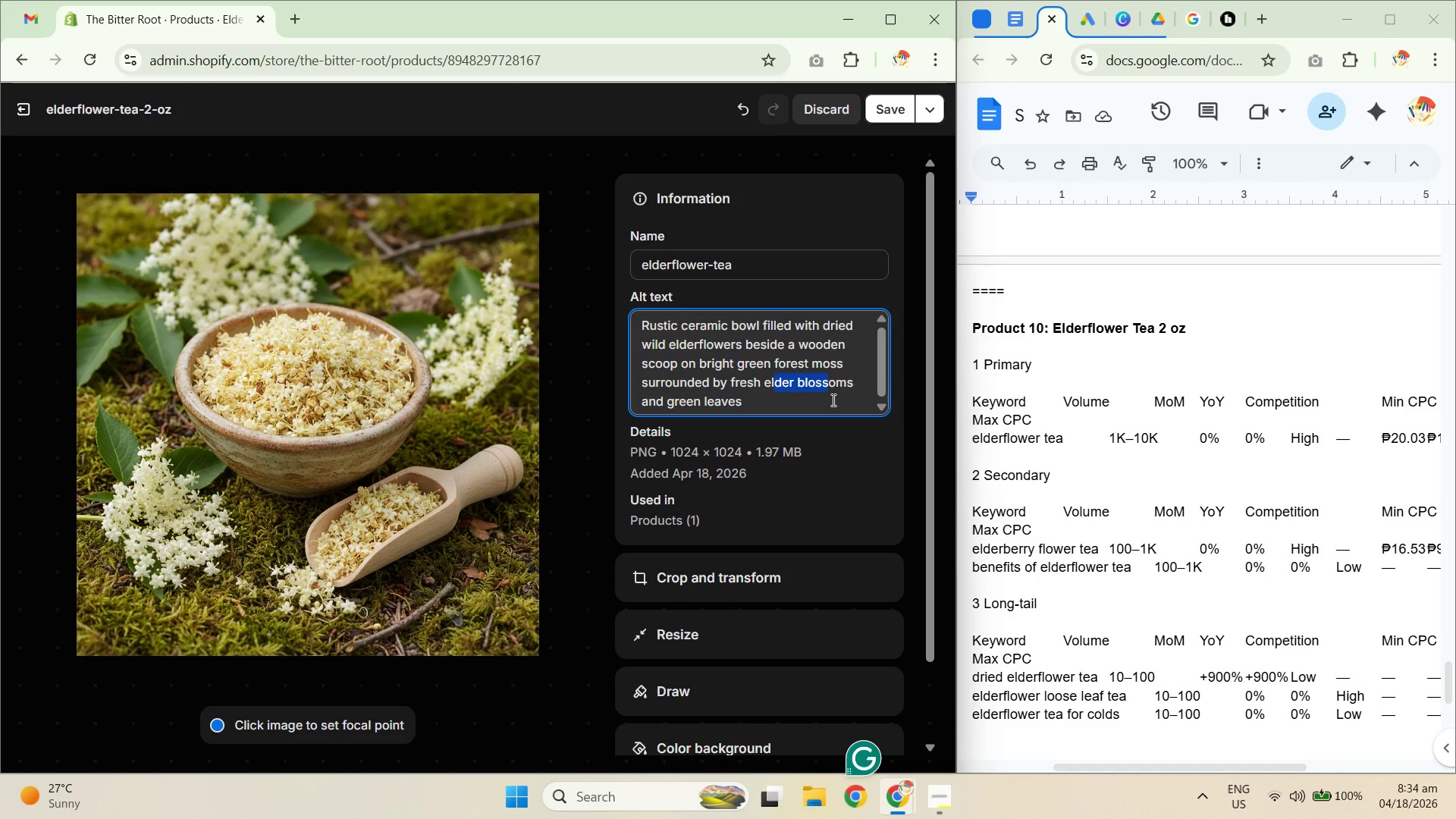 
triple_click([830, 400])
 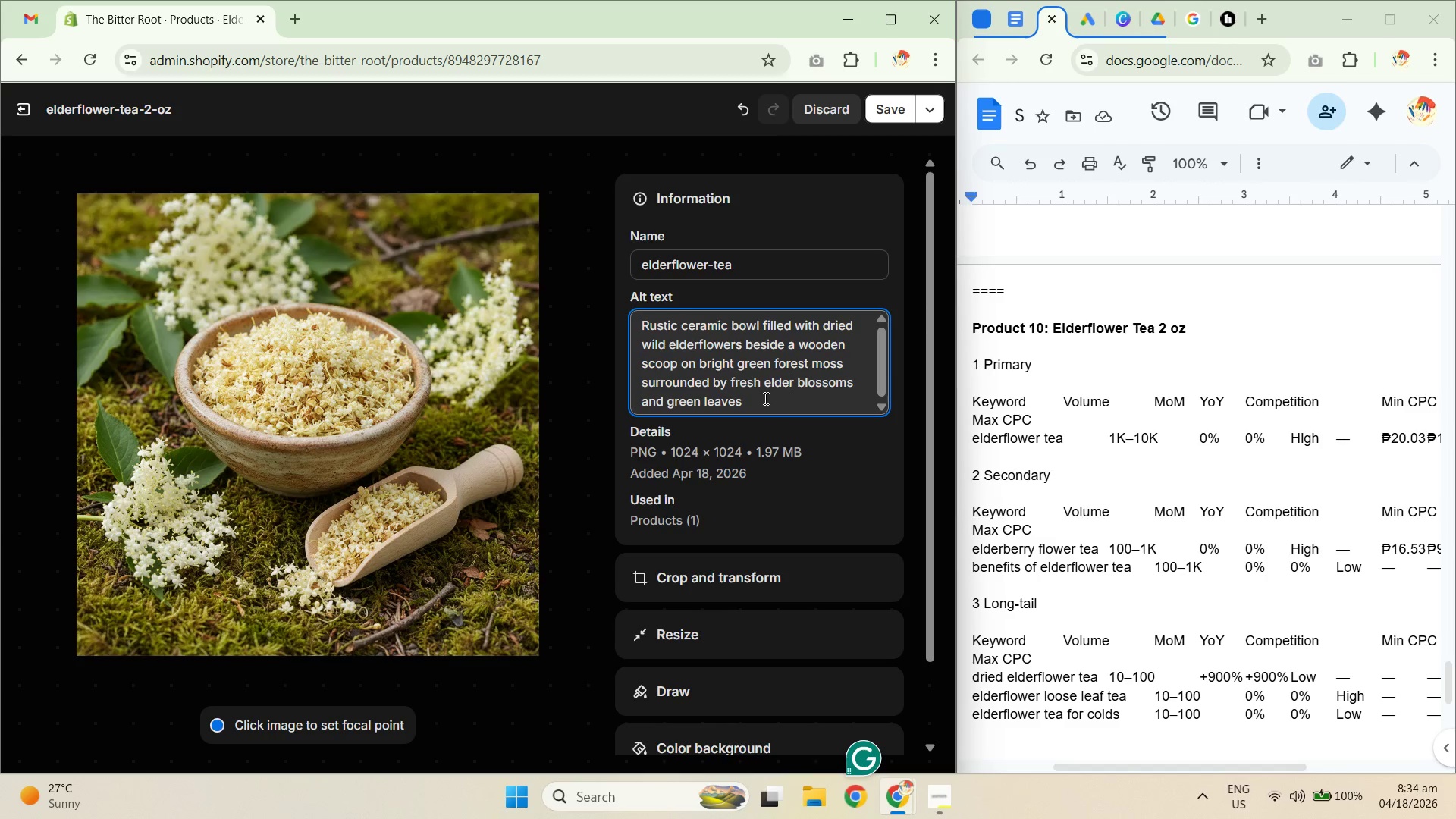 
left_click_drag(start_coordinate=[791, 398], to_coordinate=[714, 398])
 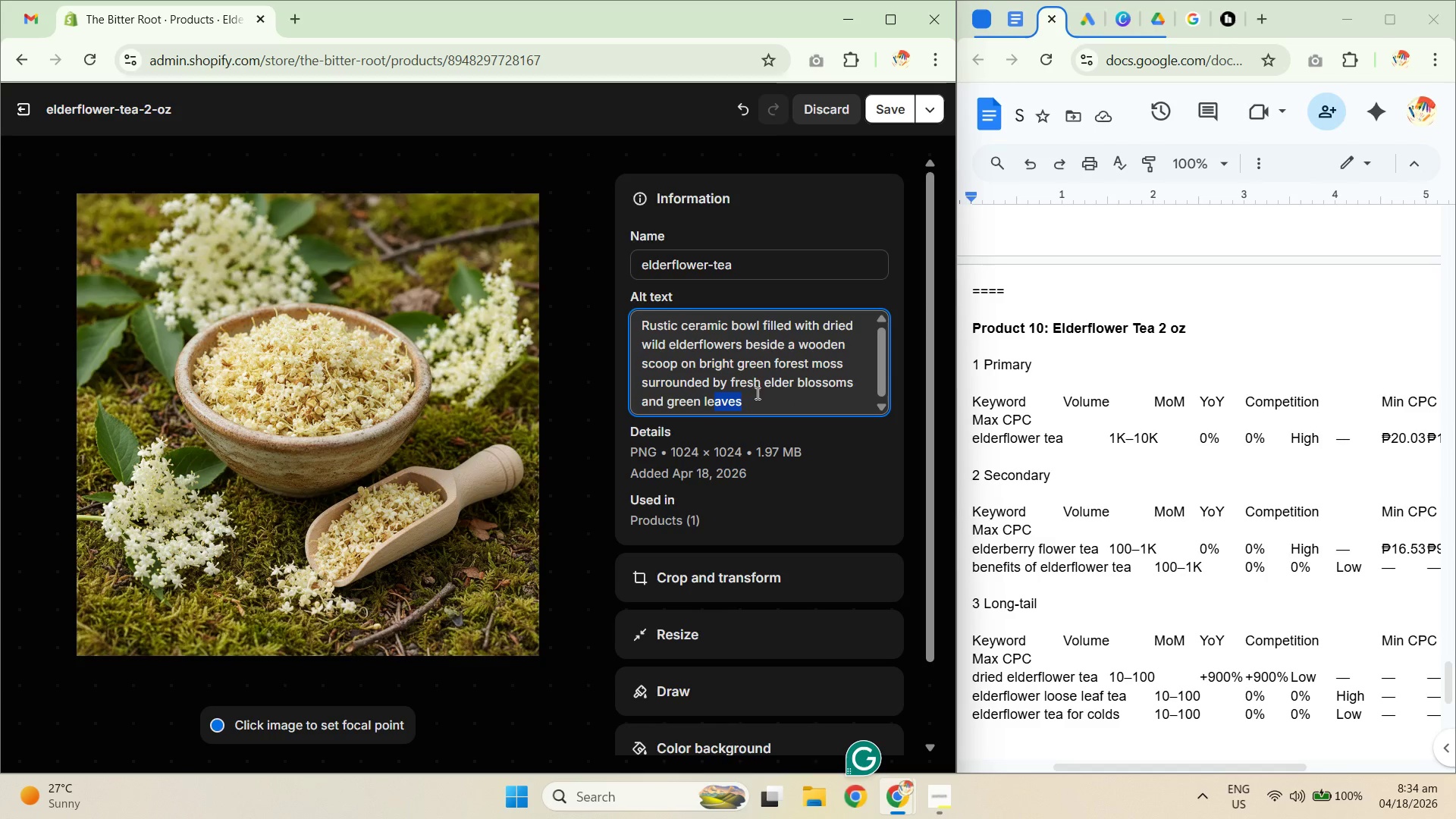 
left_click([756, 393])
 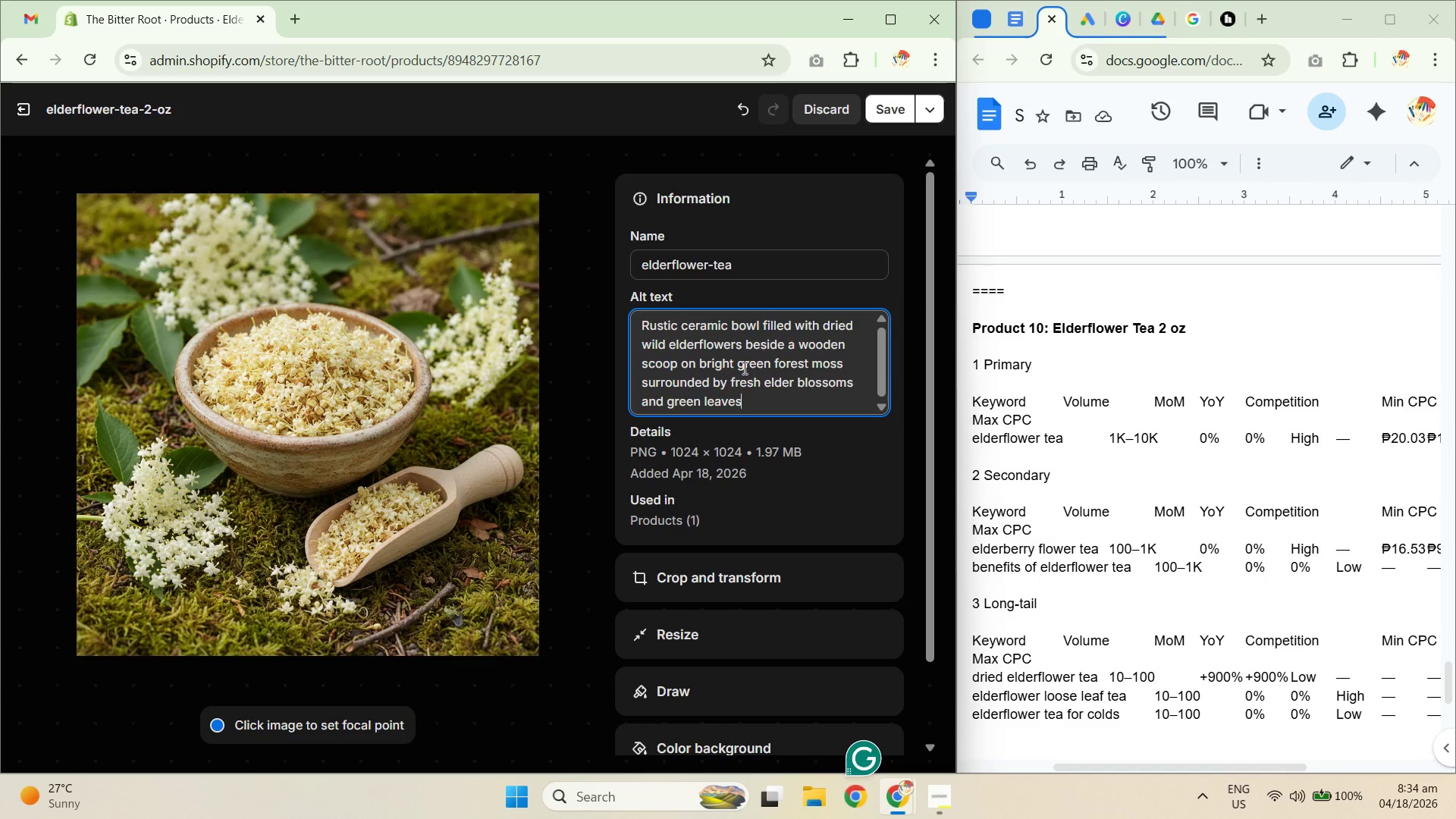 
left_click_drag(start_coordinate=[734, 362], to_coordinate=[807, 382])
 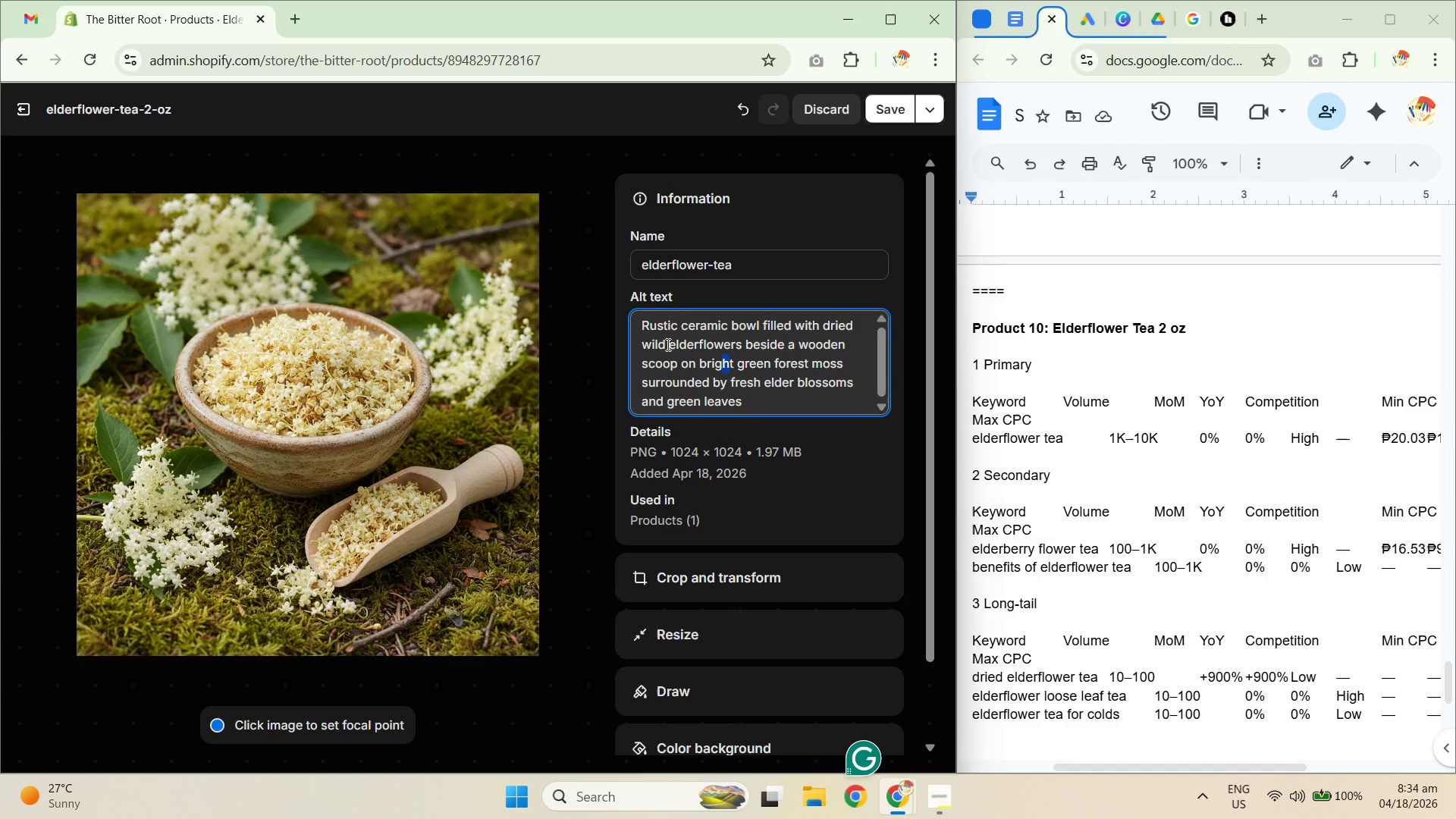 
left_click_drag(start_coordinate=[654, 334], to_coordinate=[753, 339])
 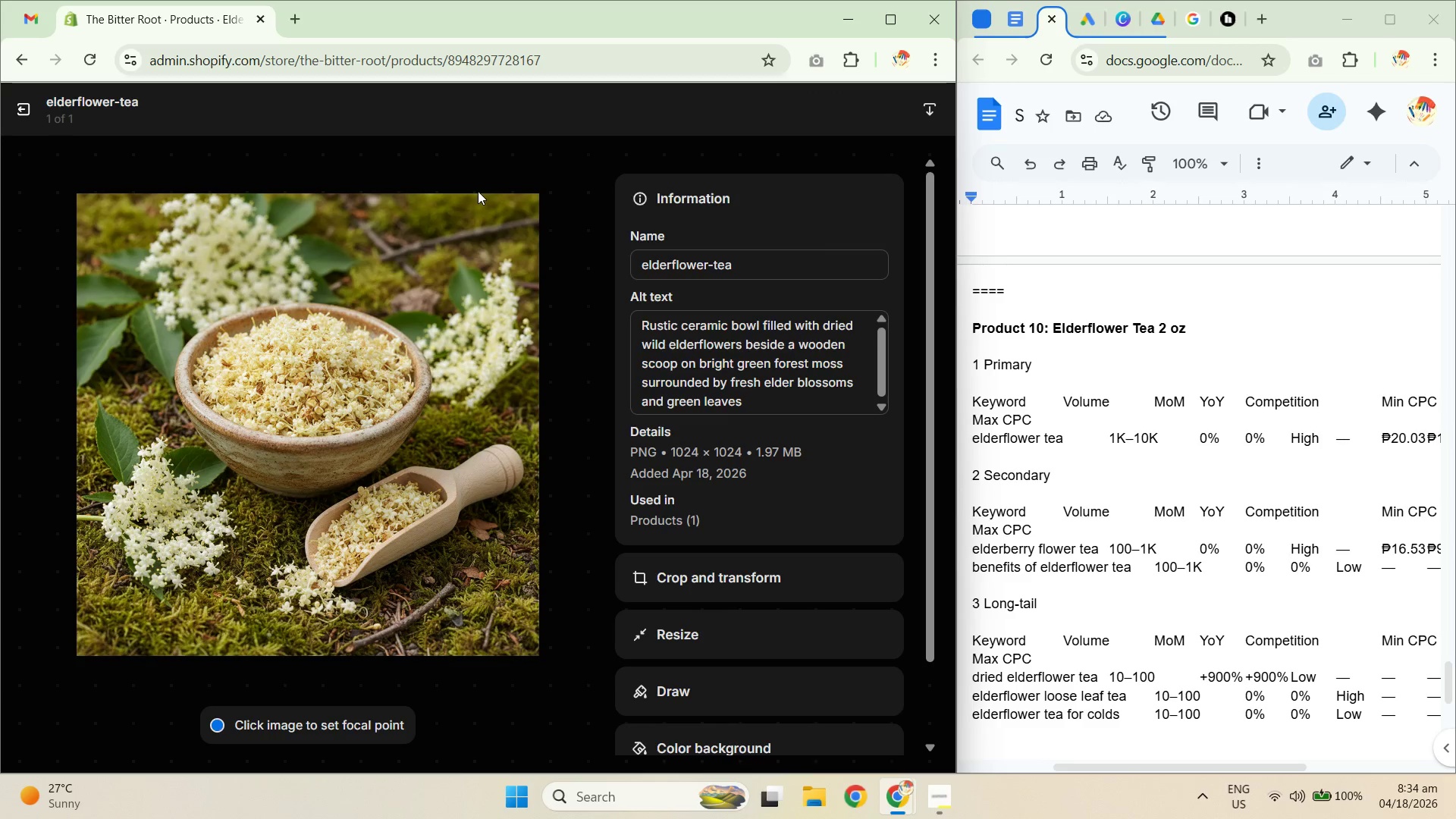 
wait(6.69)
 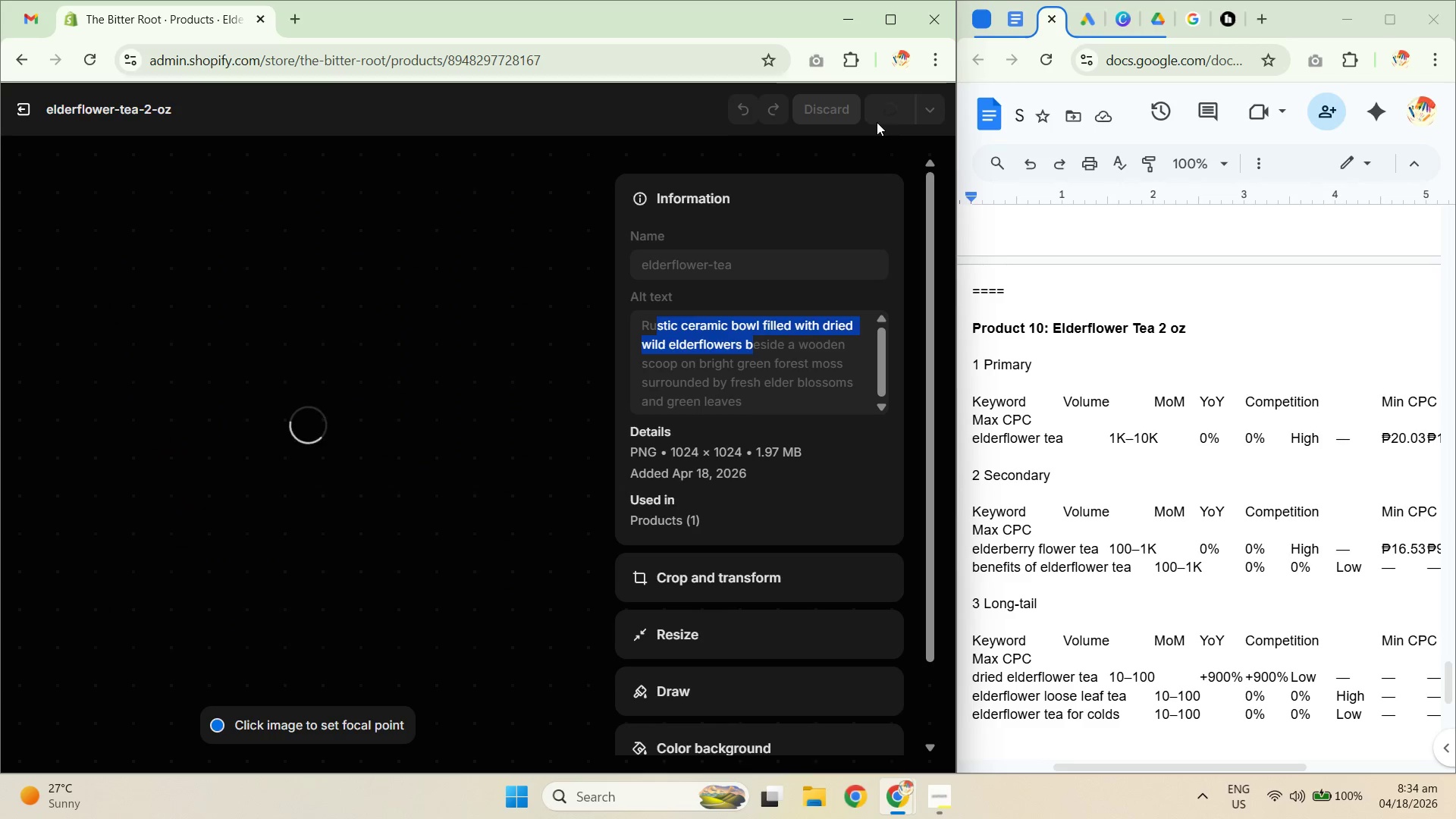 
scroll: coordinate [667, 508], scroll_direction: down, amount: 5.0
 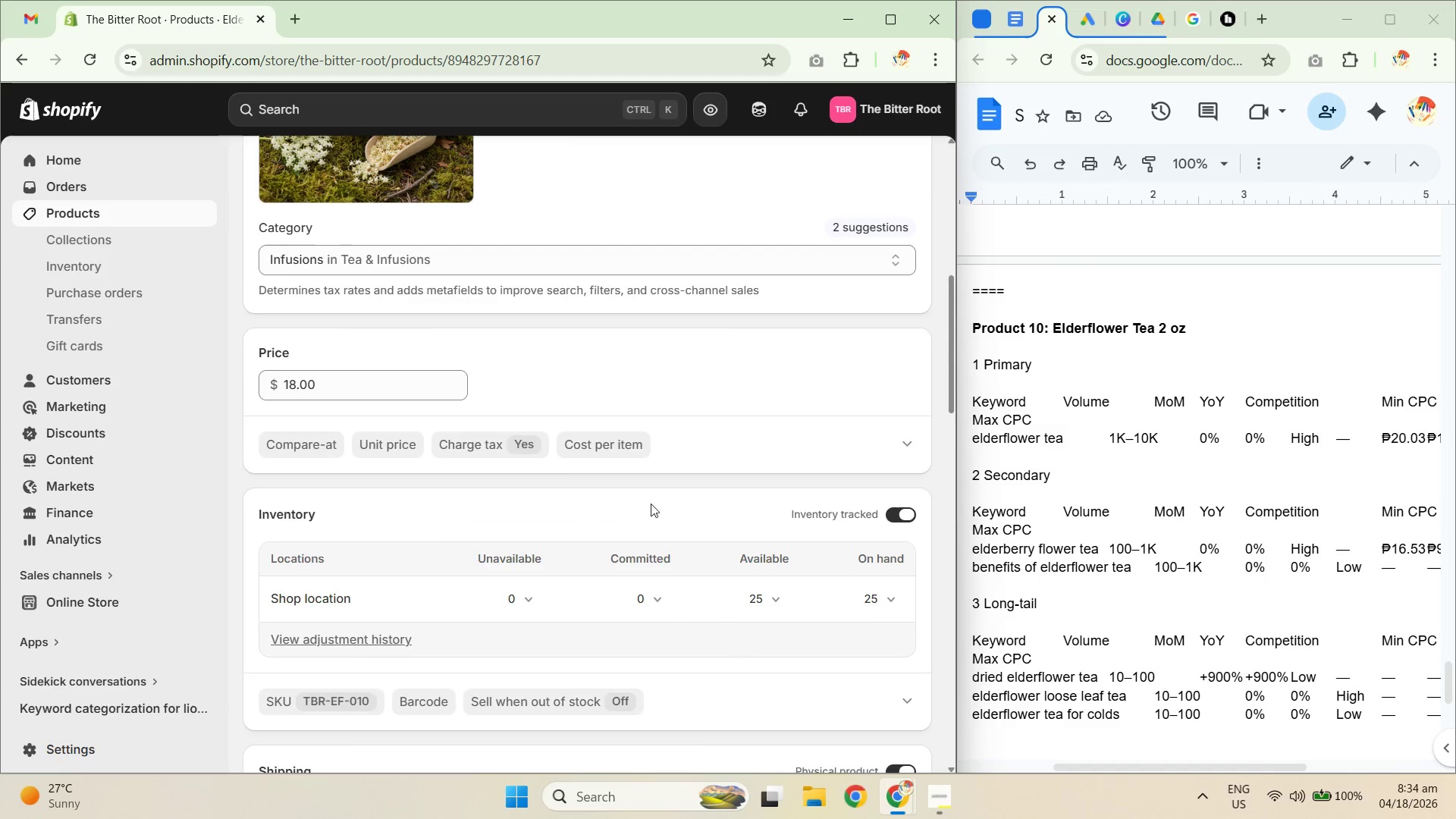 
scroll: coordinate [564, 475], scroll_direction: up, amount: 6.0
 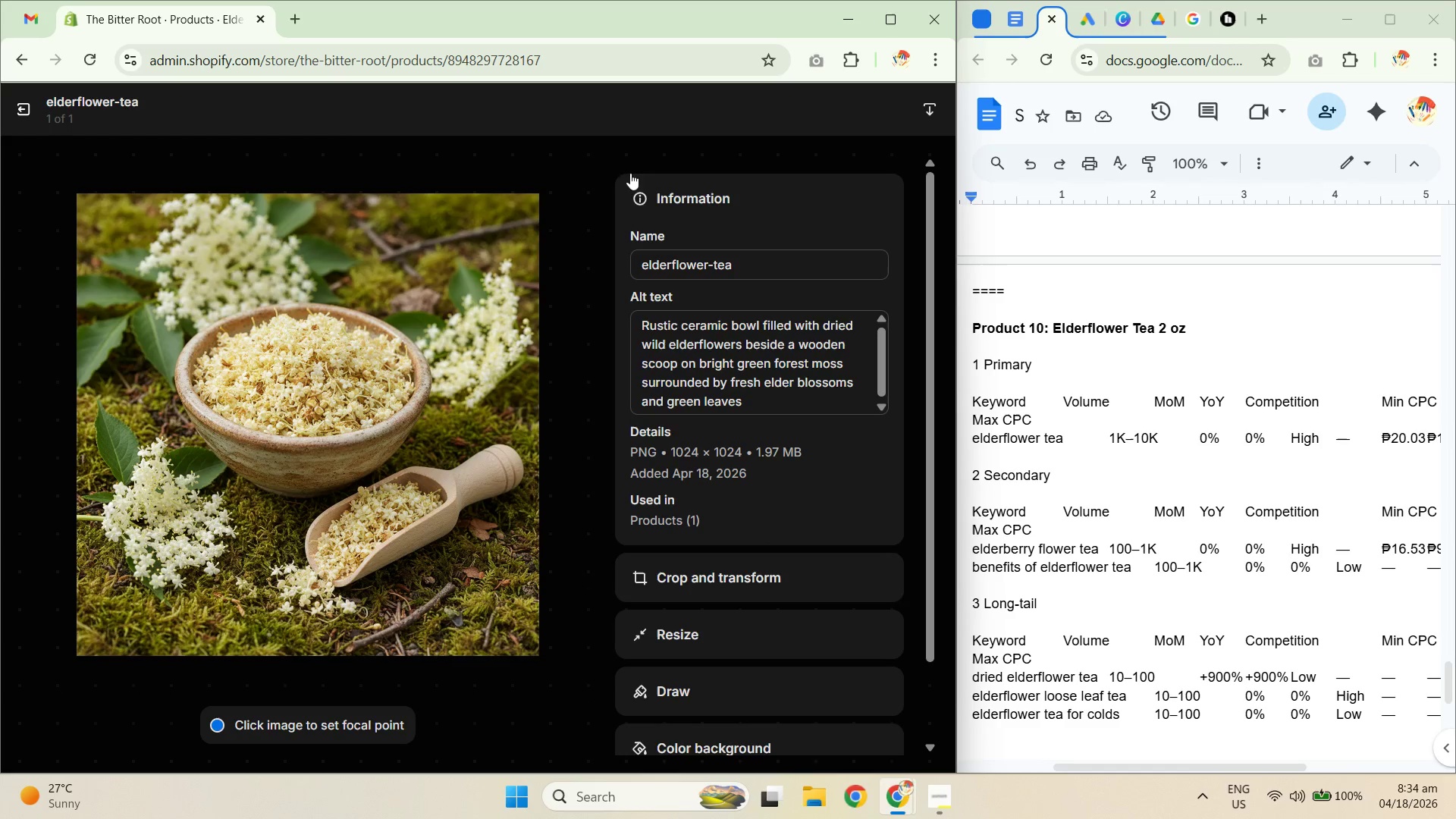 
left_click([37, 113])
 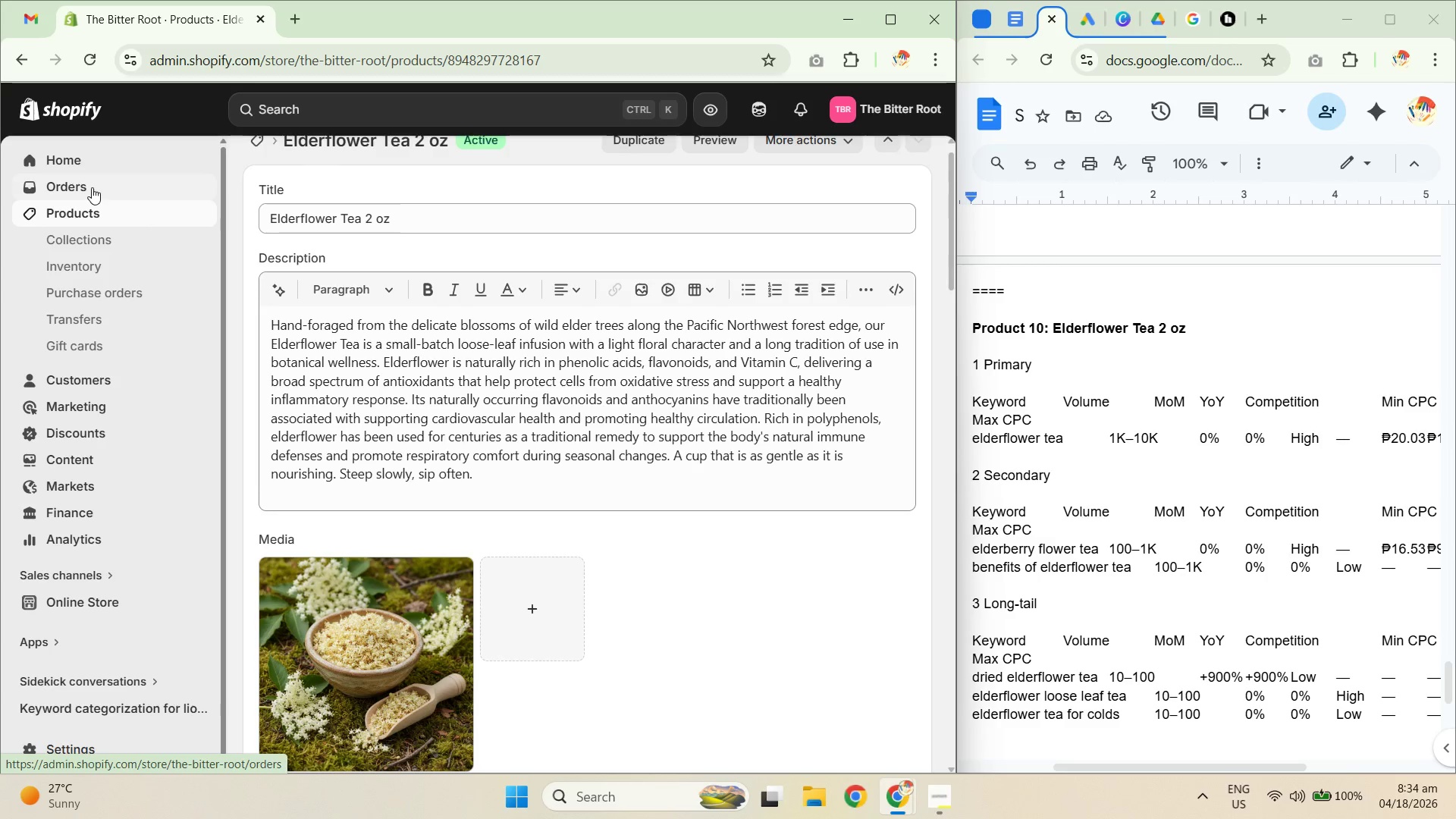 
left_click([94, 186])
 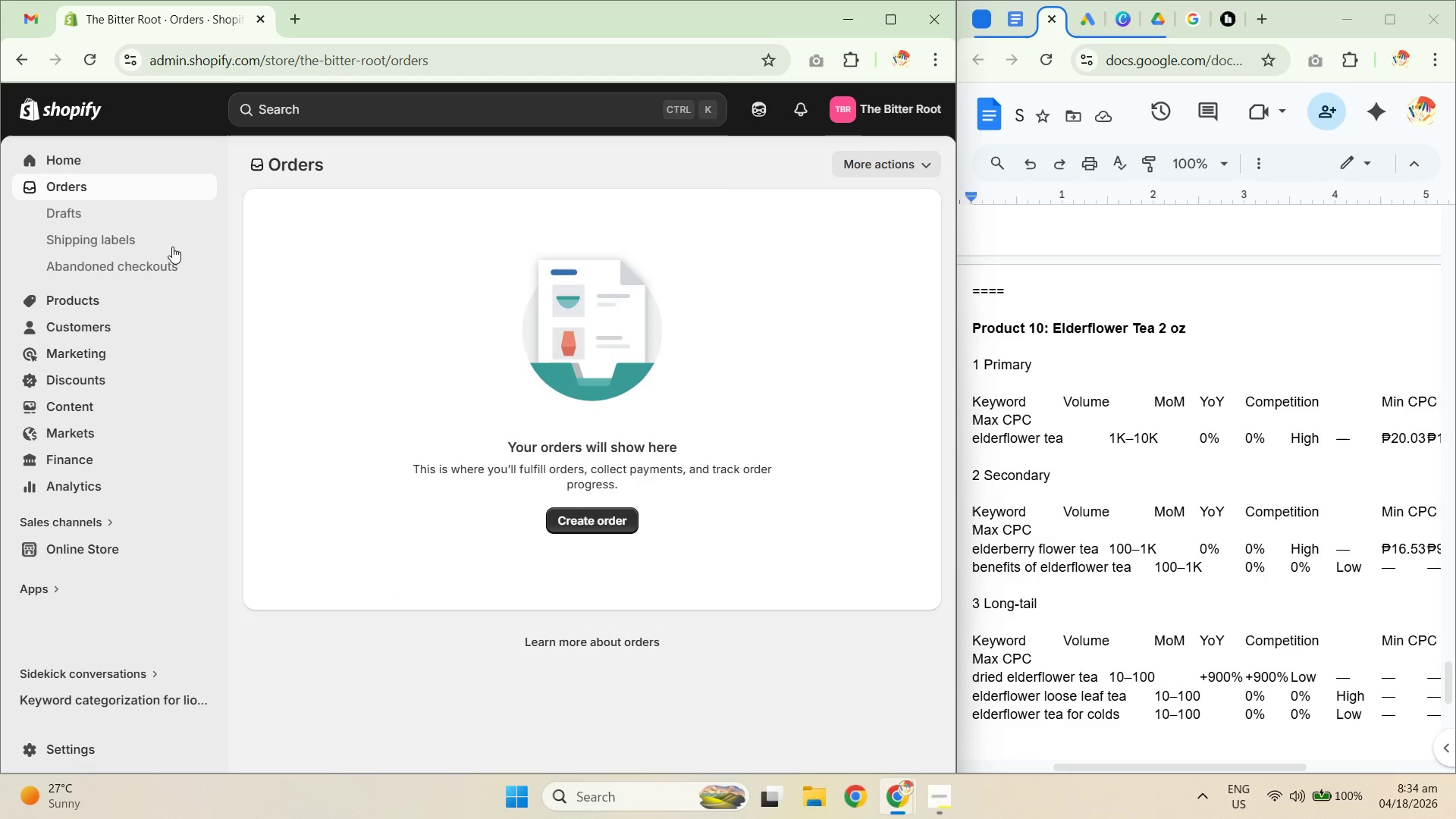 
left_click([81, 297])
 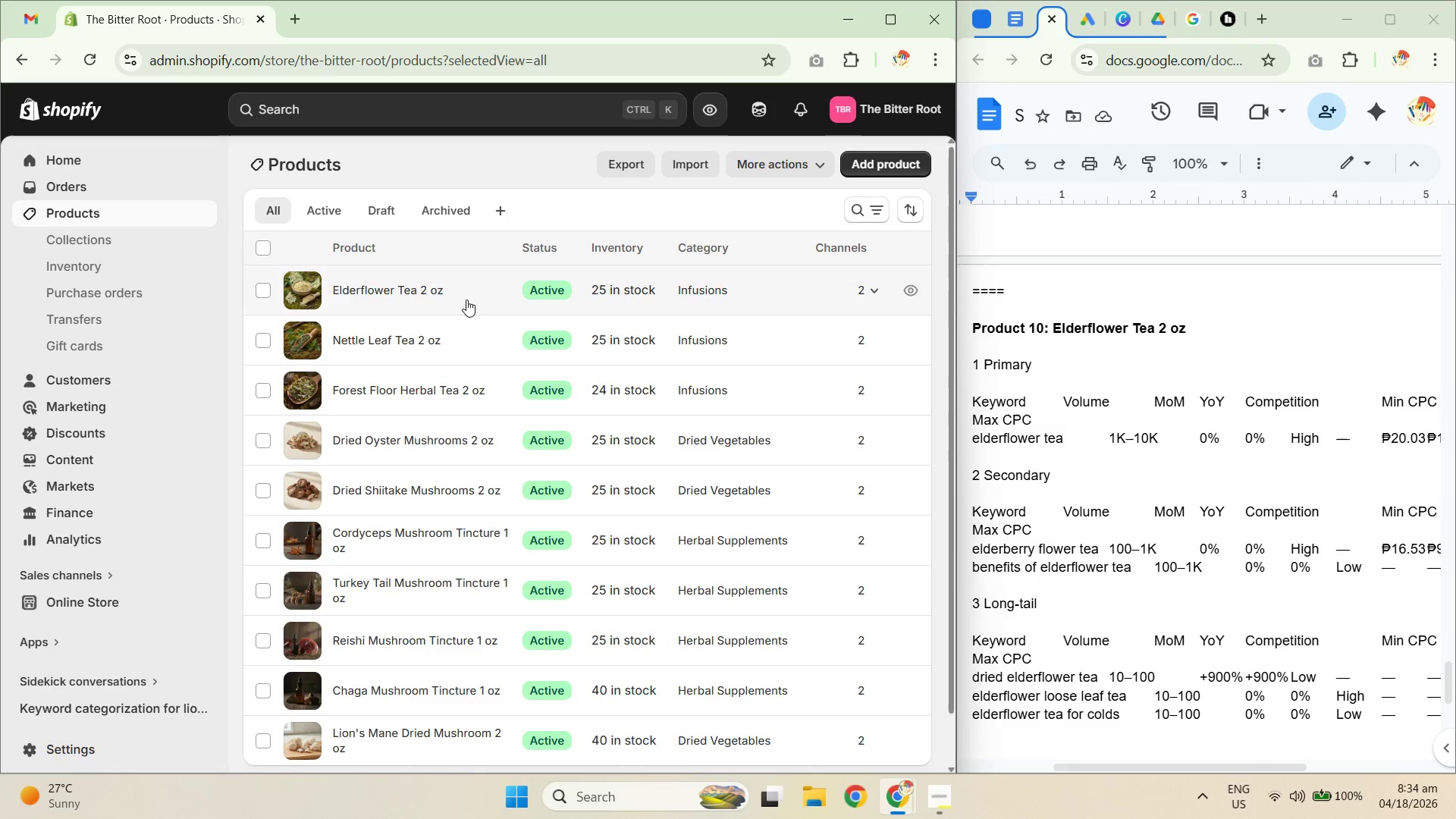 
left_click([859, 162])
 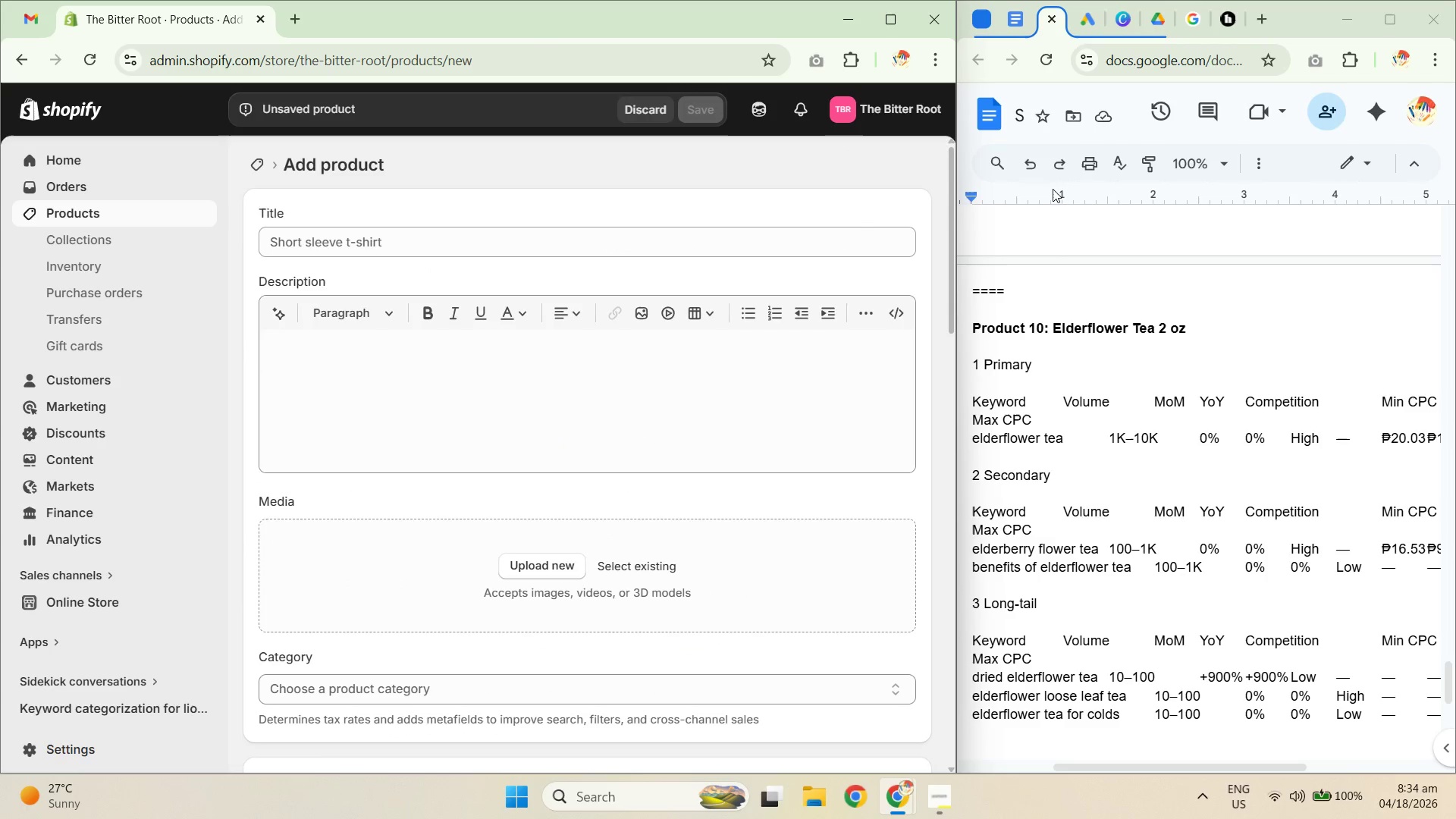 
left_click_drag(start_coordinate=[1196, 13], to_coordinate=[1190, 13])
 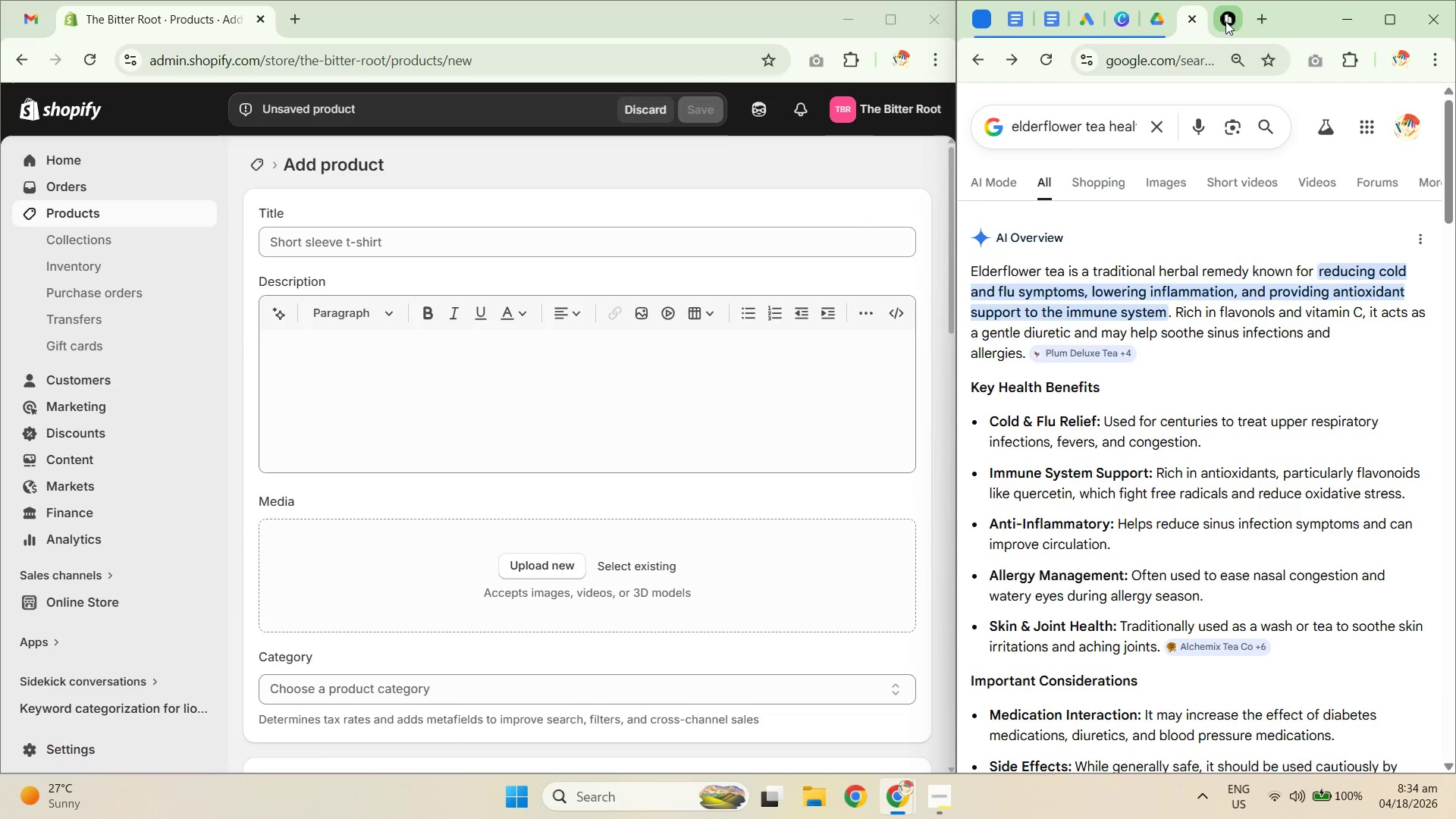 
double_click([1225, 20])
 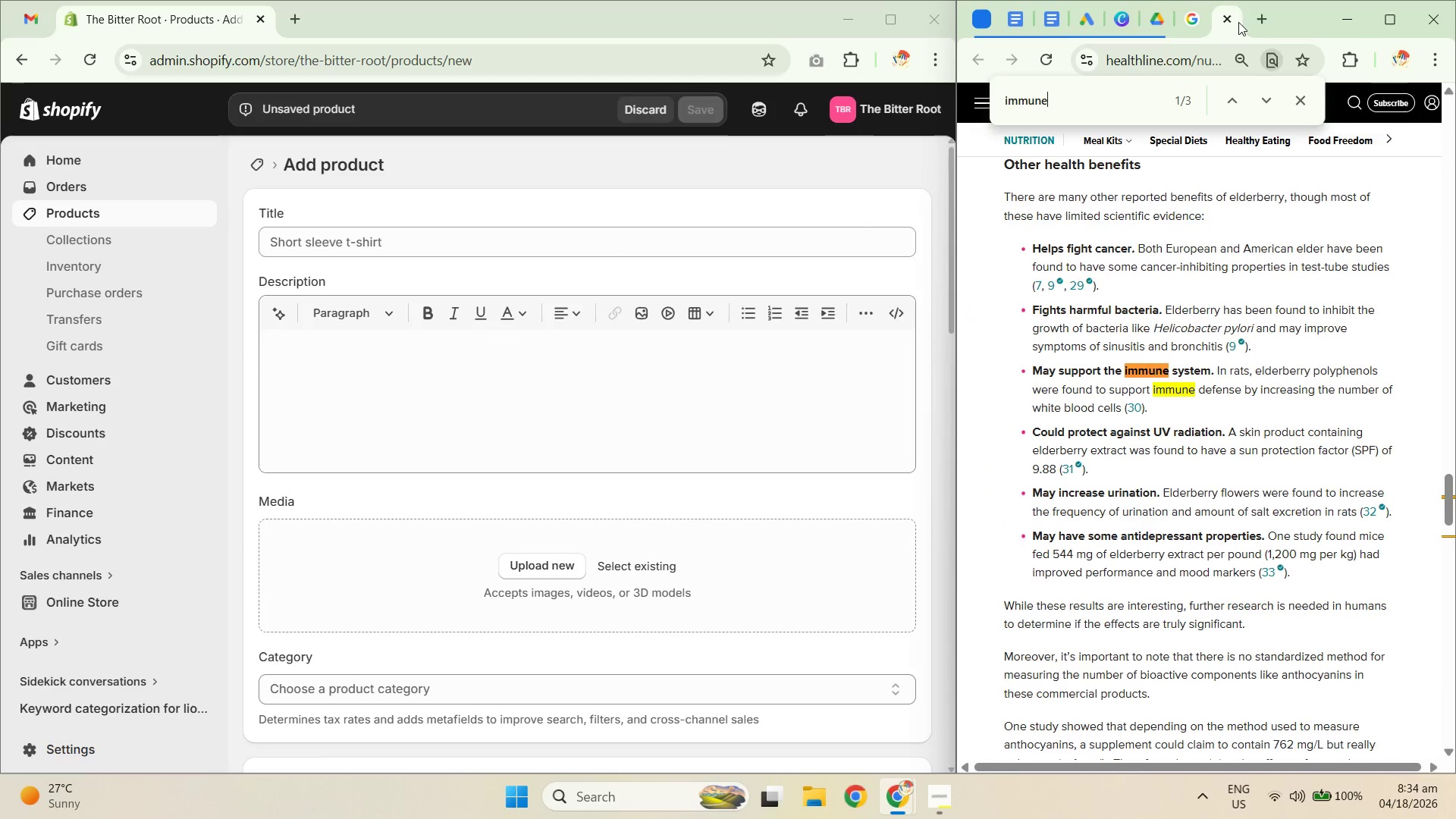 
left_click([1220, 23])
 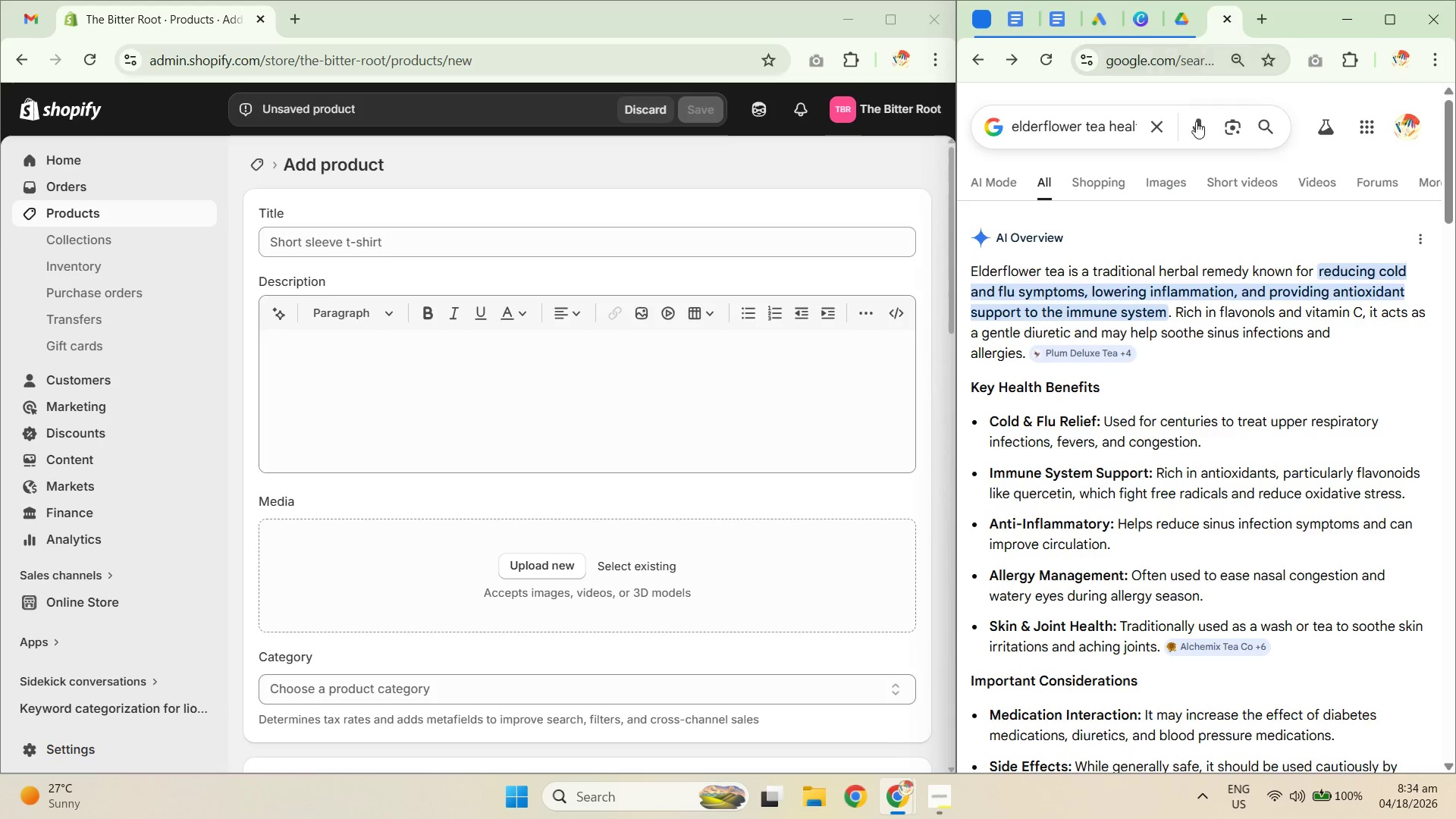 
left_click([1132, 127])
 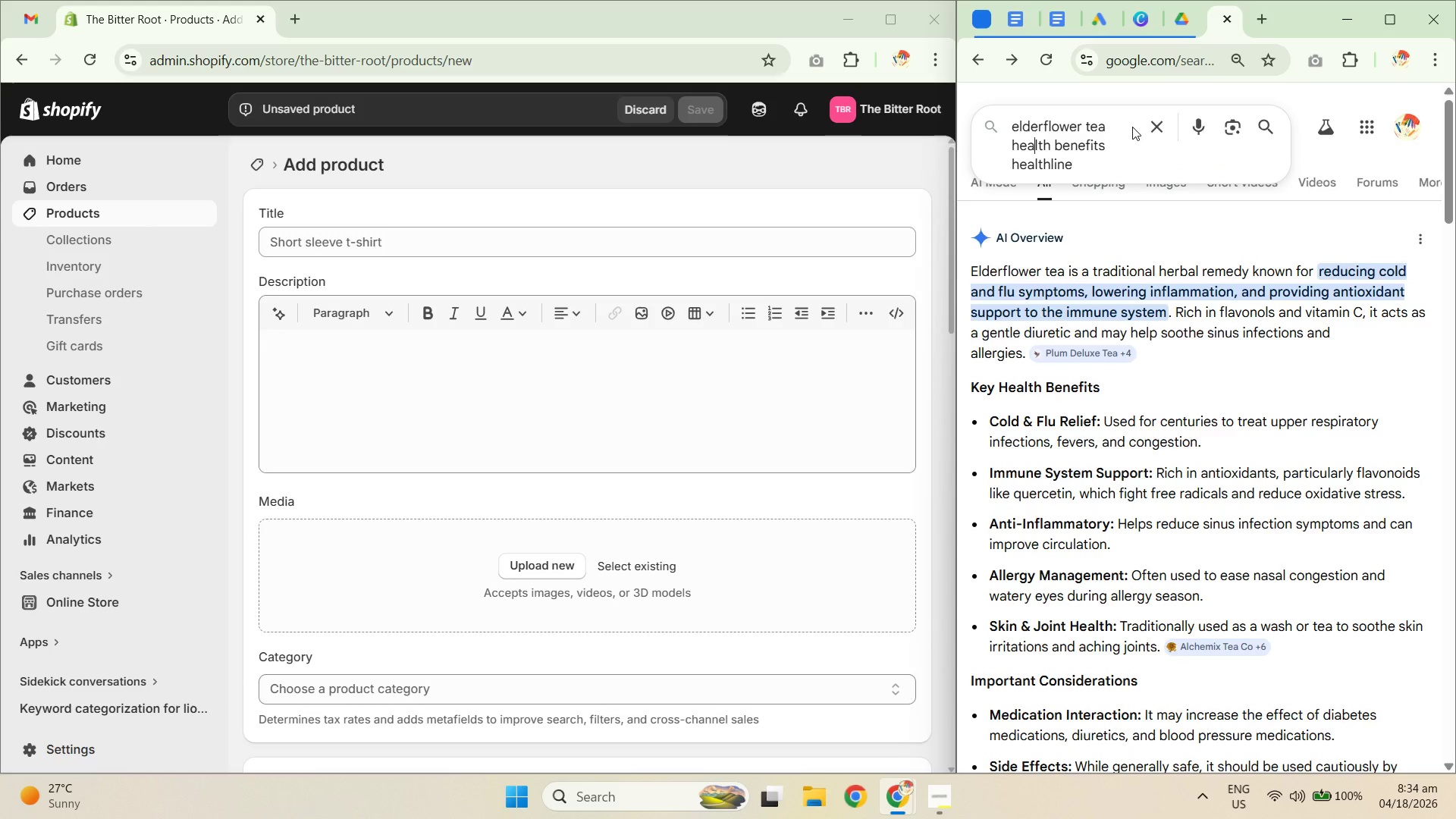 
key(Control+A)
 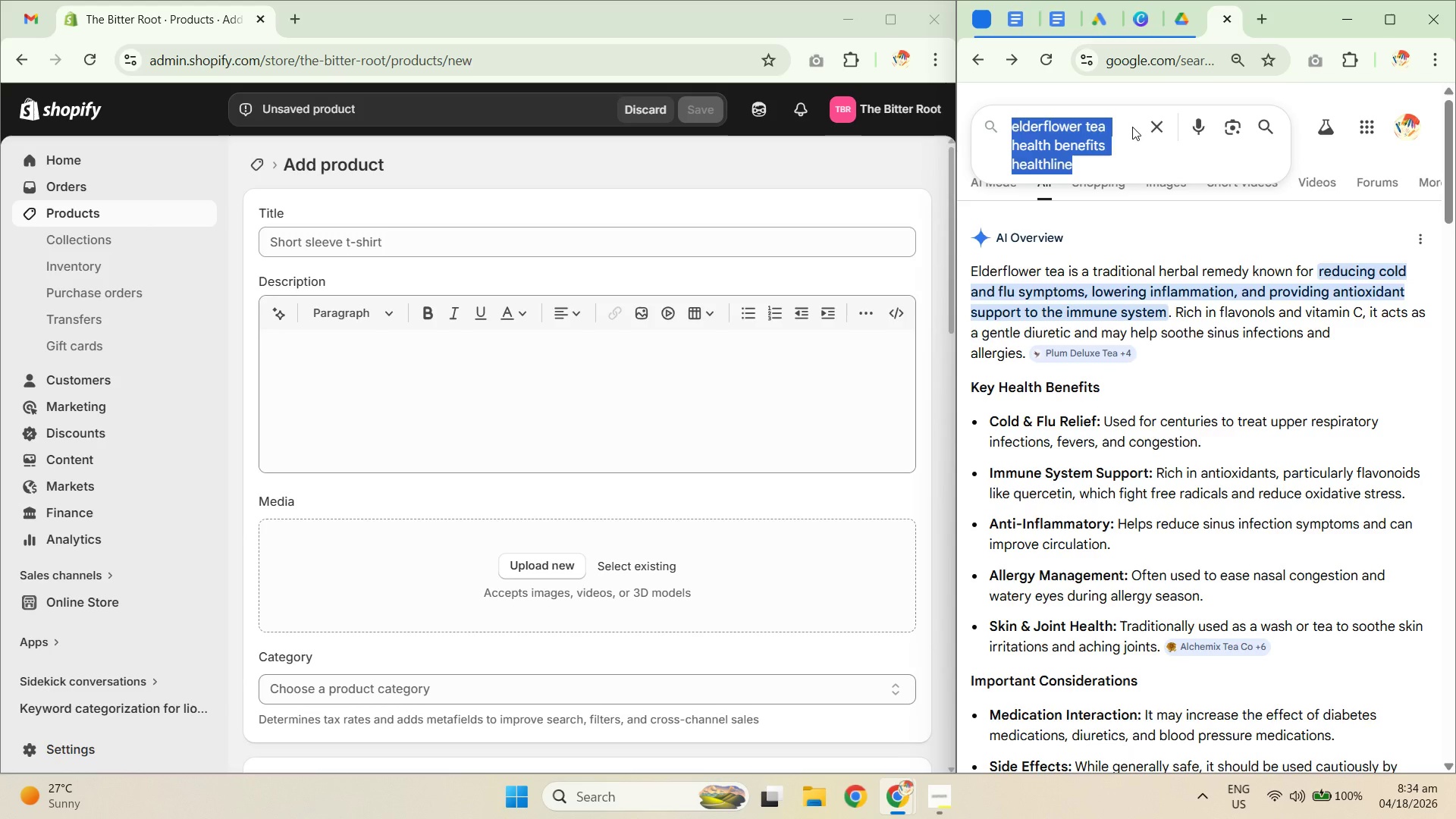 
key(Backspace)
type(Pin Nedle TEA)
 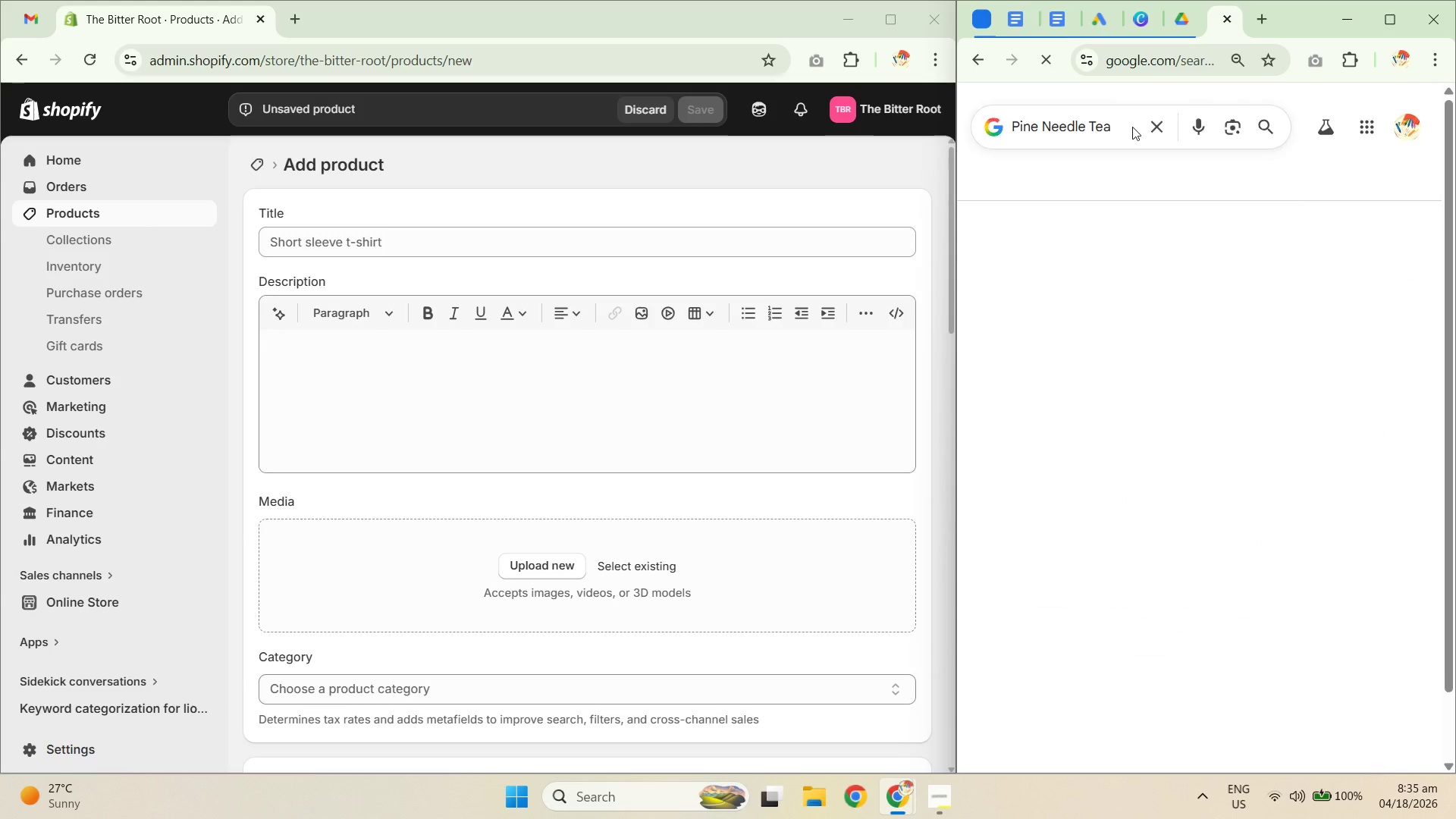 
 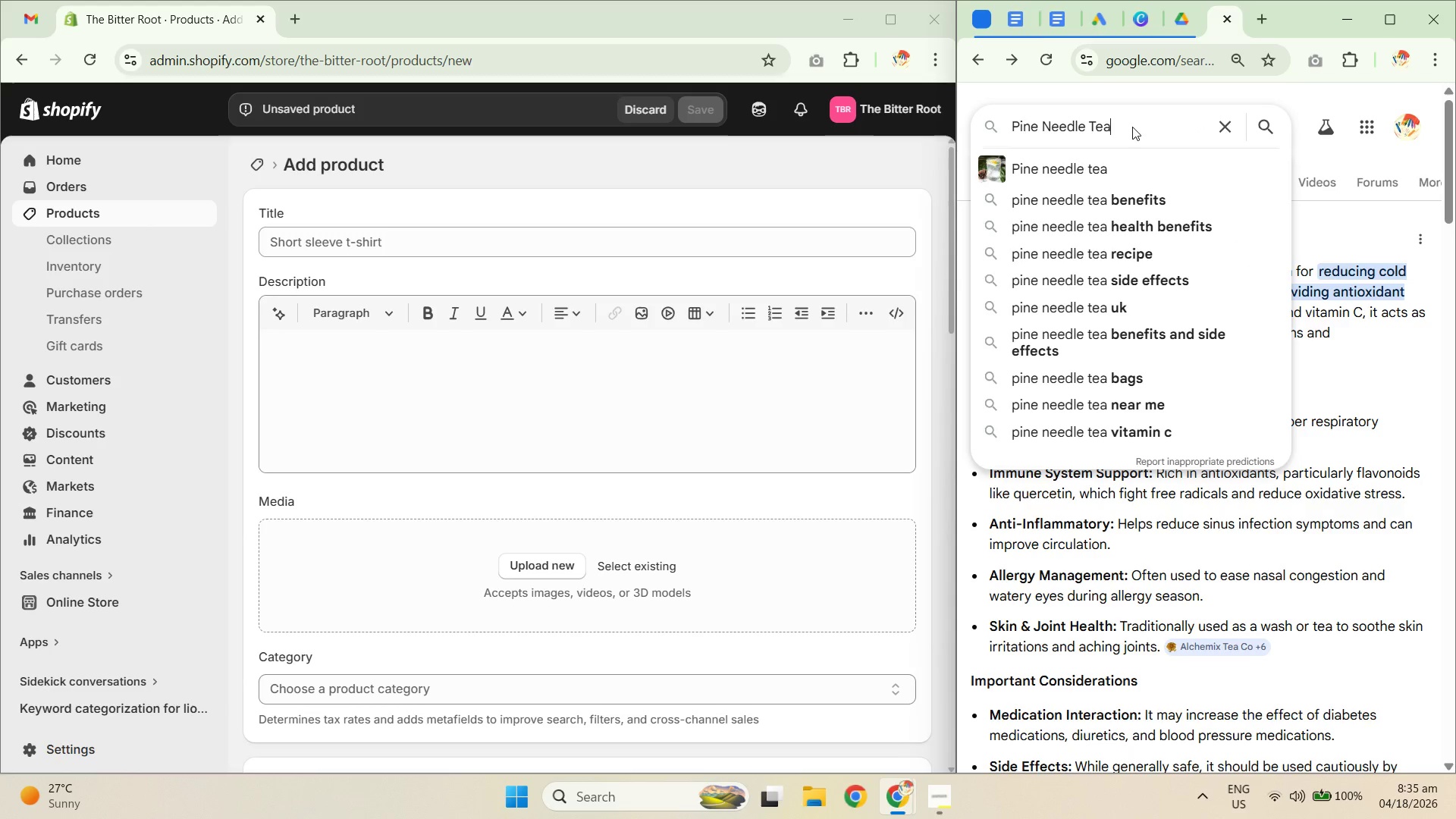 
key(Enter)
 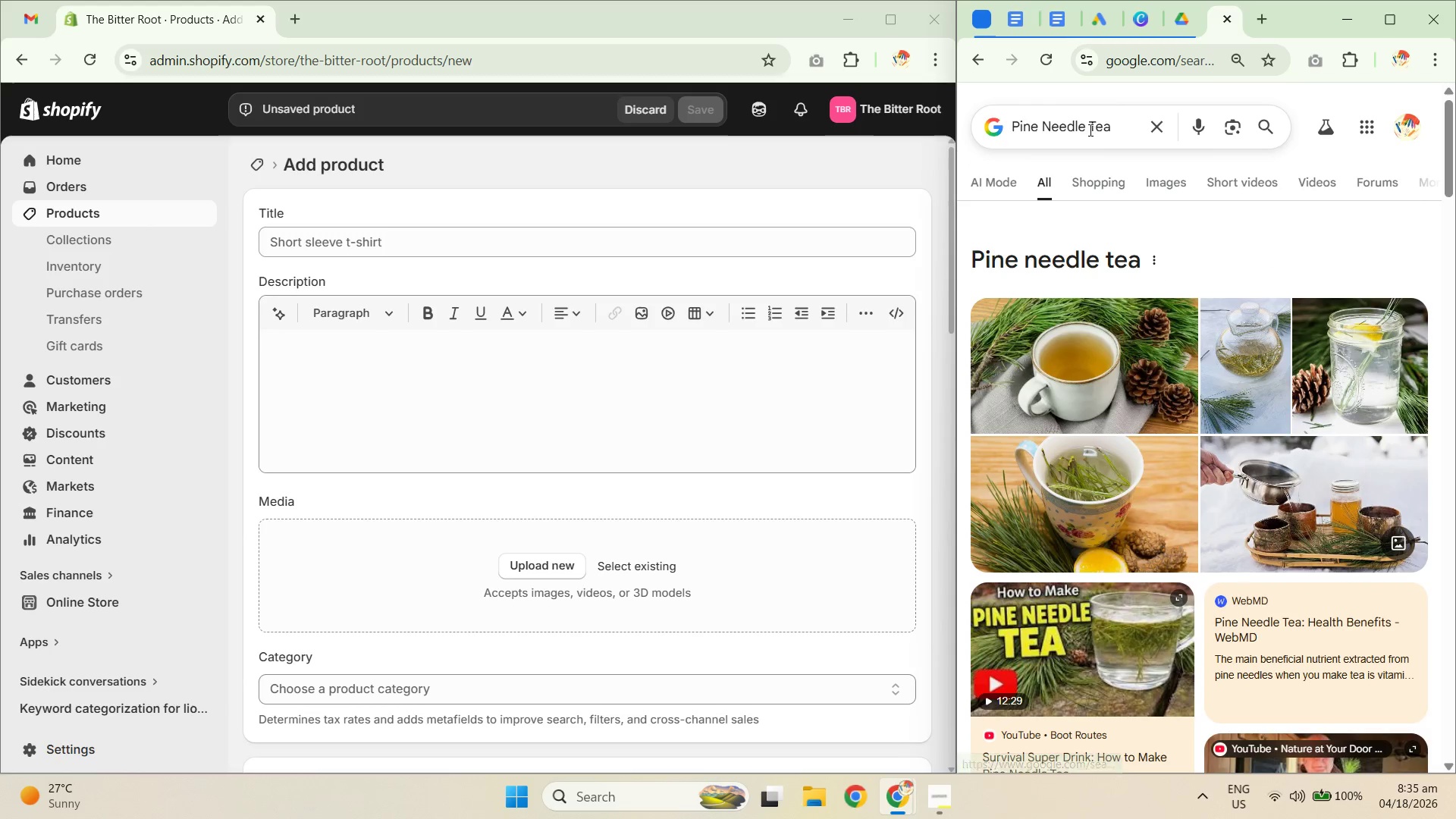 
left_click_drag(start_coordinate=[1117, 121], to_coordinate=[900, 132])
 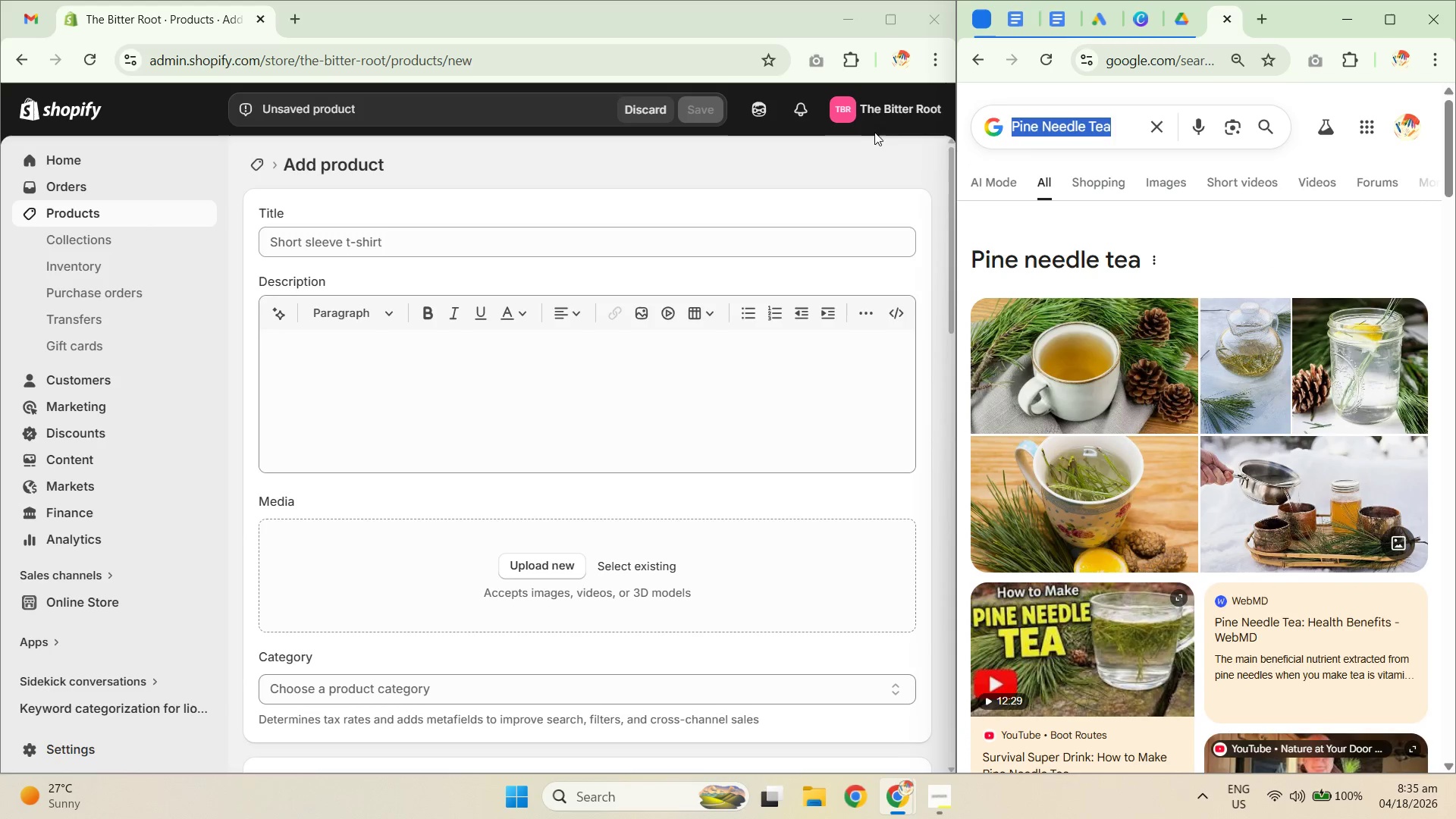 
key(Control+C)
 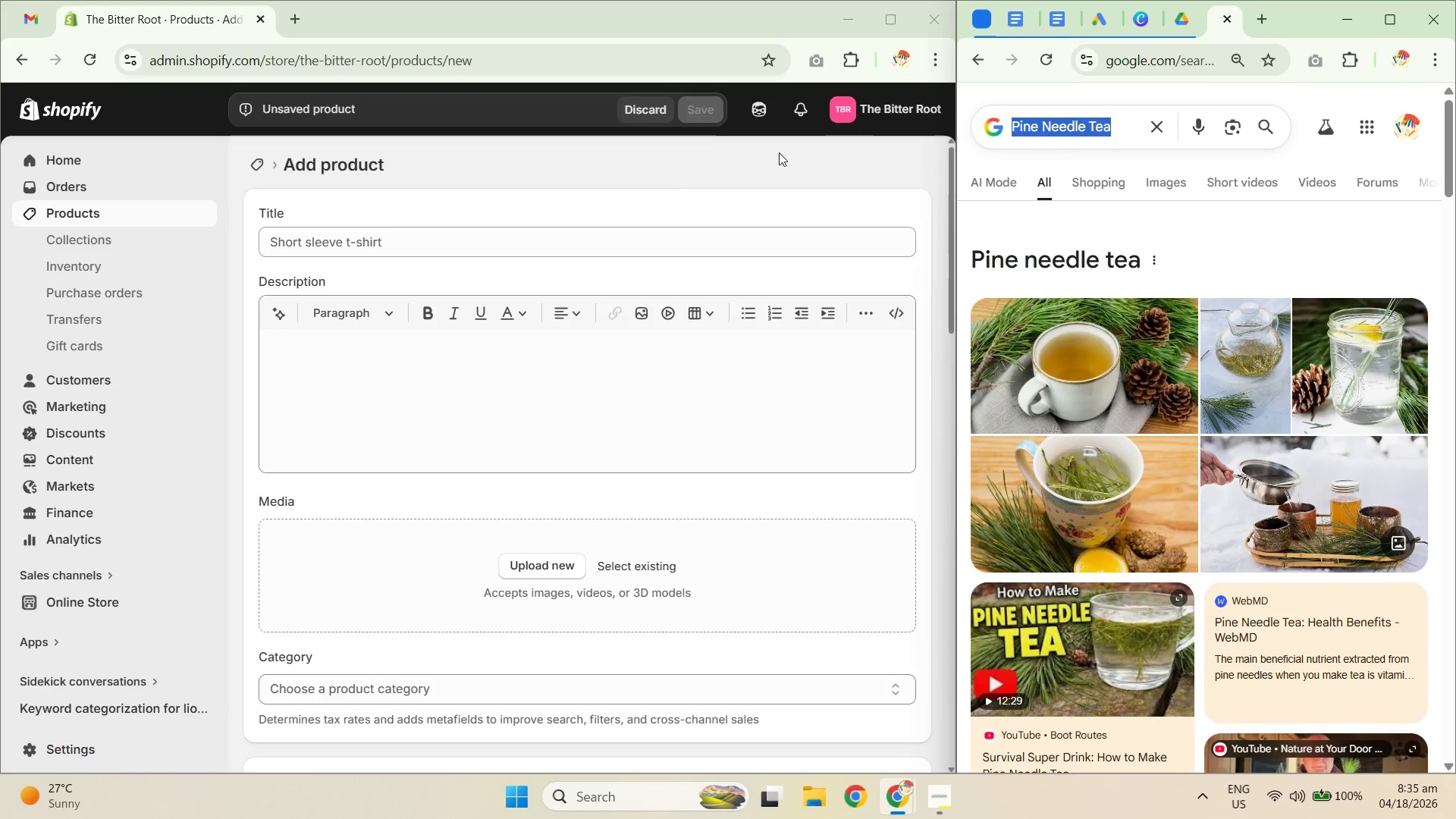 
key(Control+C)
 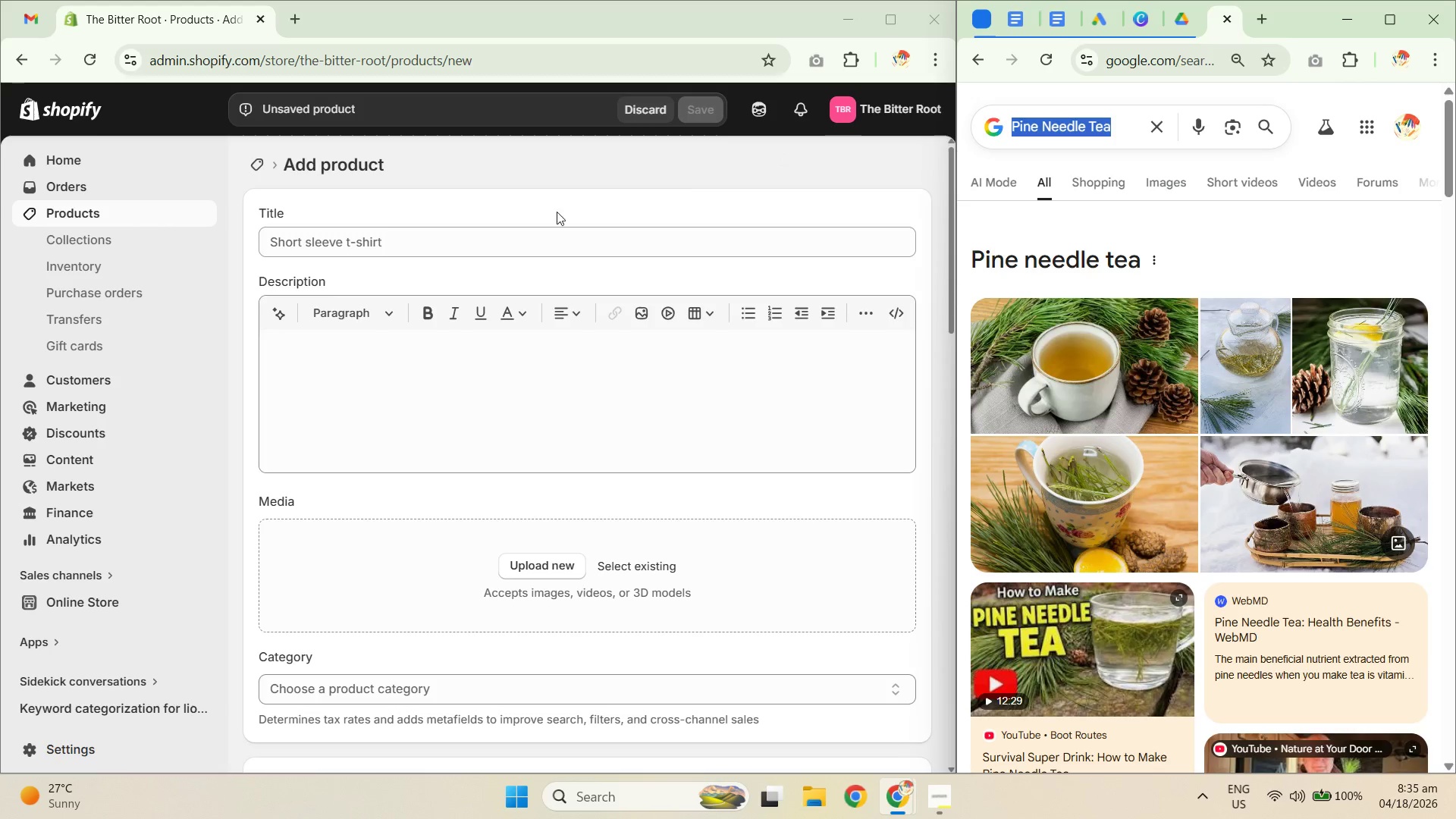 
key(Control+C)
 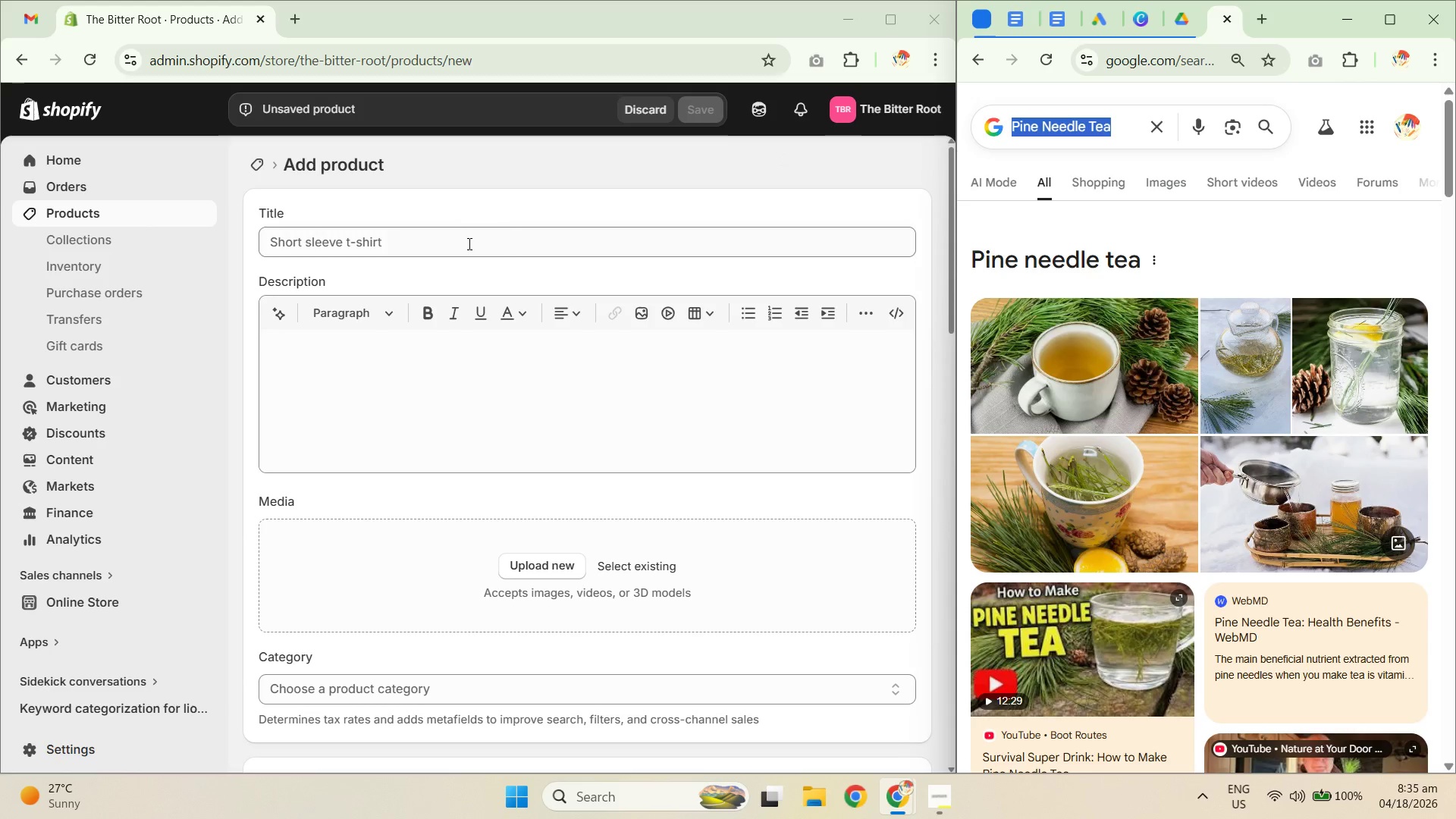 
left_click([468, 244])
 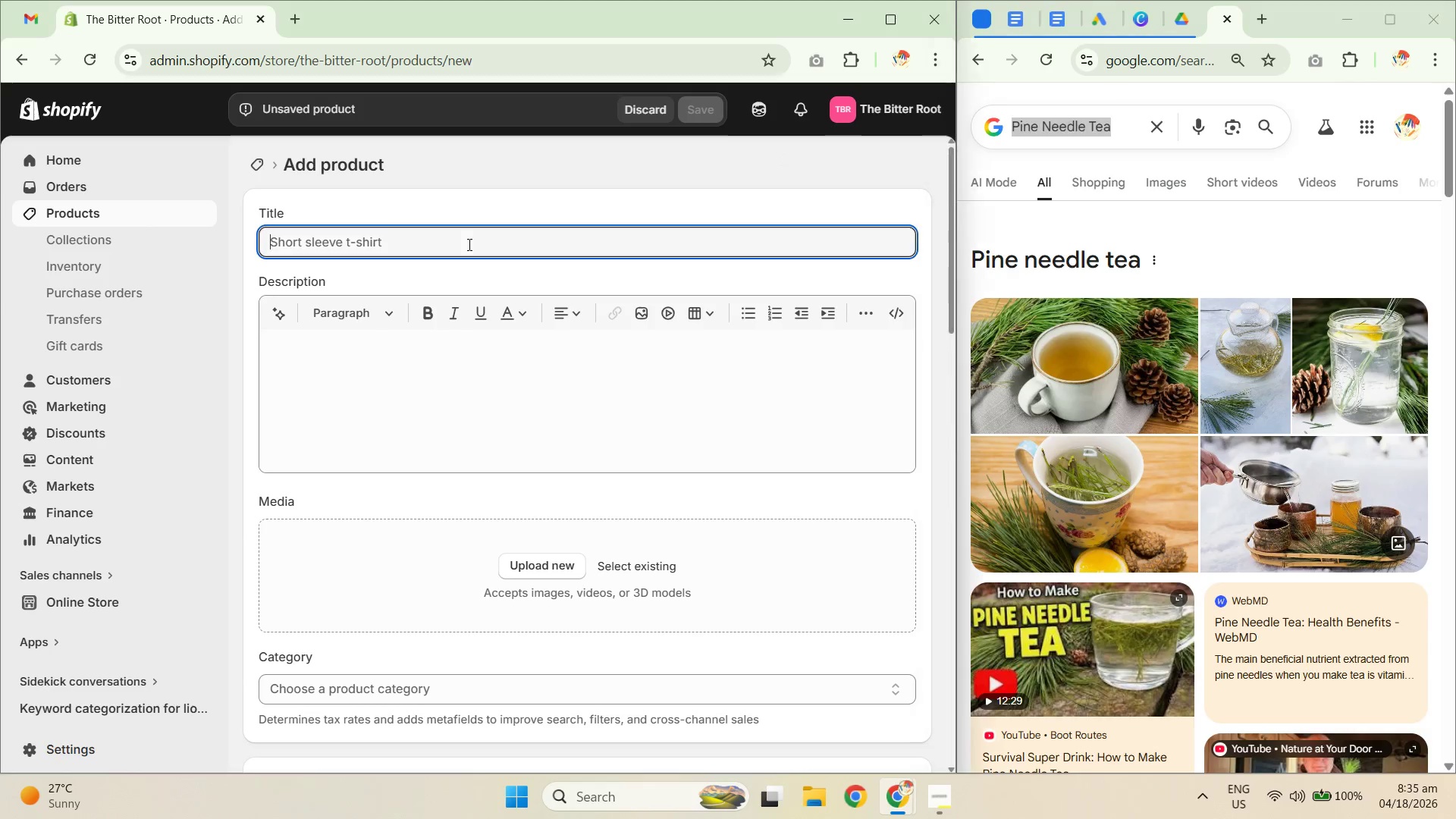 
key(Control+V)
 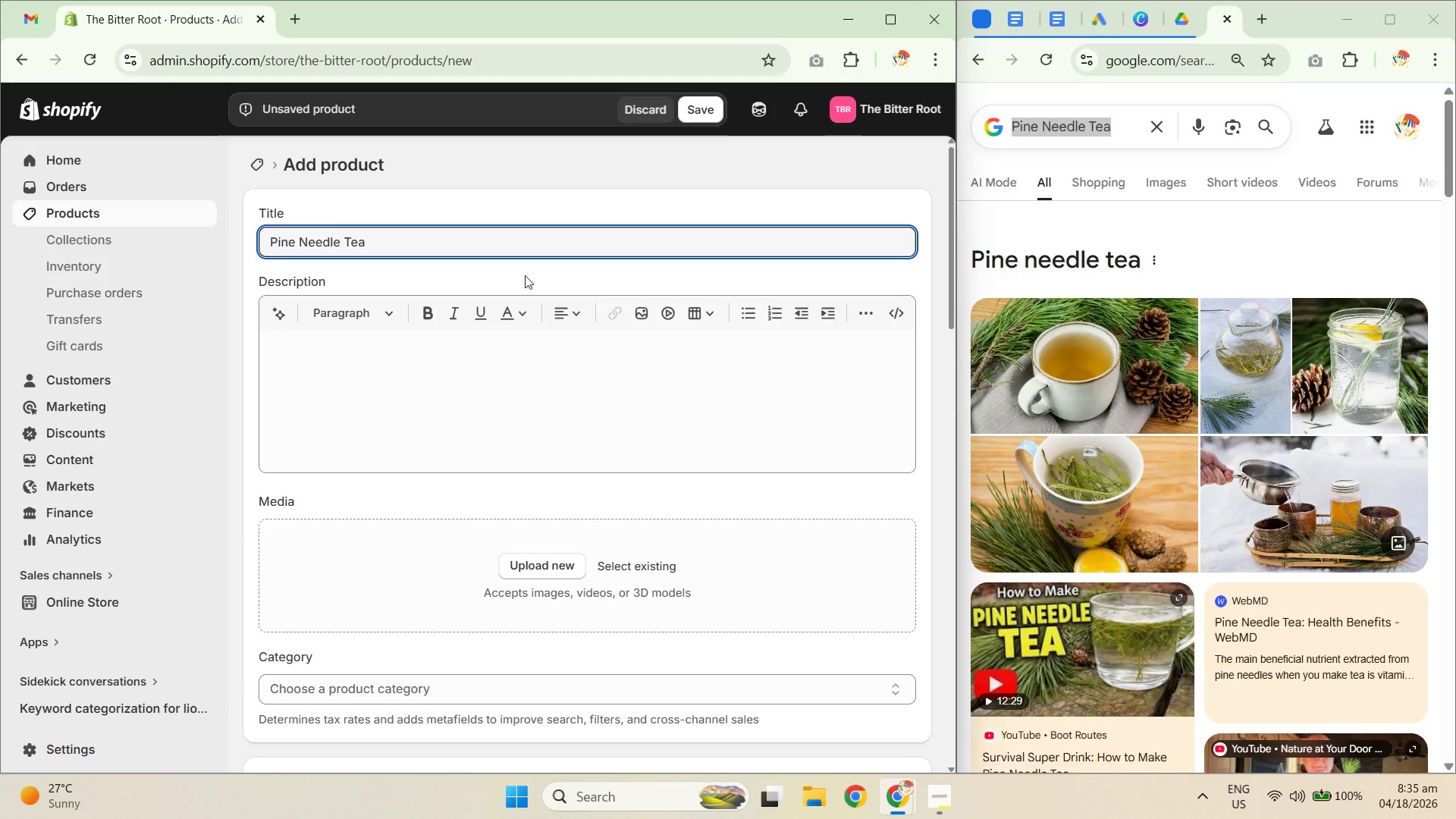 
wait(7.8)
 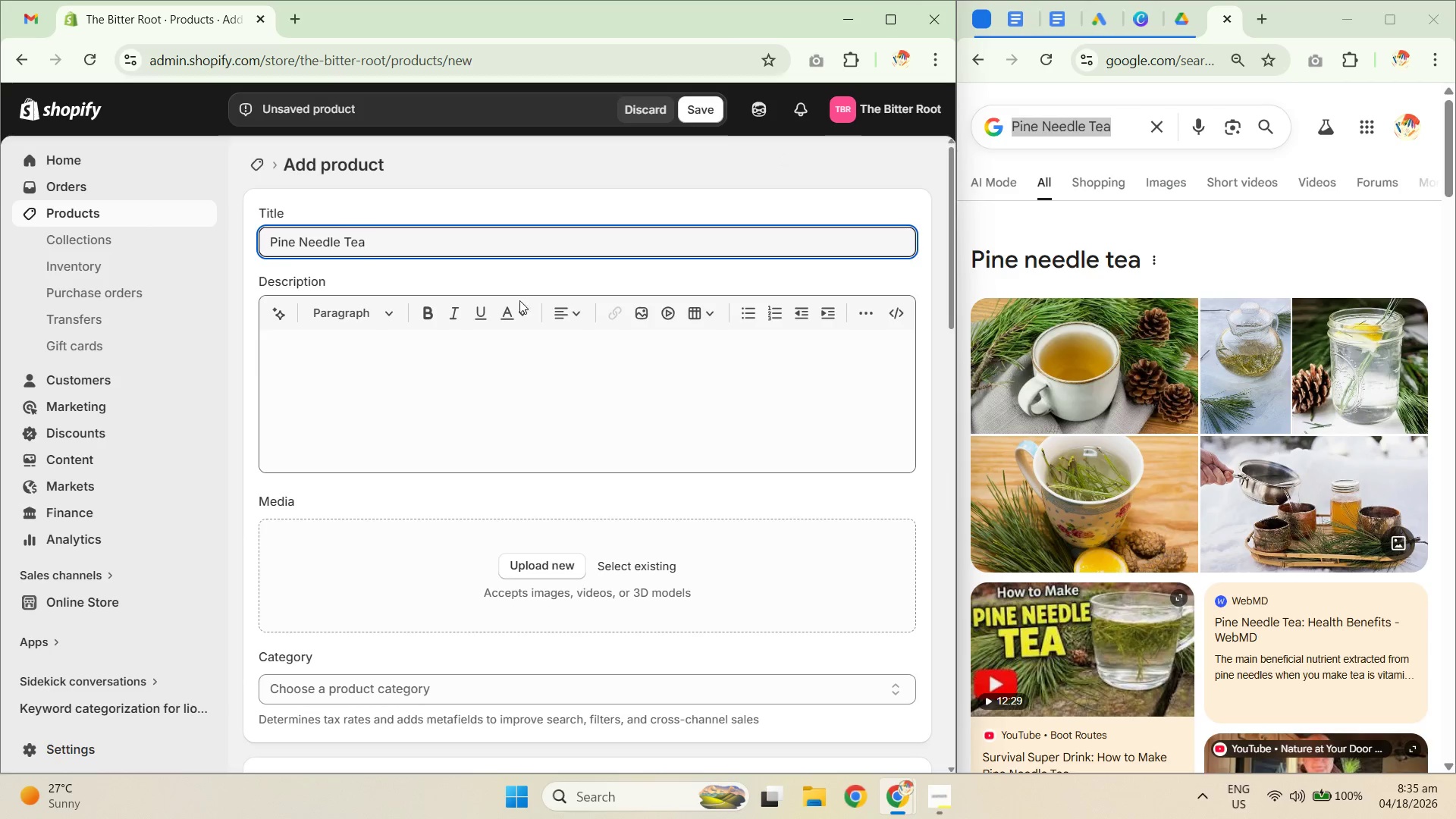 
left_click_drag(start_coordinate=[390, 240], to_coordinate=[233, 246])
 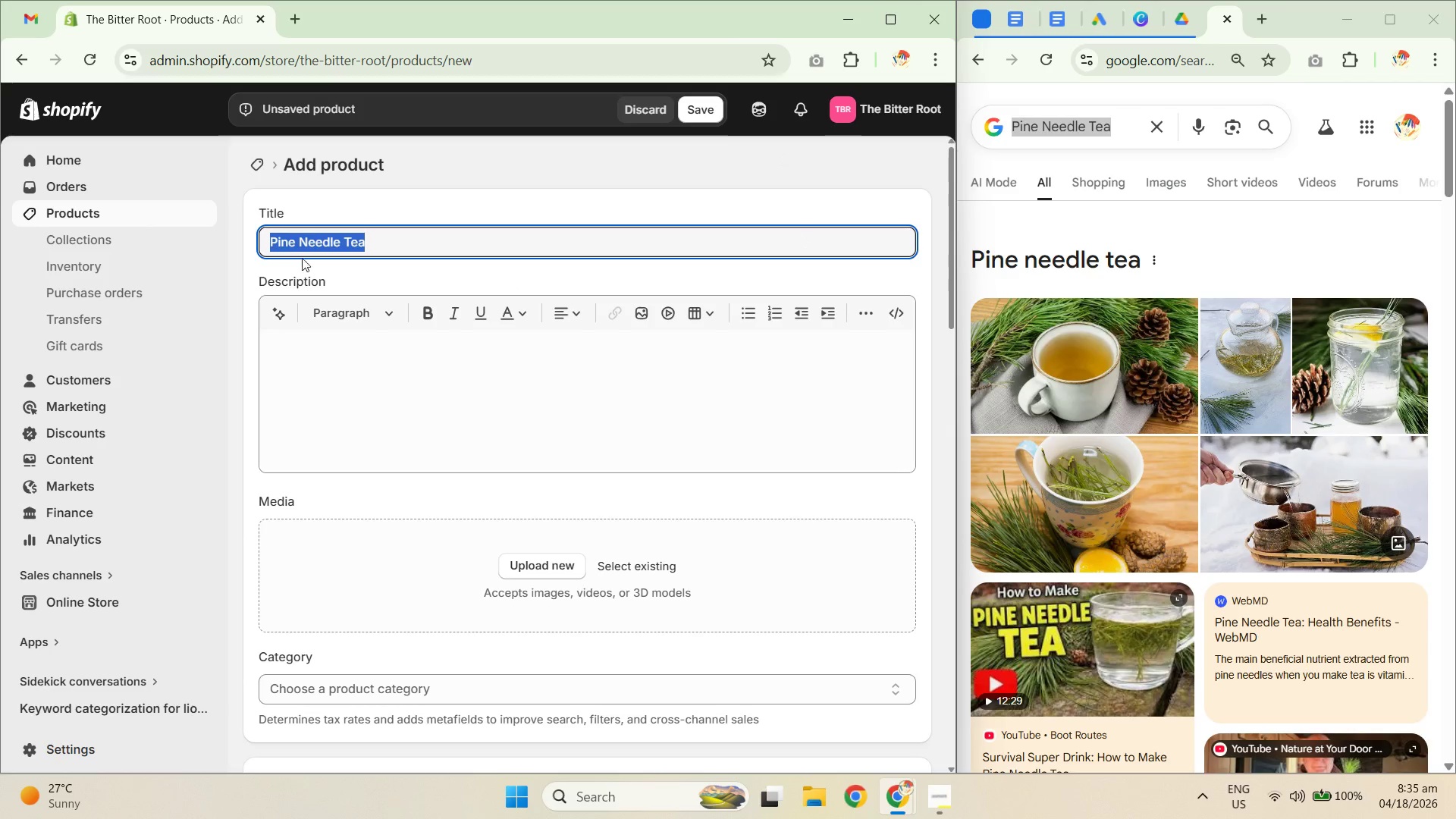 
key(Control+C)
 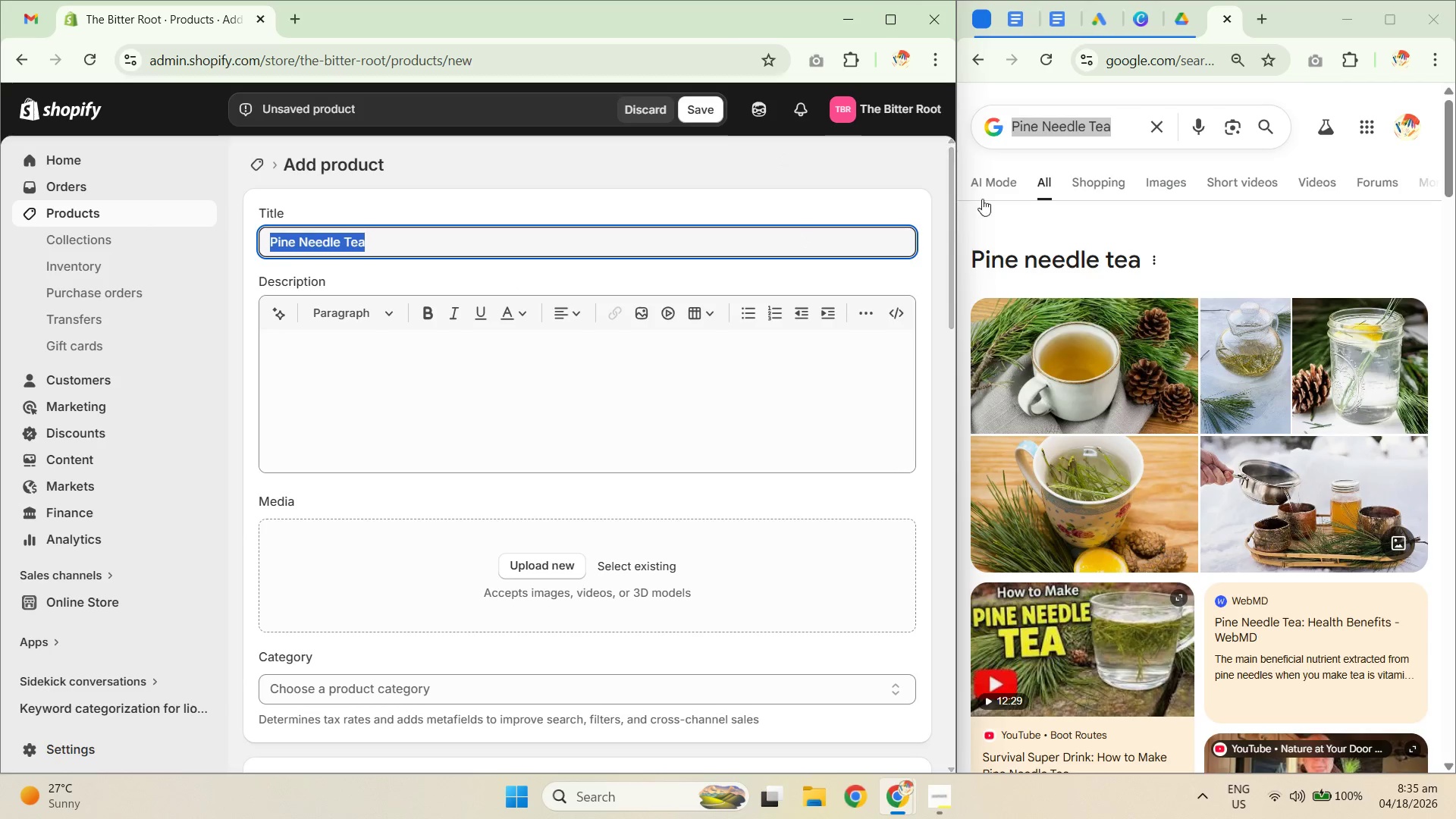 
key(Control+C)
 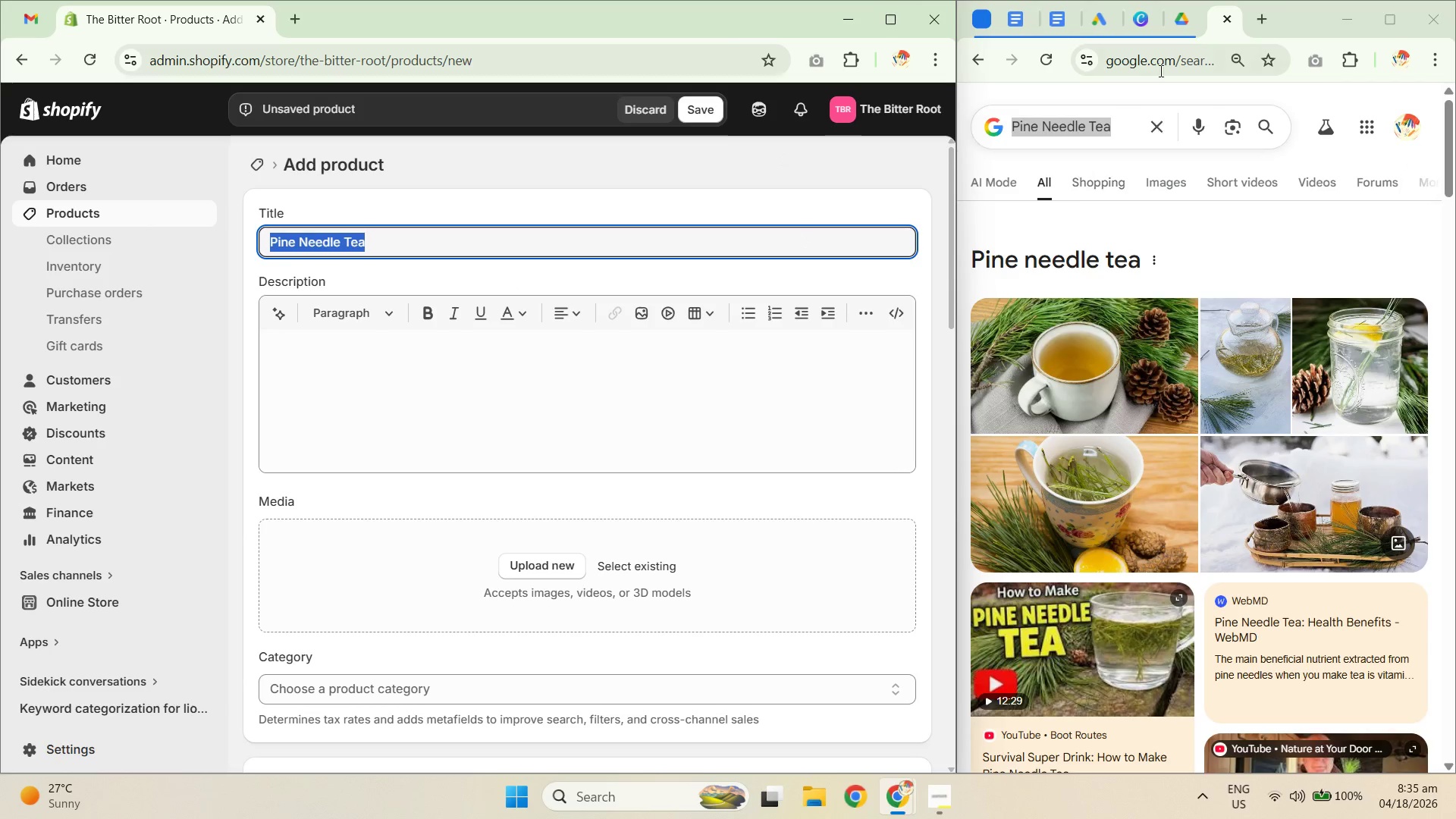 
key(Control+C)
 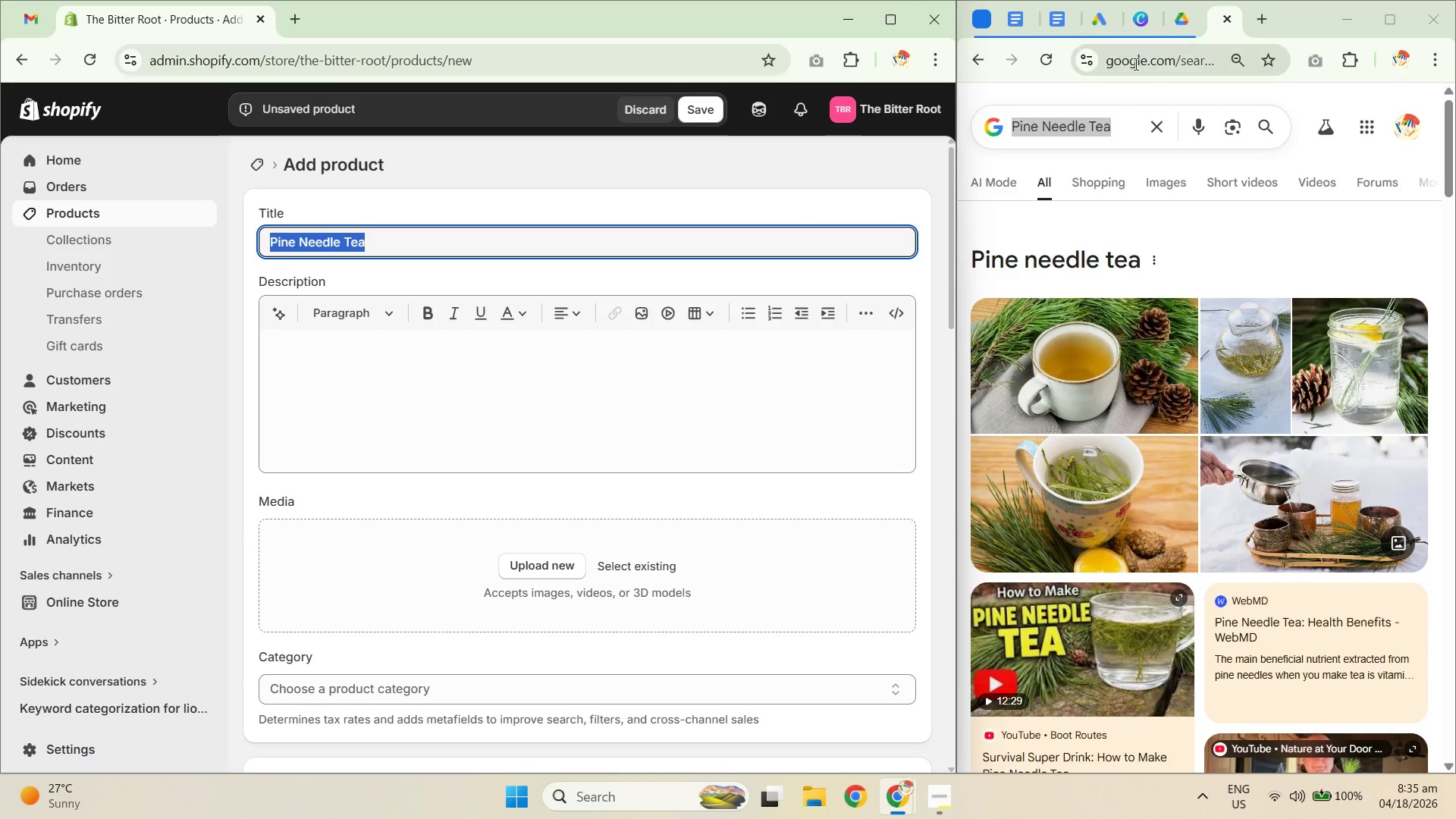 
key(Control+C)
 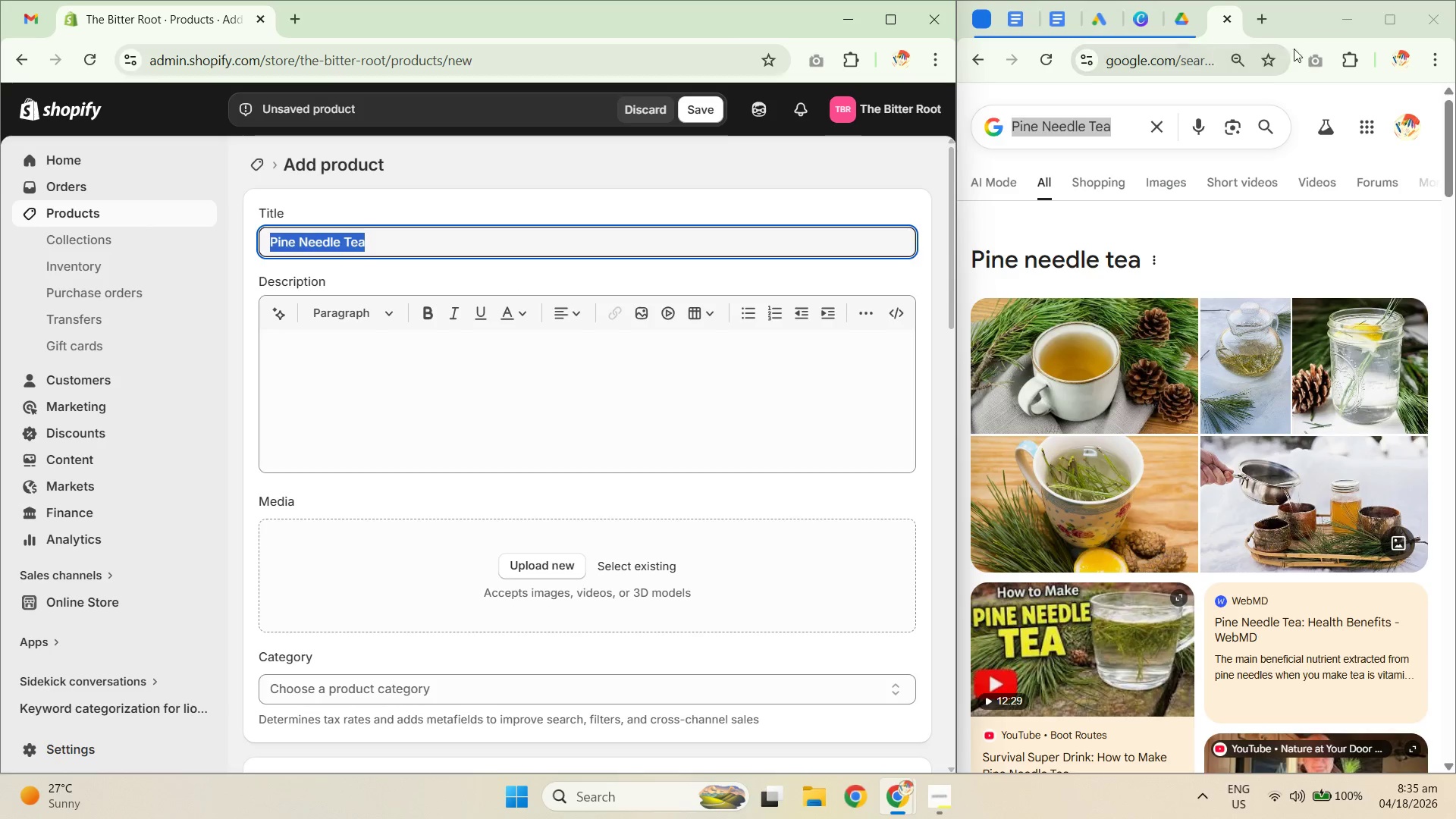 
key(Control+C)
 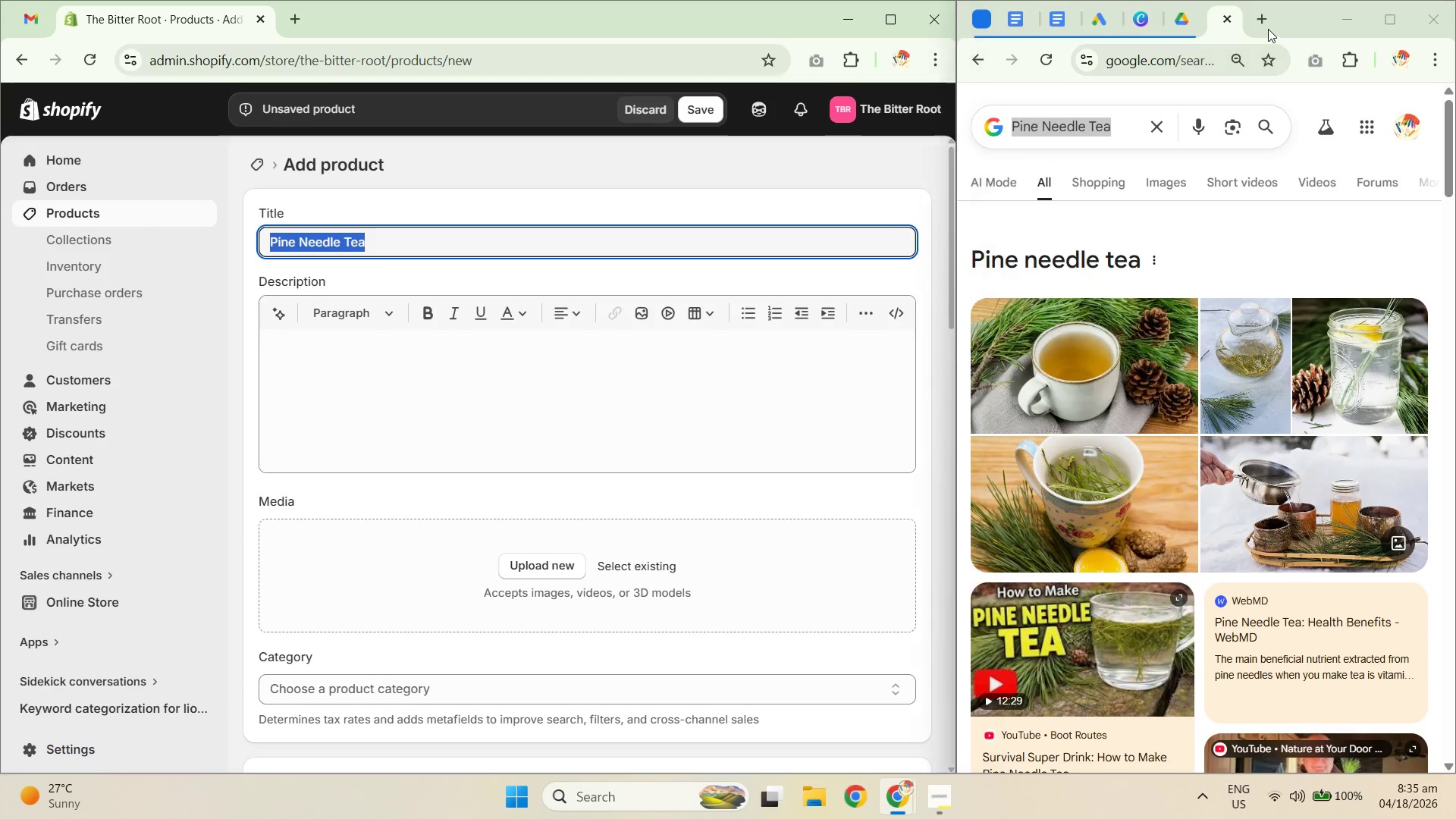 
key(Control+ControlLeft)
 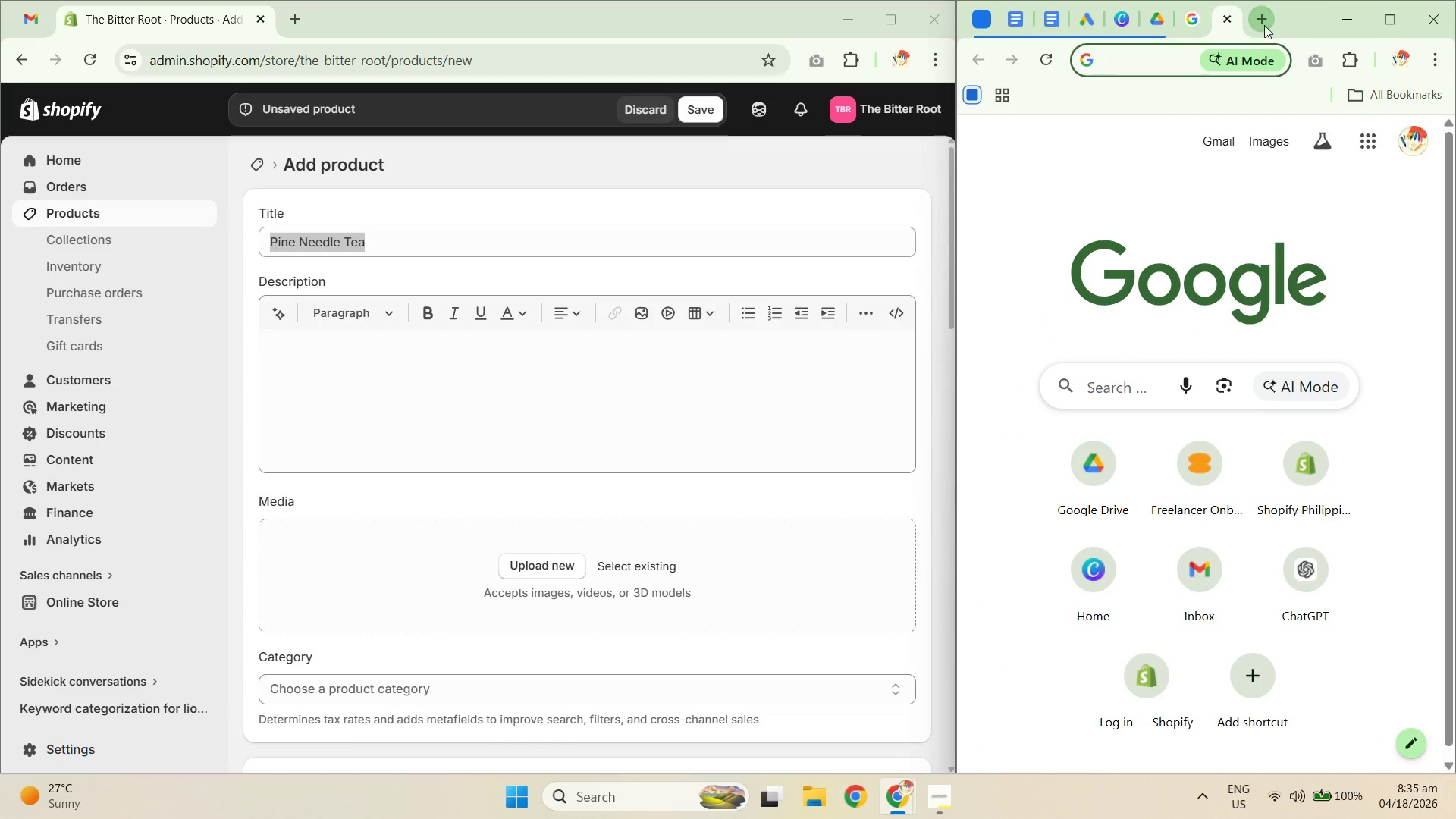 
key(Control+ControlLeft)
 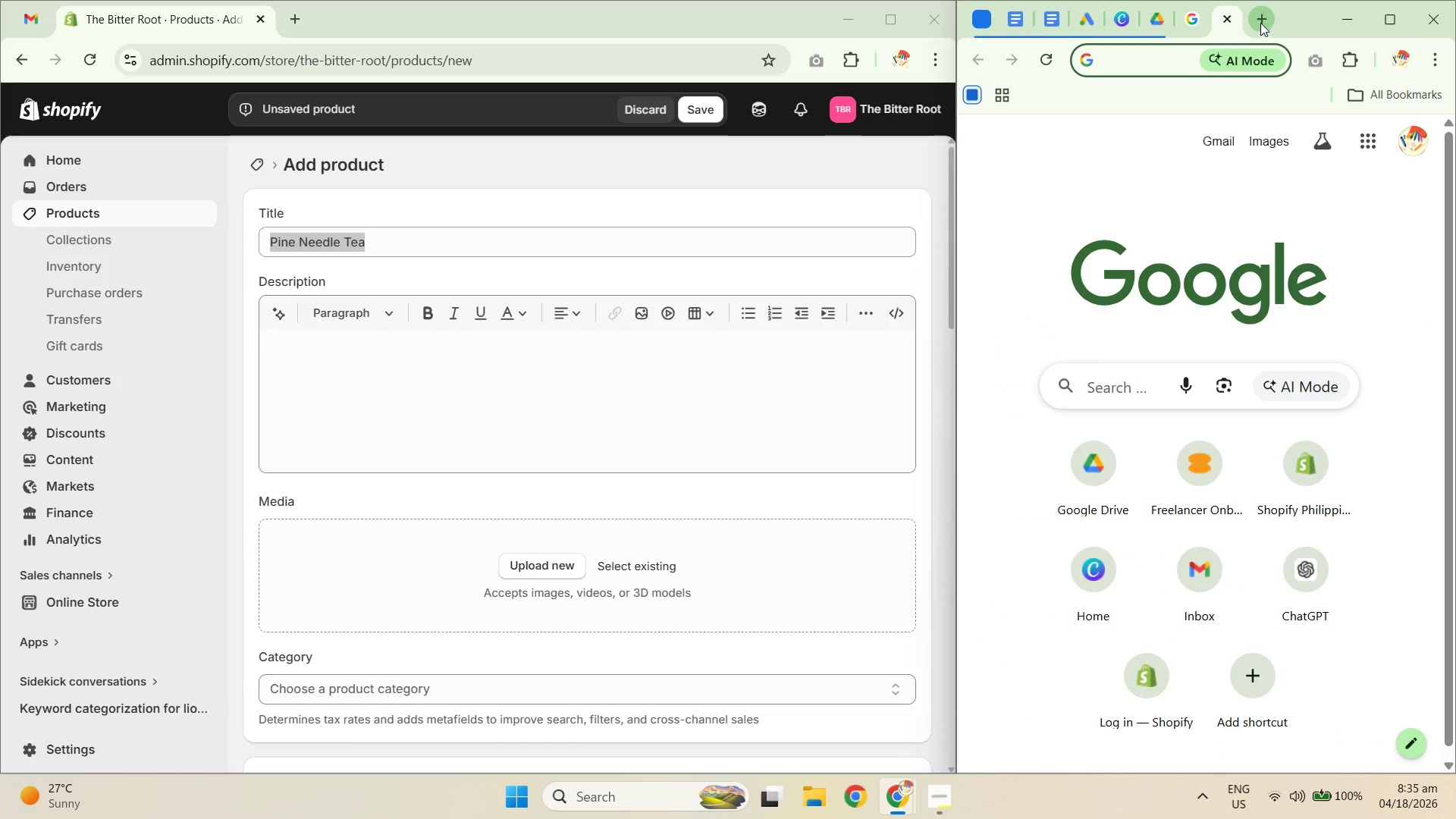 
key(Control+V)
 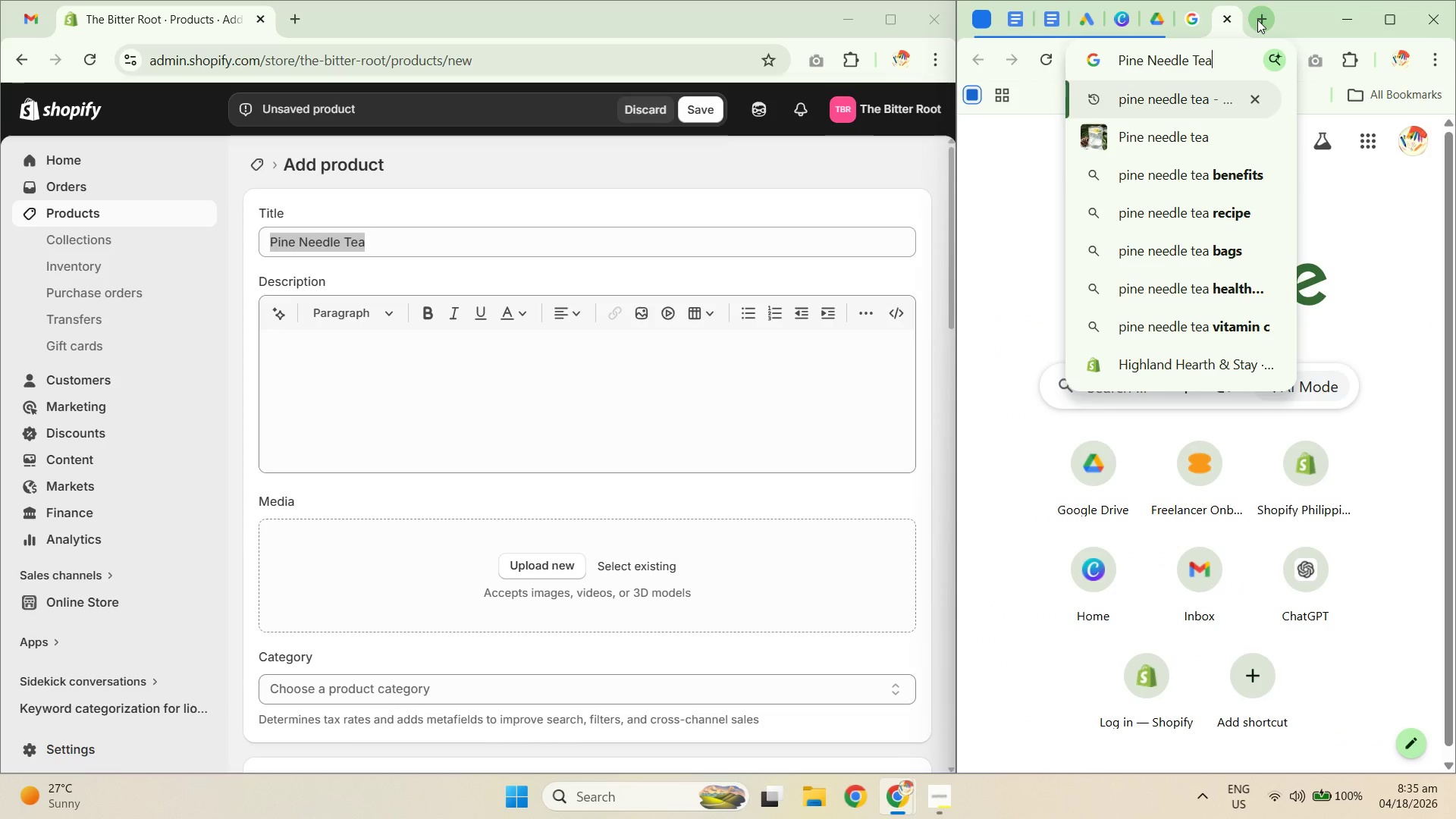 
key(NumpadEnter)
 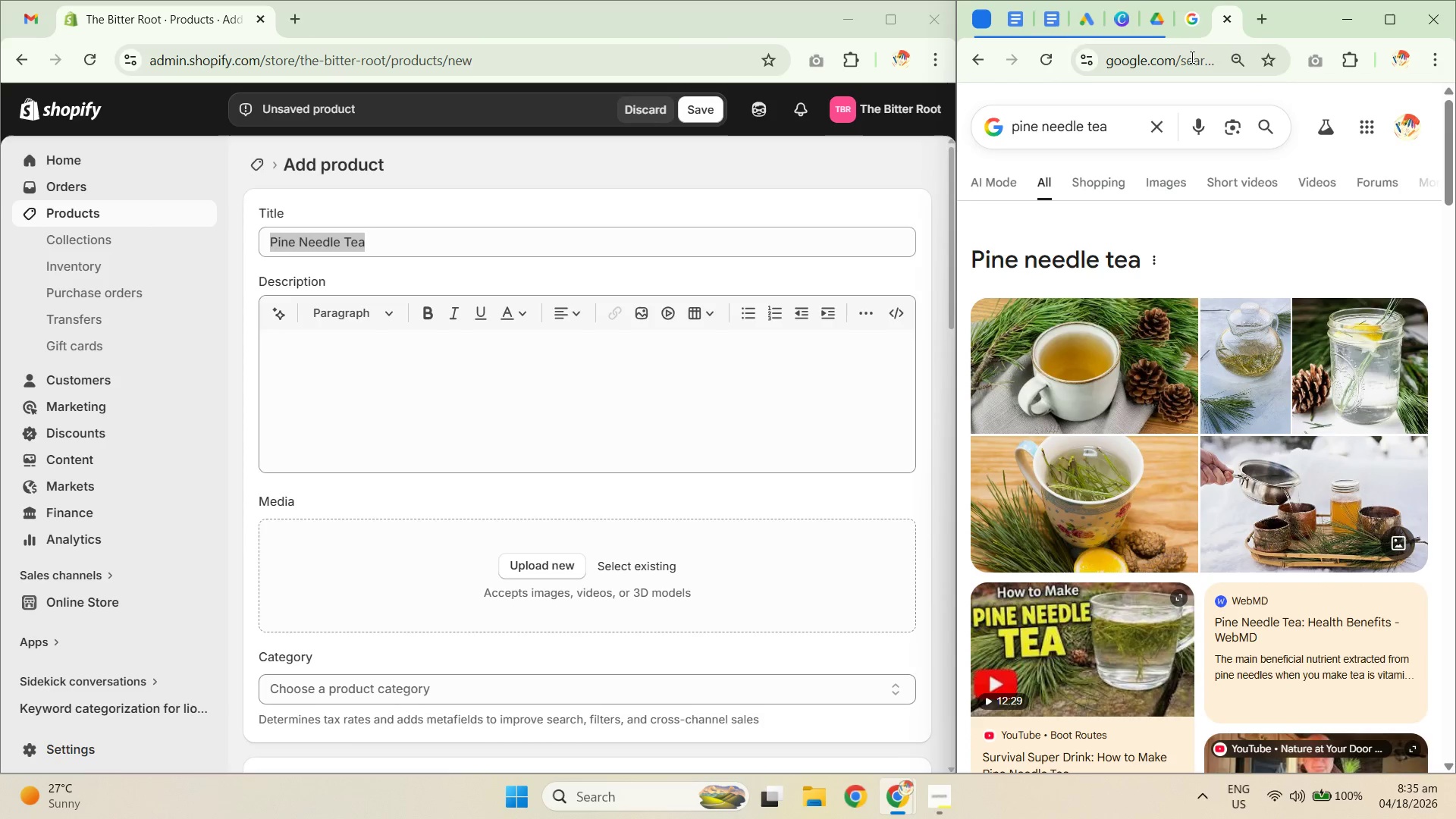 
left_click_drag(start_coordinate=[1119, 127], to_coordinate=[987, 136])
 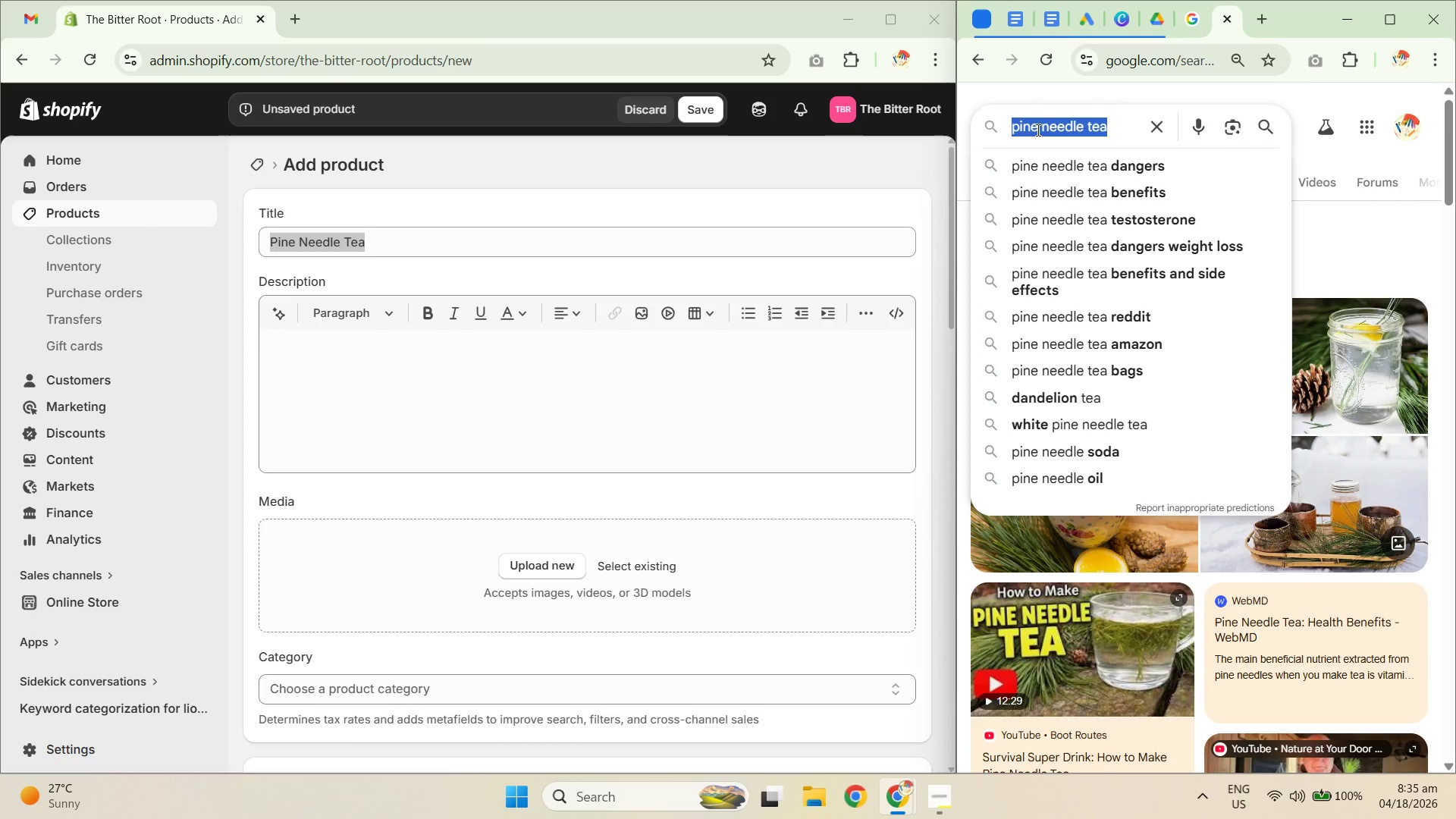 
key(Control+C)
 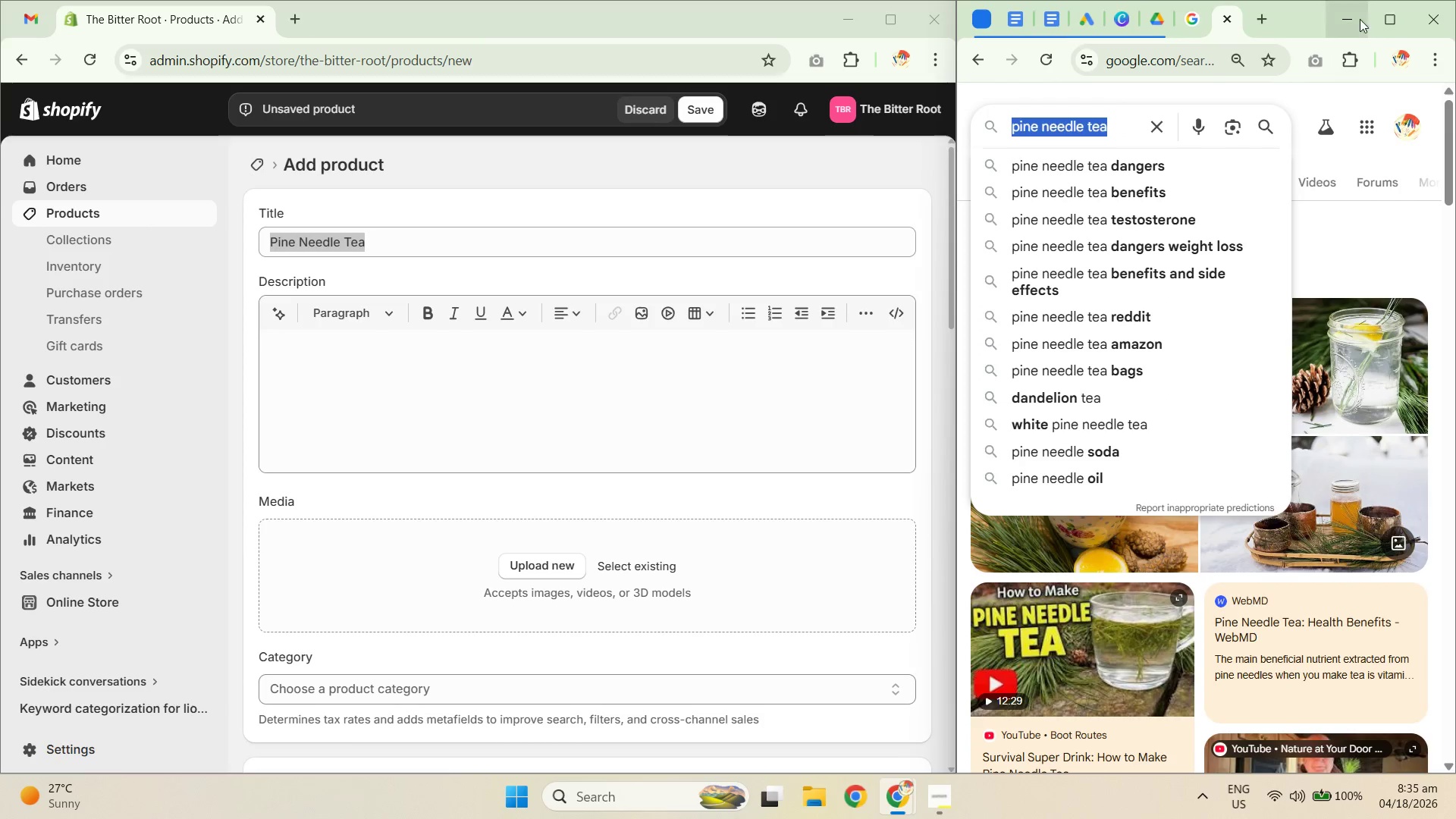 
key(Control+C)
 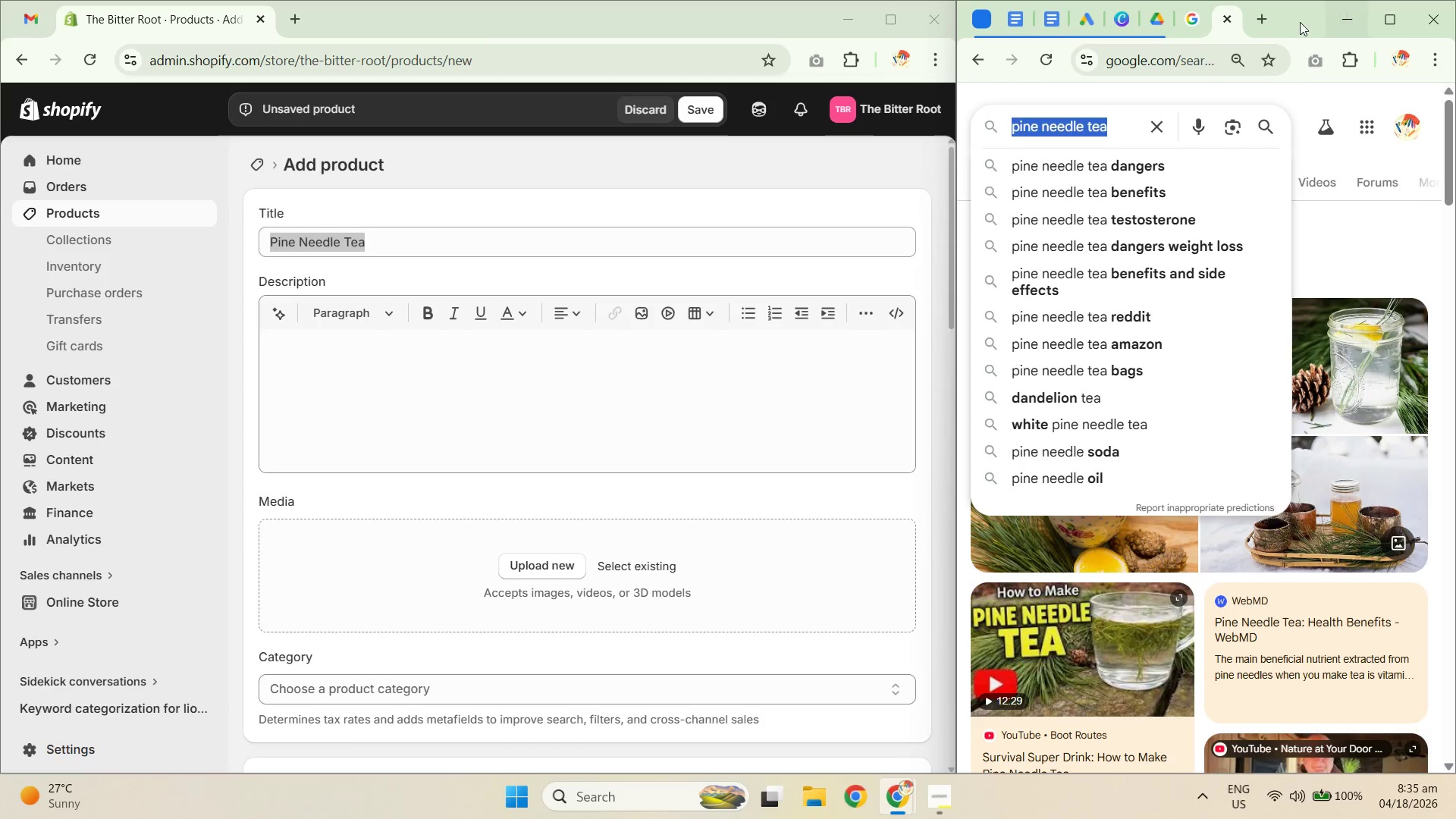 
key(Control+C)
 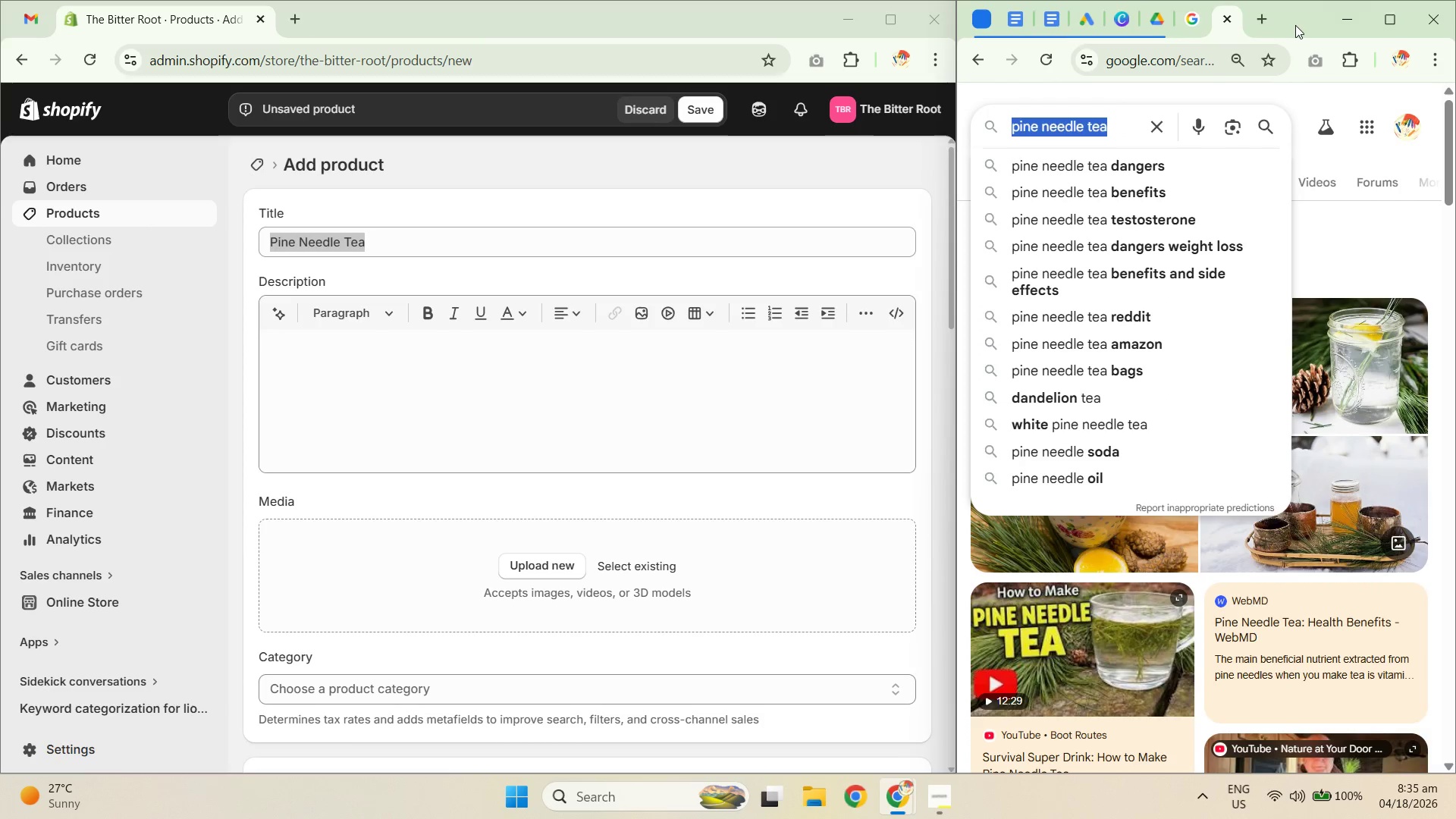 
key(Control+C)
 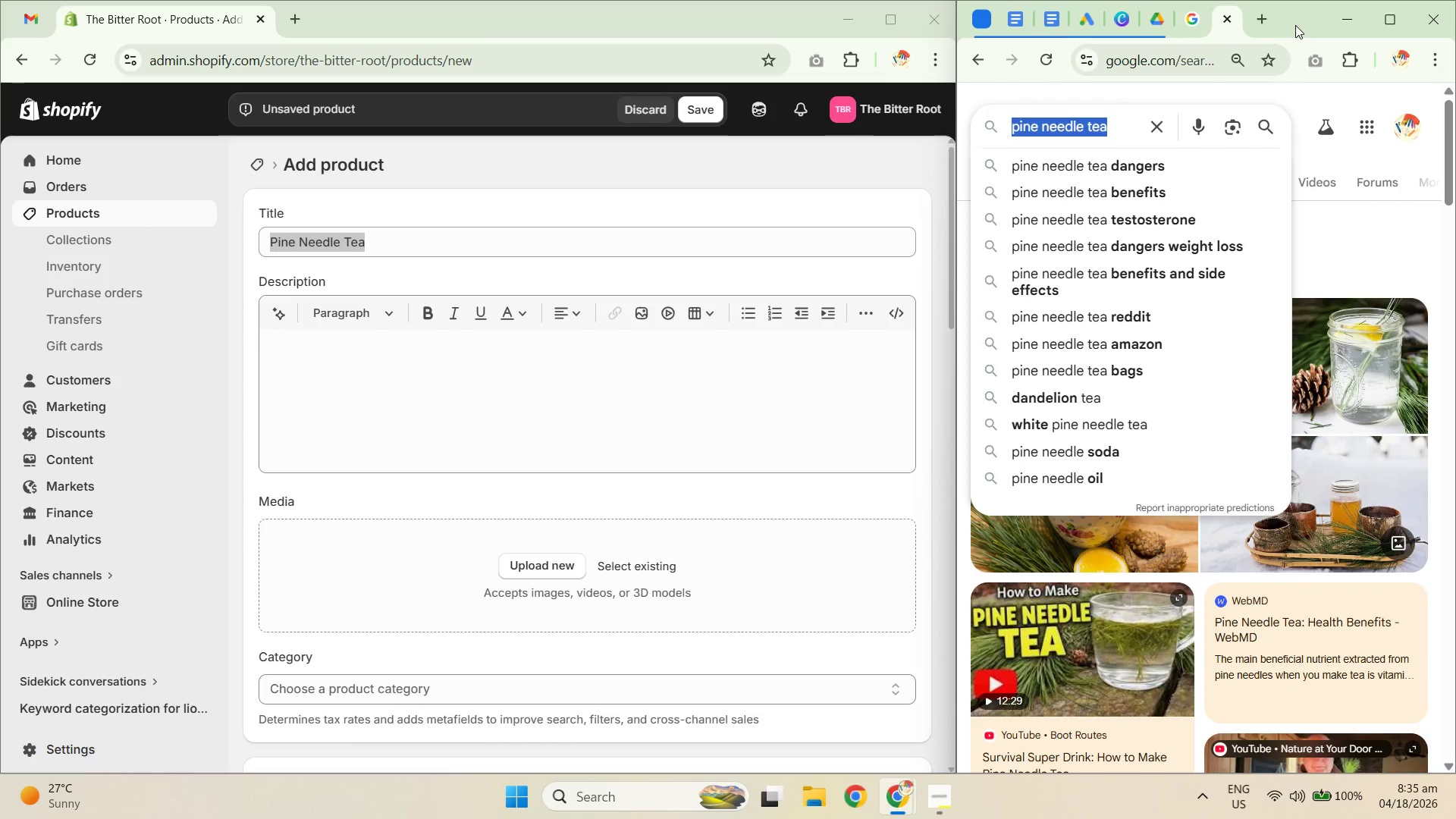 
key(Control+C)
 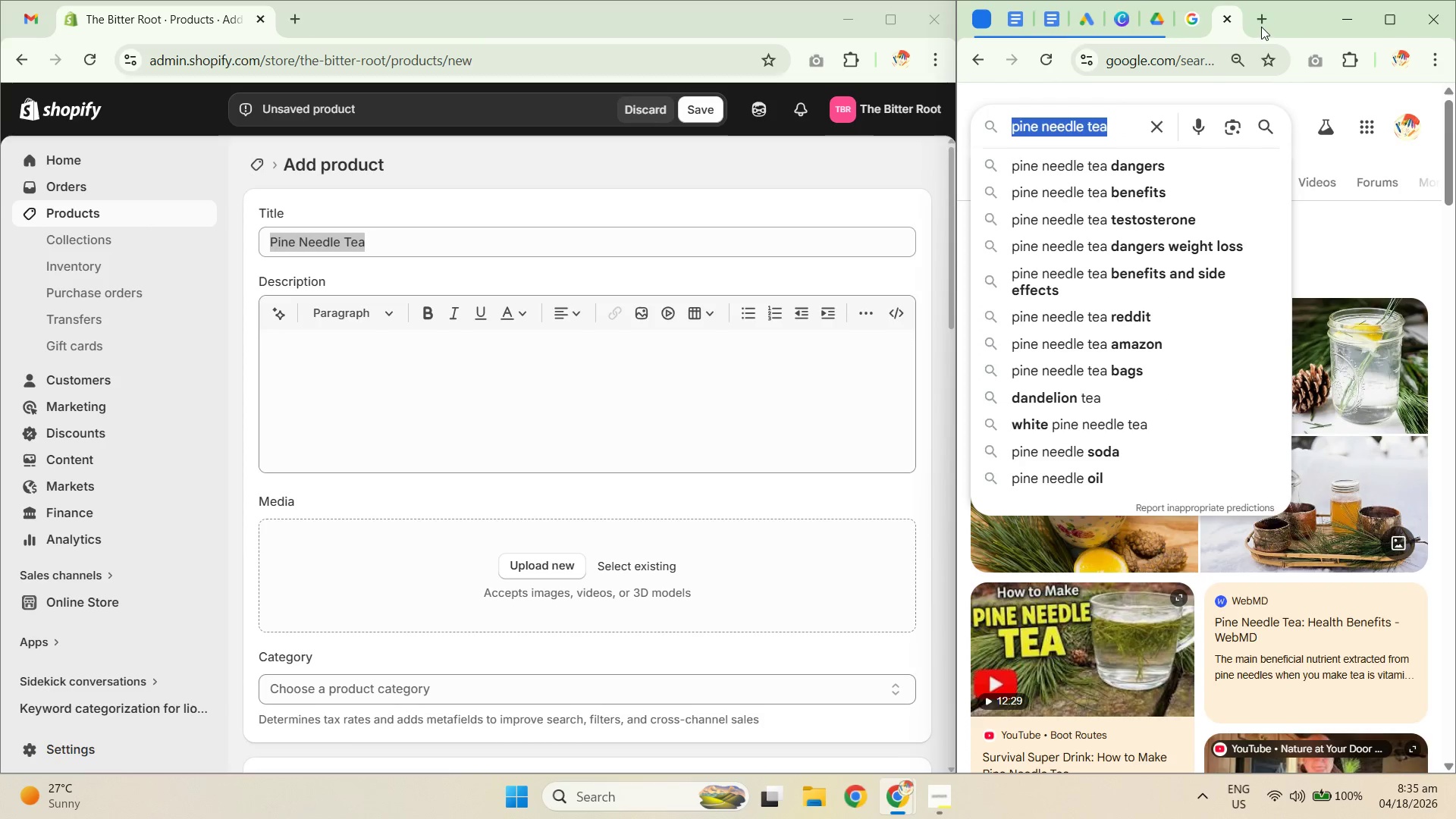 
key(Control+C)
 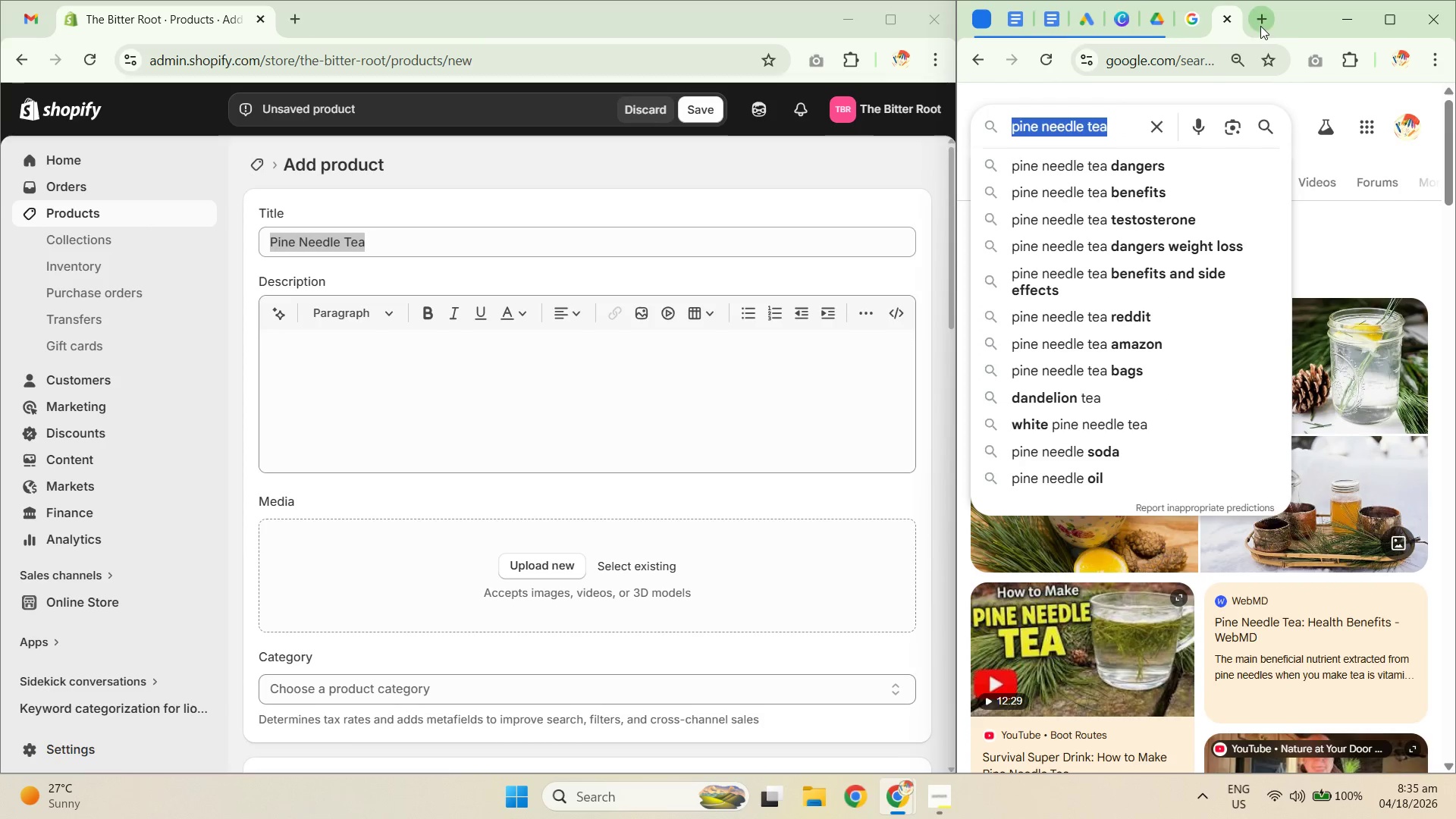 
key(Control+C)
 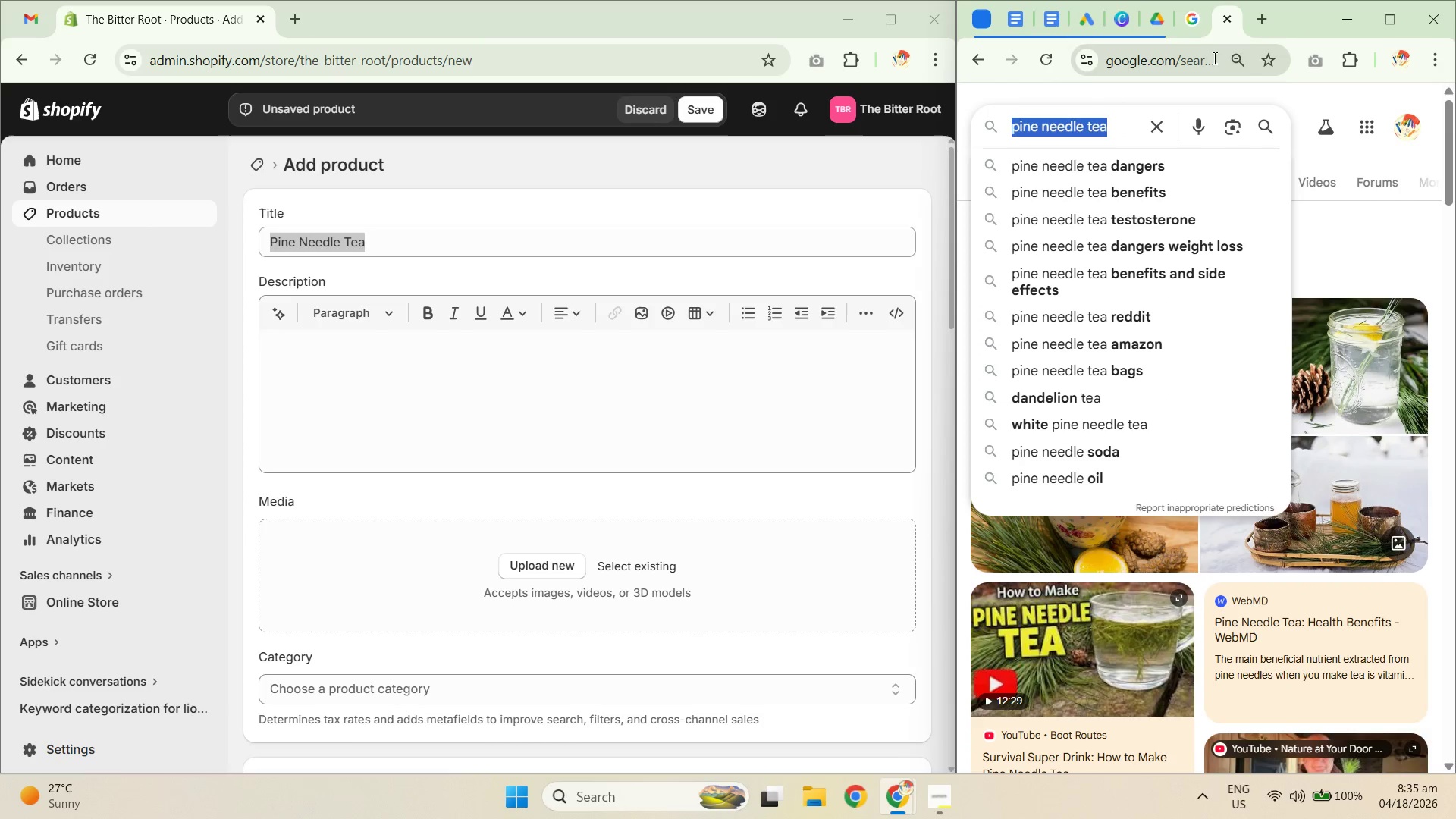 
left_click([1194, 55])
 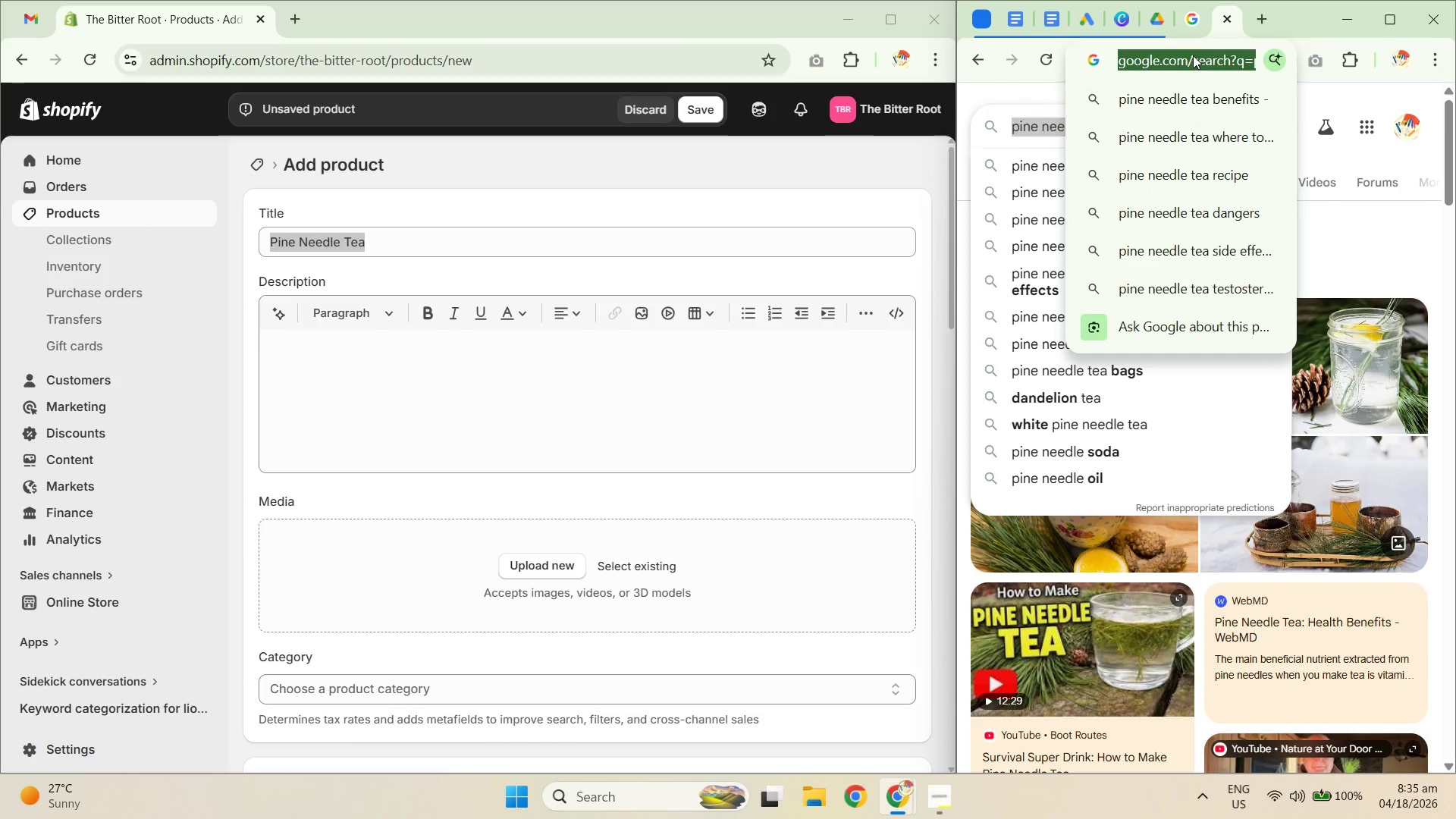 
hold_key(key=ControlLeft, duration=0.55)
 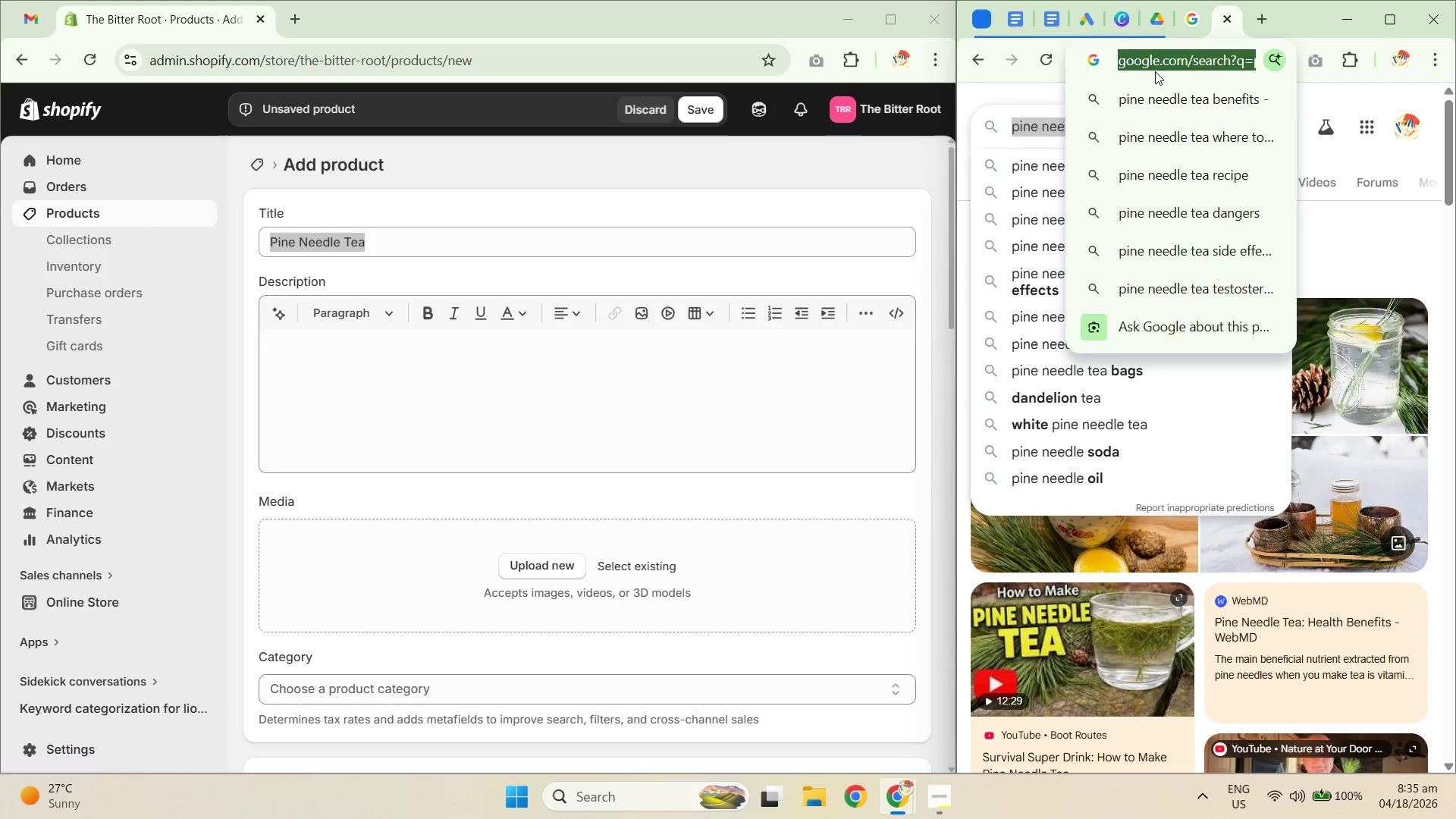 
key(Control+V)
 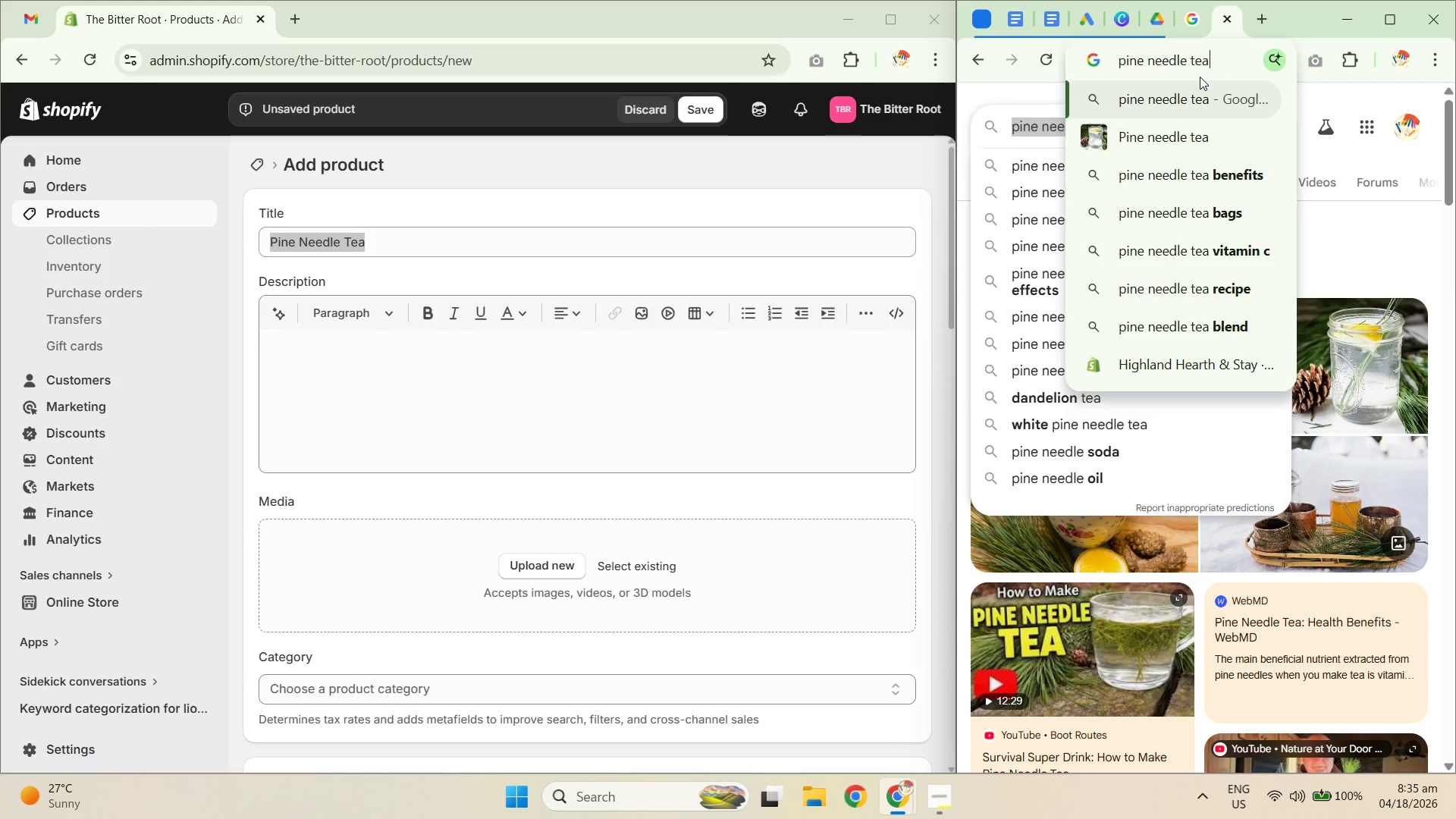 
type( health benefits)
 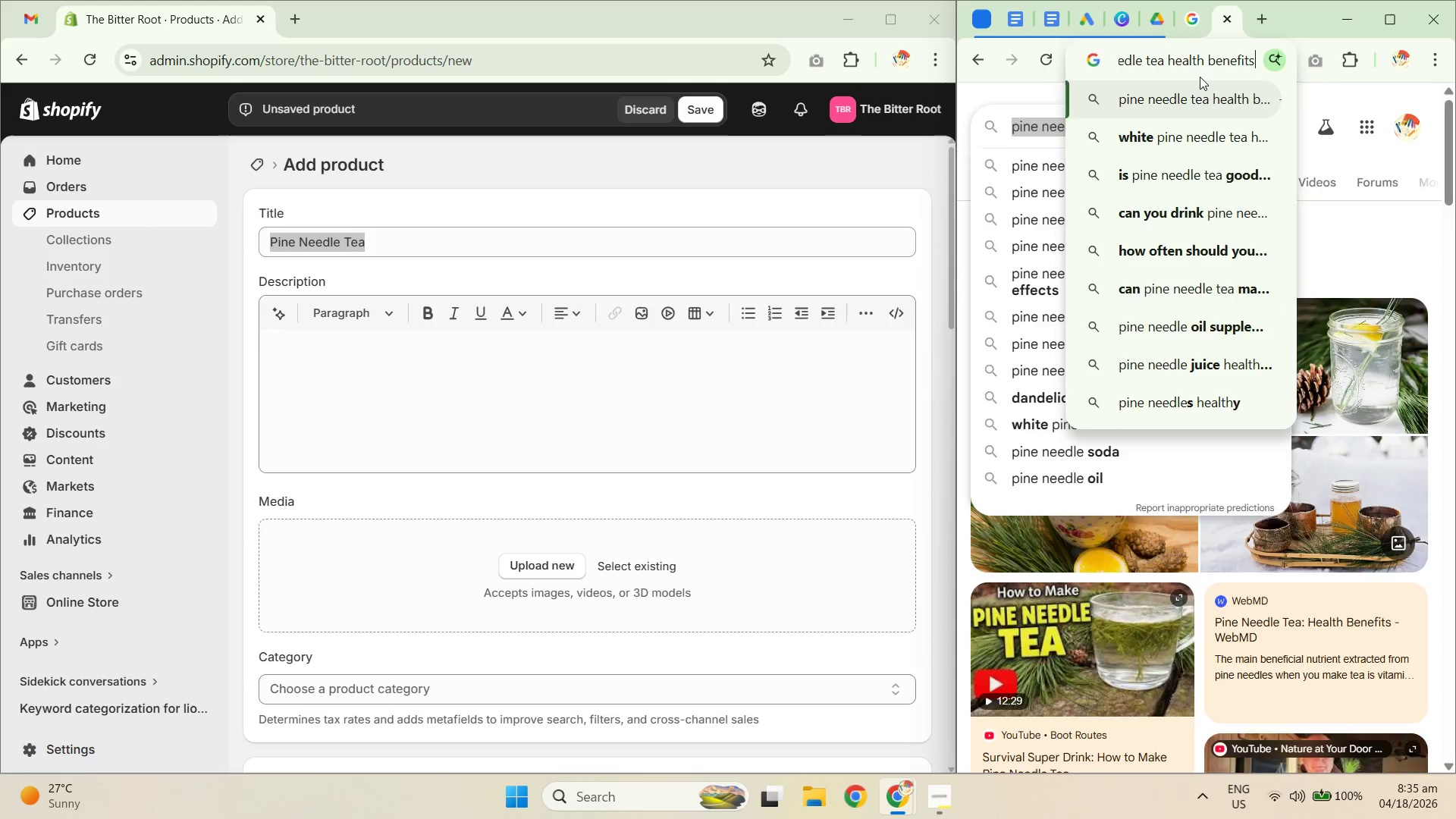 
key(Enter)
 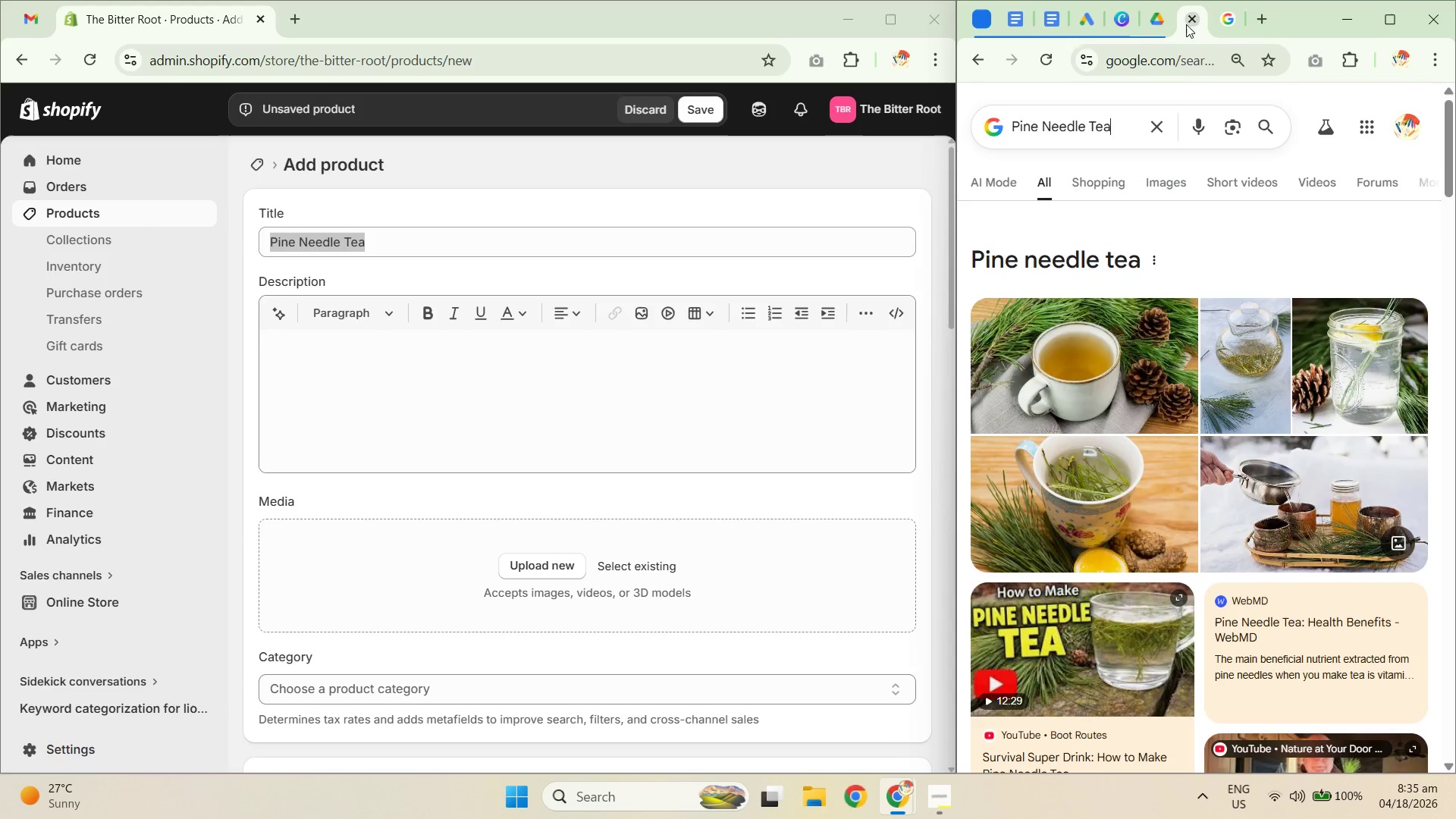 
hold_key(key=ControlLeft, duration=2.08)
 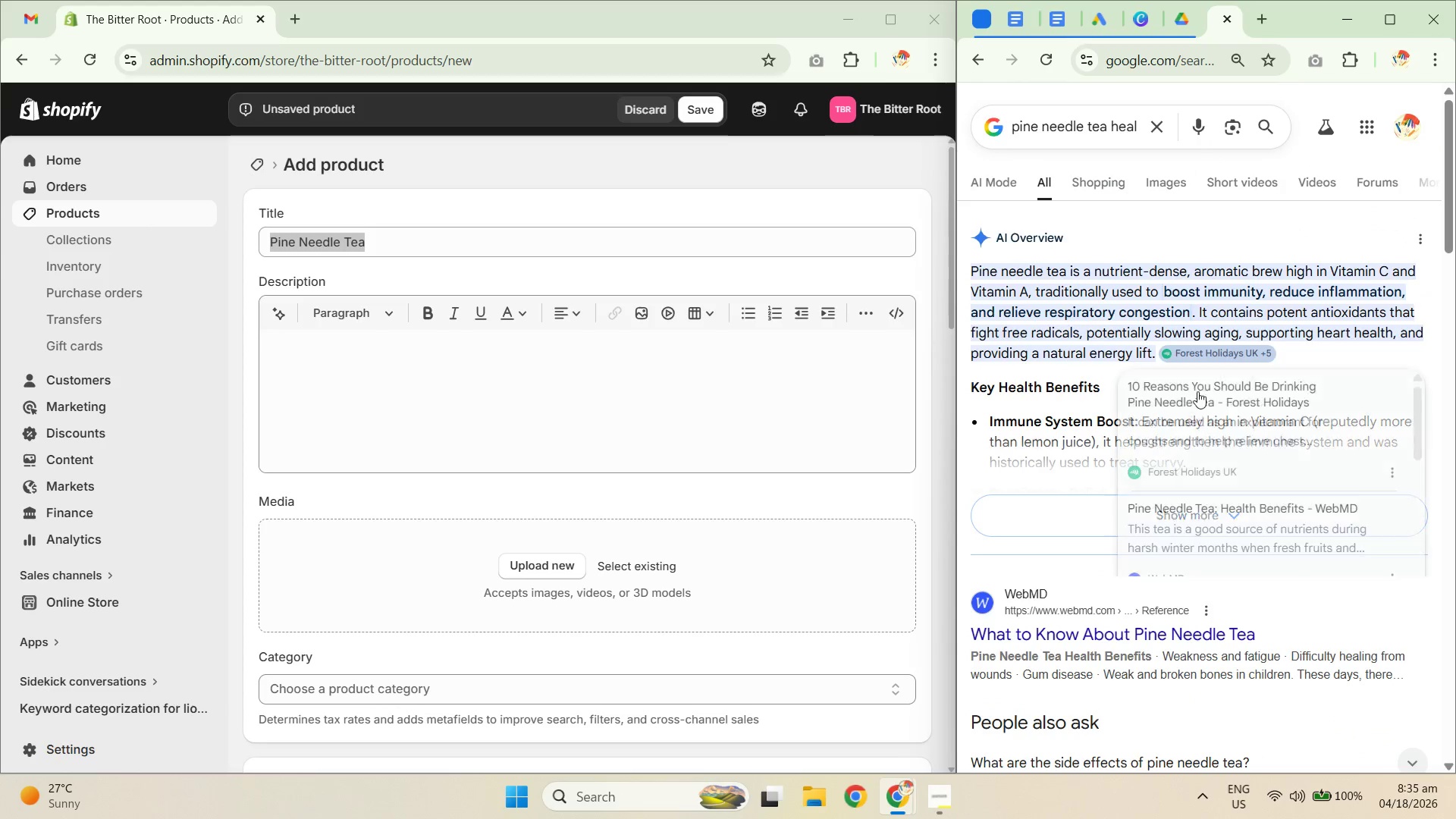 
key(W)
 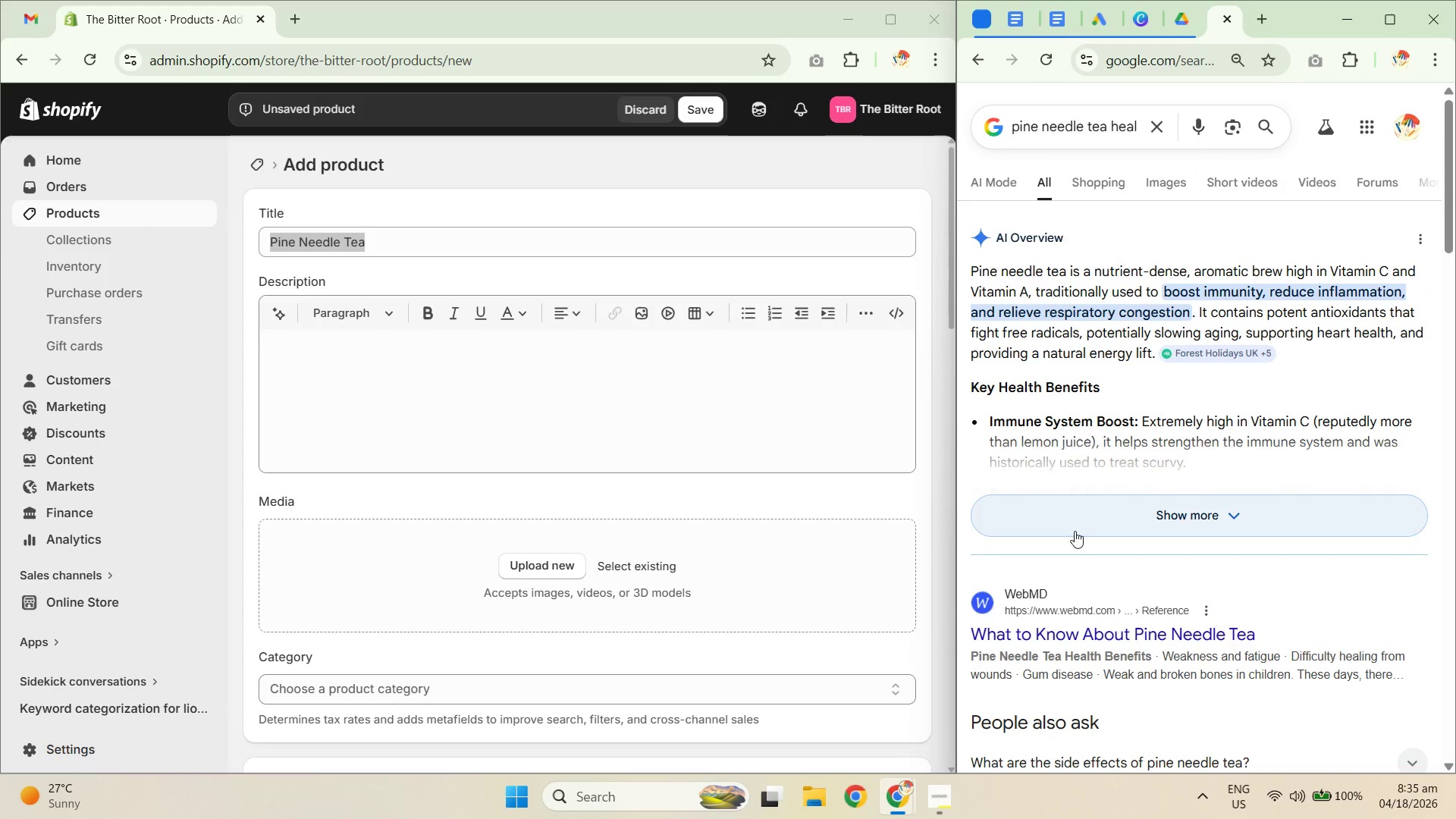 
scroll: coordinate [1164, 525], scroll_direction: down, amount: 13.0
 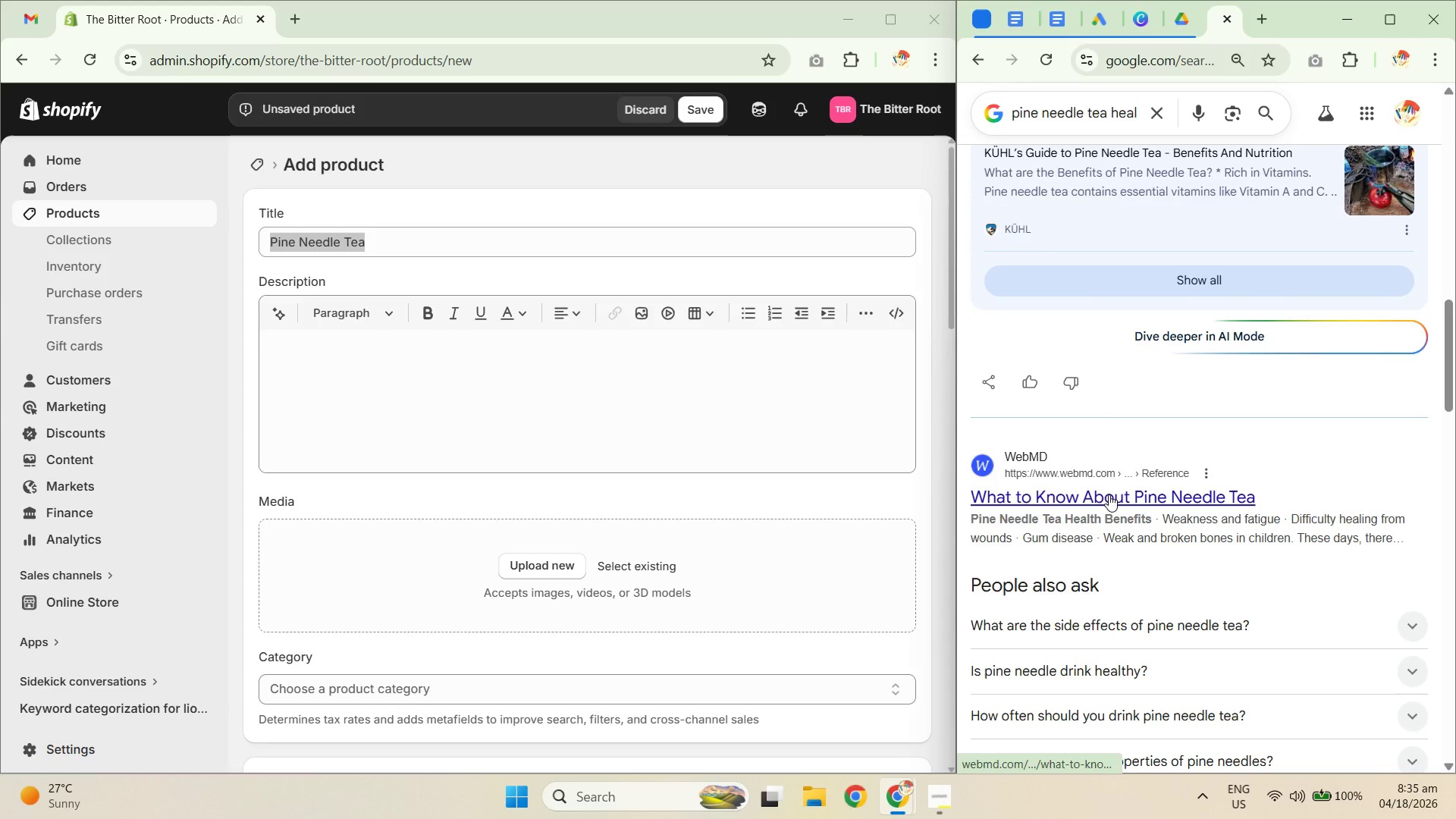 
middle_click([1109, 494])
 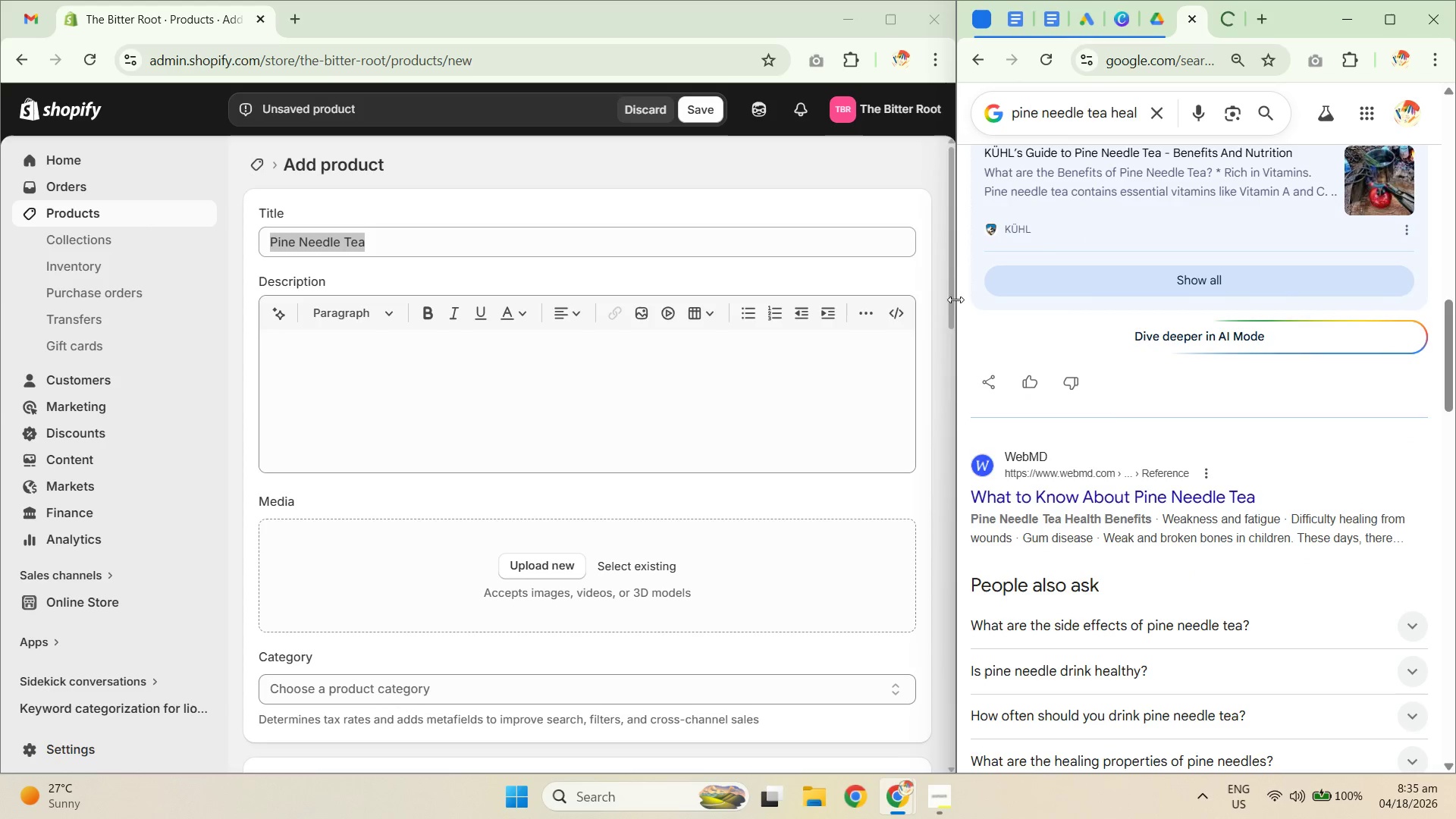 
left_click_drag(start_coordinate=[954, 299], to_coordinate=[838, 293])
 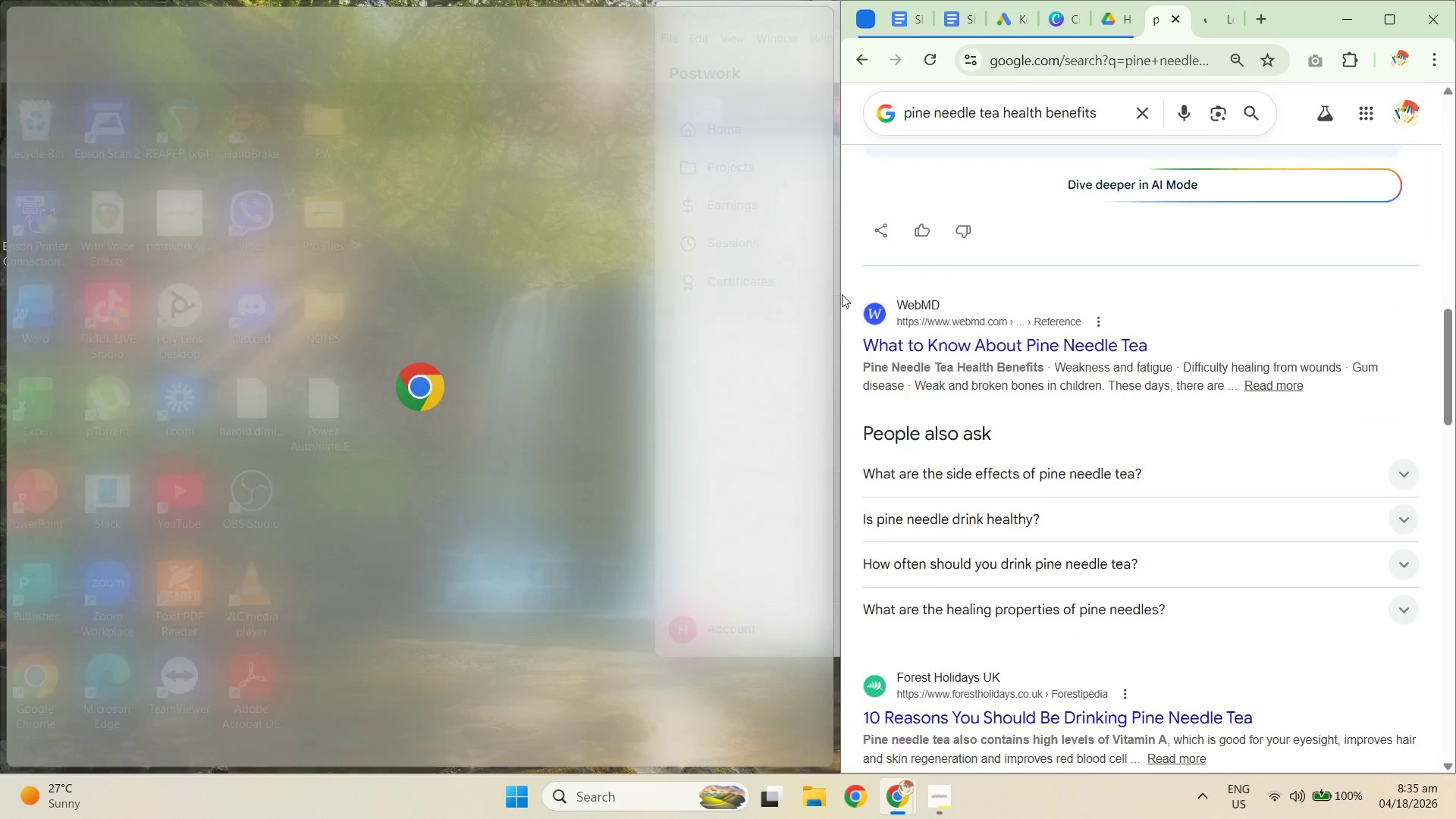 
scroll: coordinate [1077, 440], scroll_direction: down, amount: 4.0
 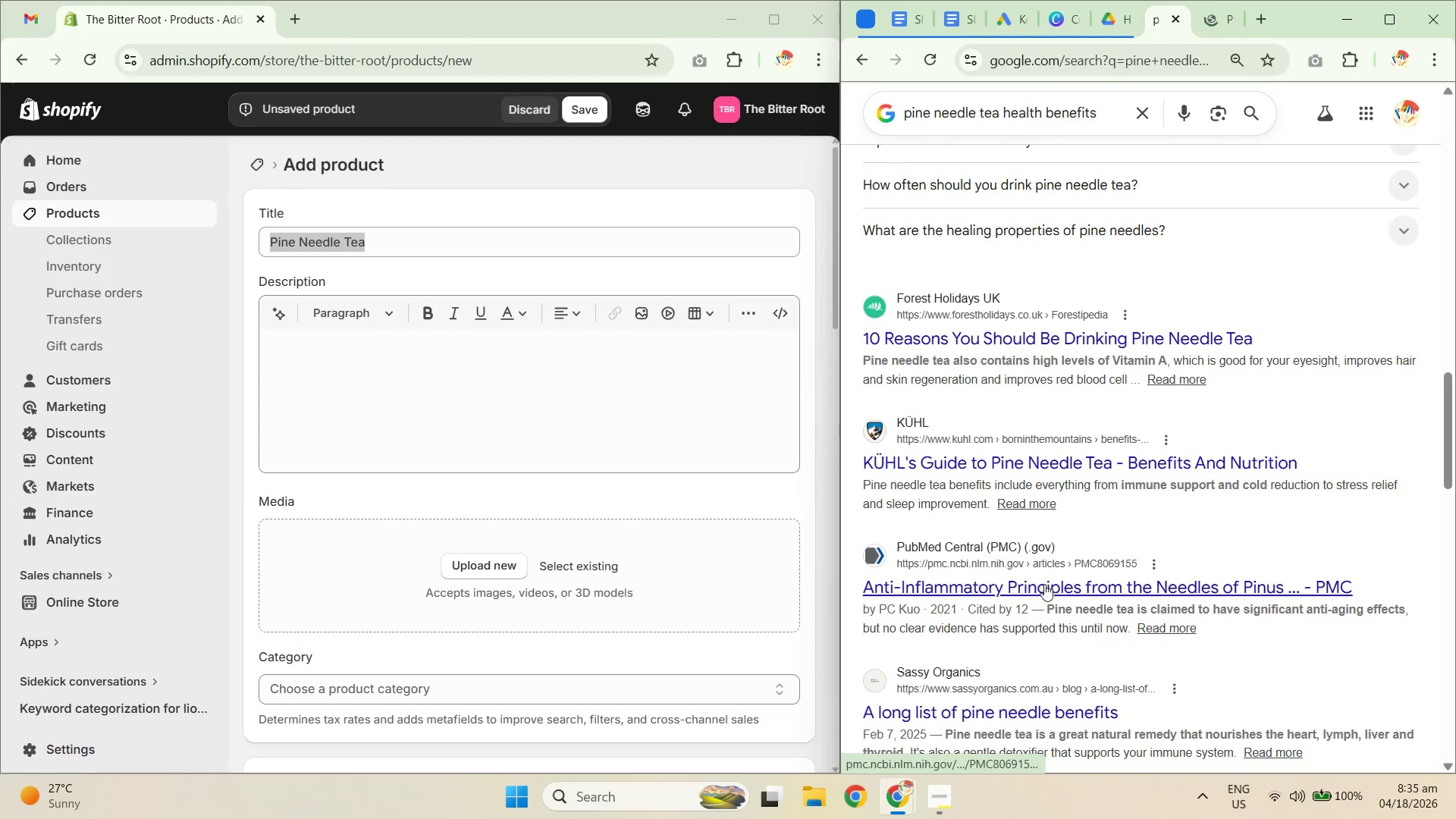 
scroll: coordinate [1055, 530], scroll_direction: up, amount: 16.0
 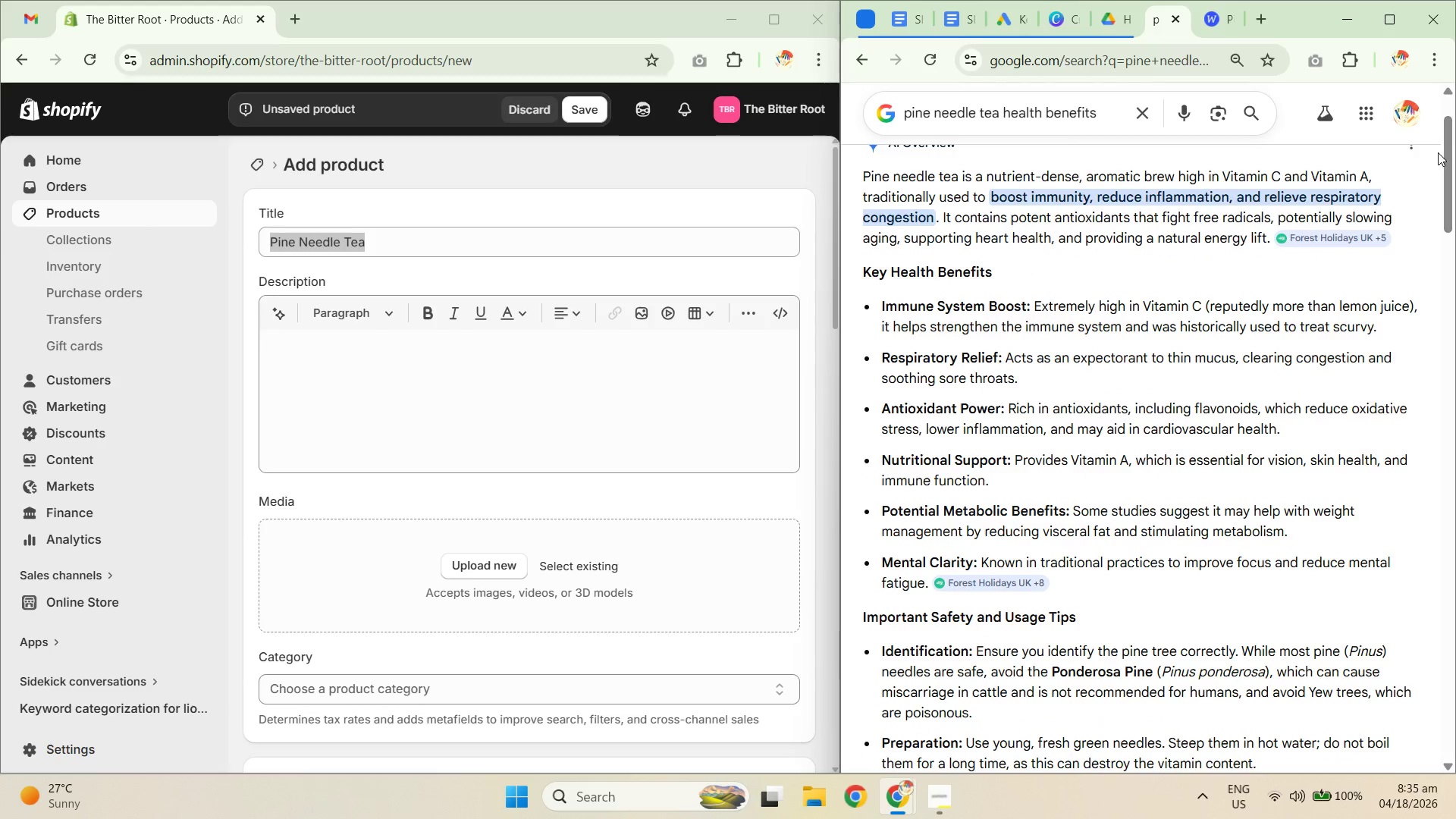 
left_click_drag(start_coordinate=[1448, 155], to_coordinate=[1449, 158])
 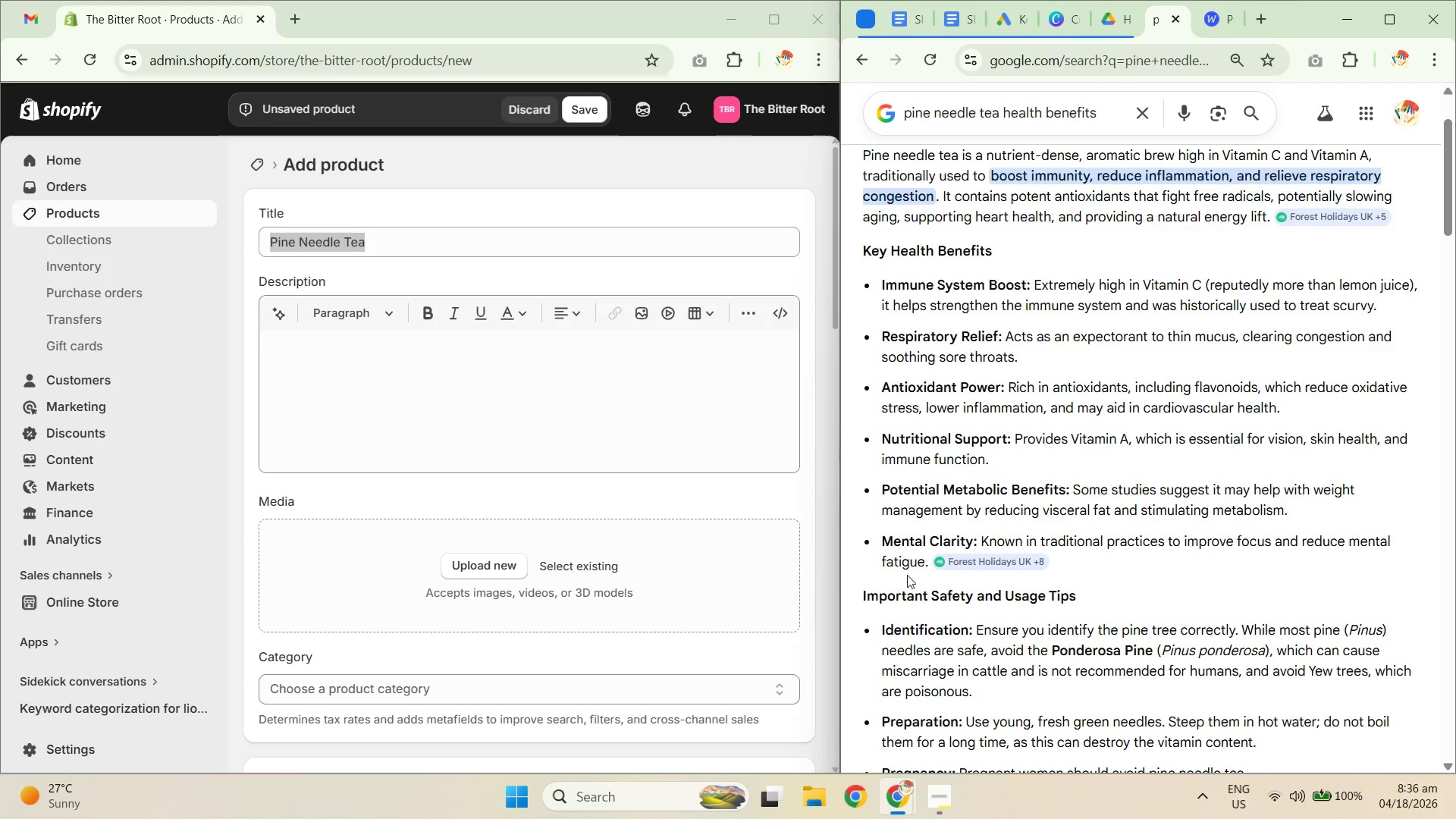 
wait(27.16)
 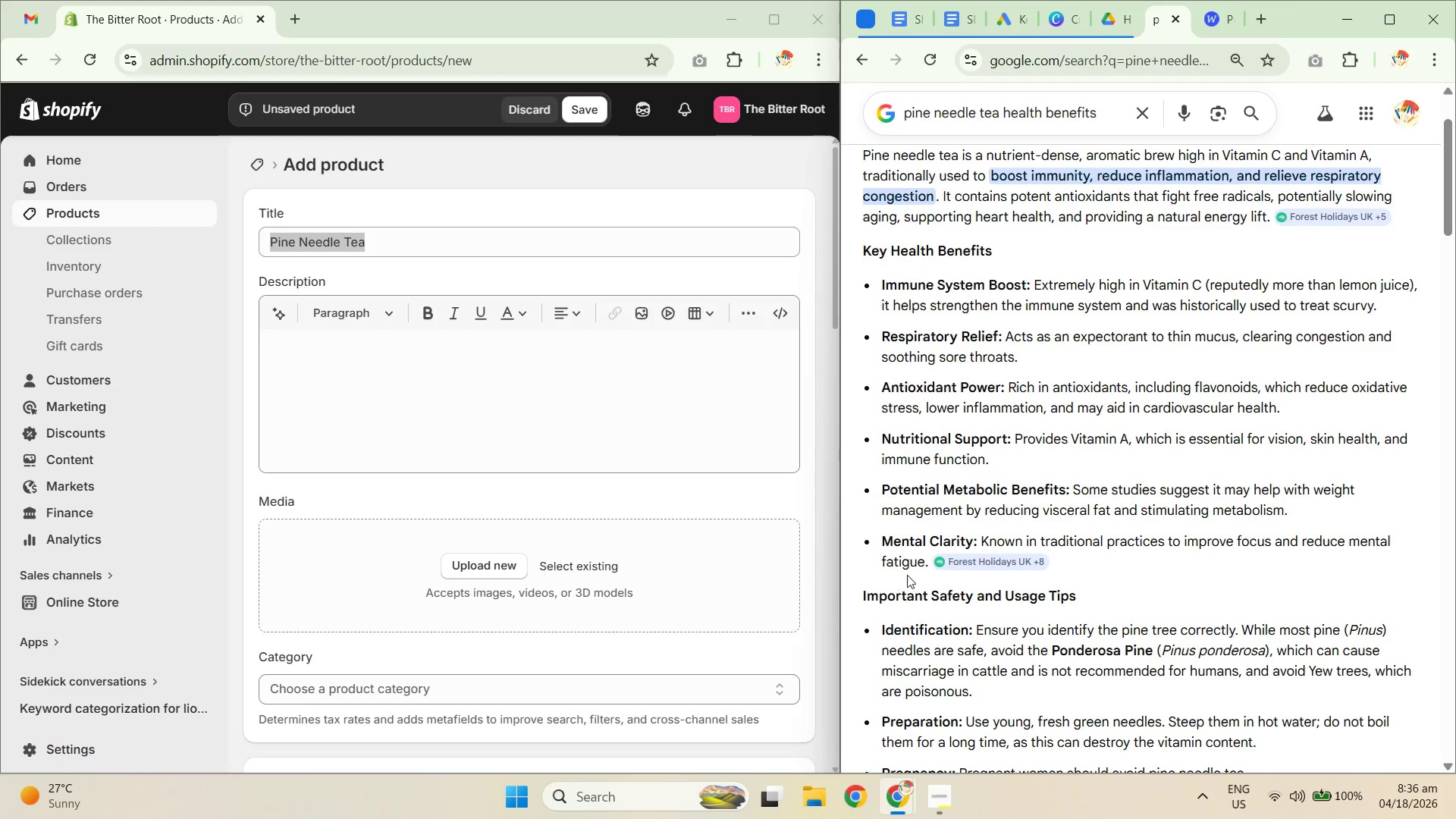 
left_click([1216, 21])
 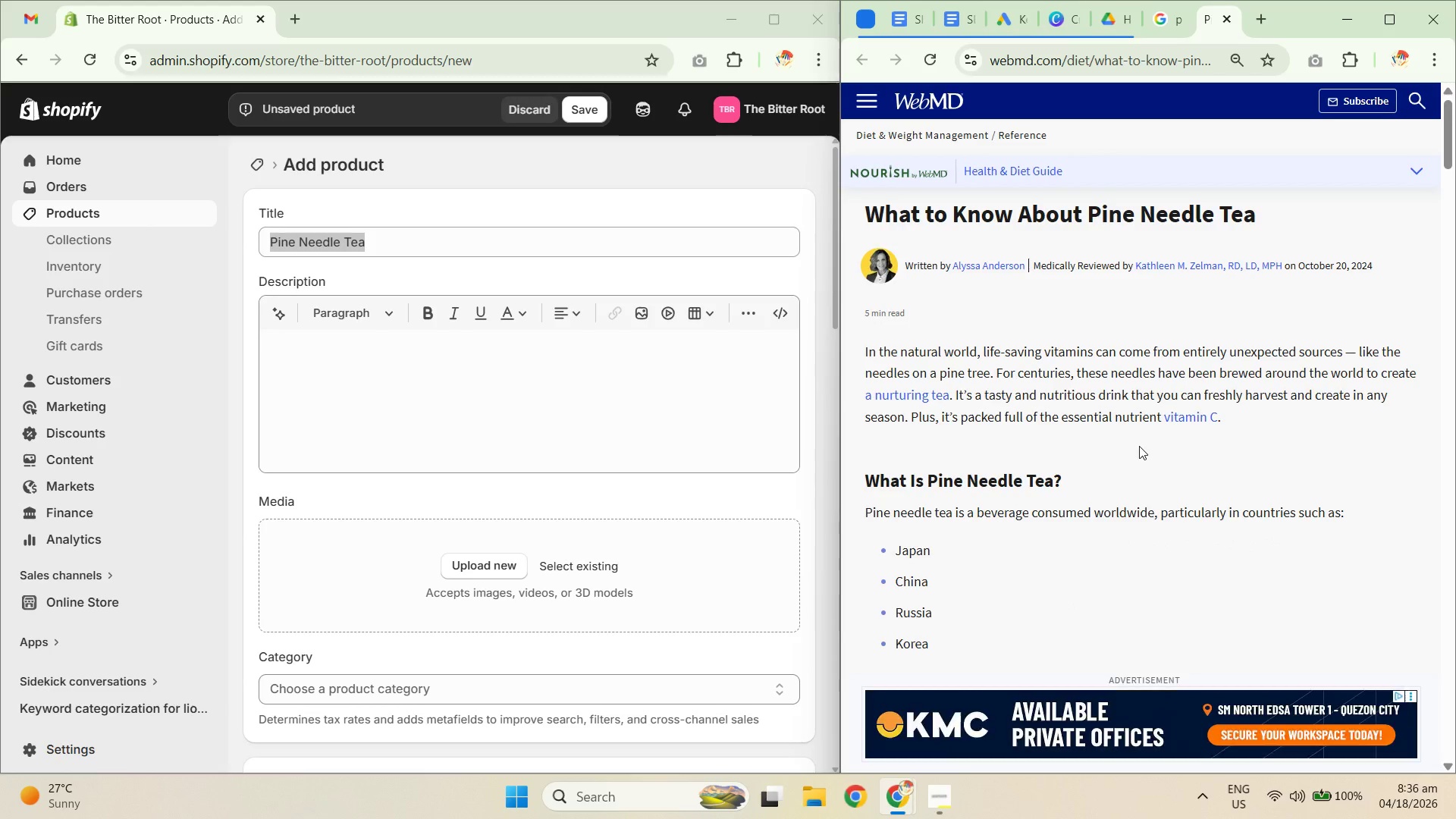 
scroll: coordinate [985, 456], scroll_direction: down, amount: 20.0
 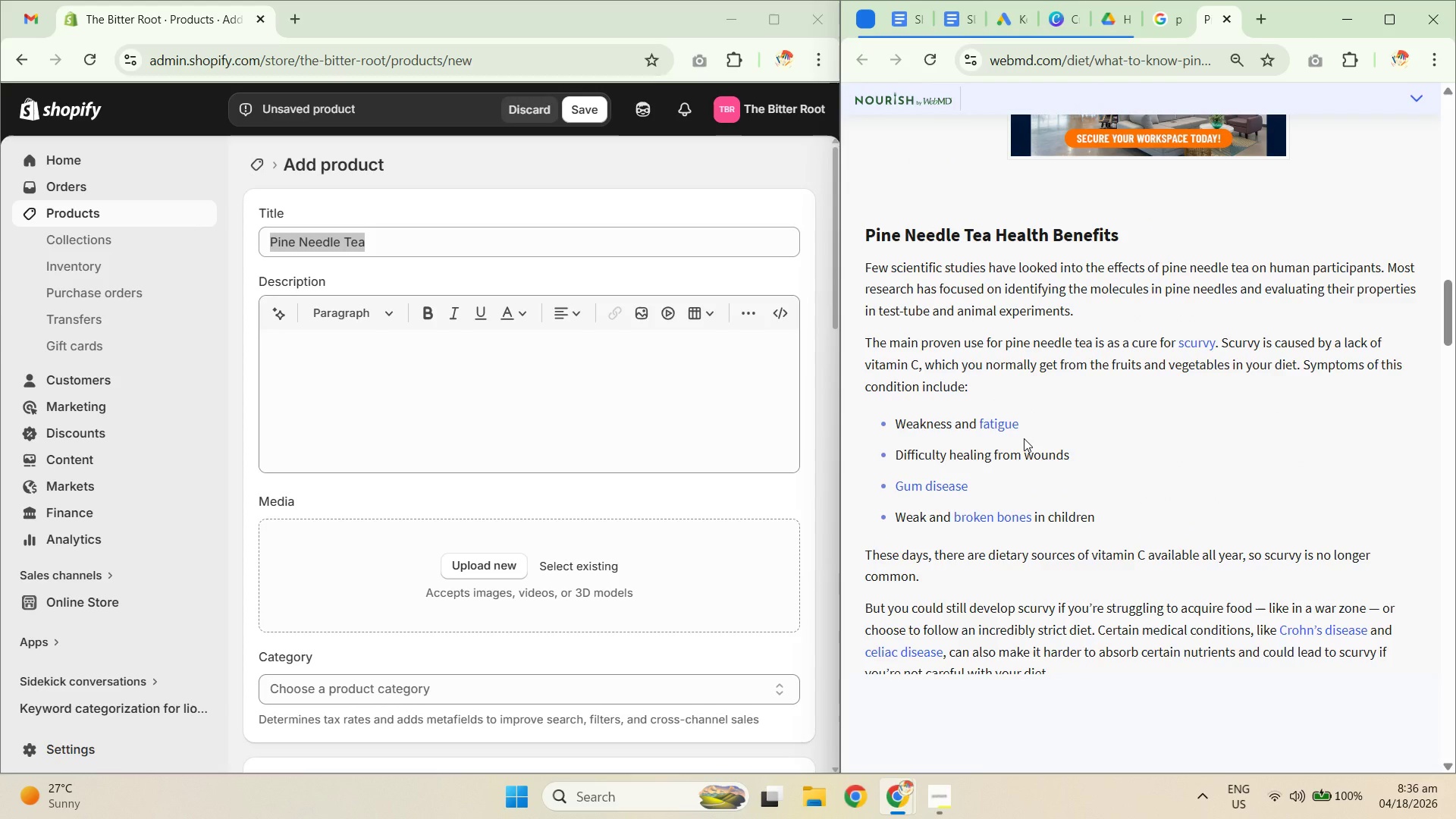 
scroll: coordinate [1031, 435], scroll_direction: up, amount: 5.0
 